 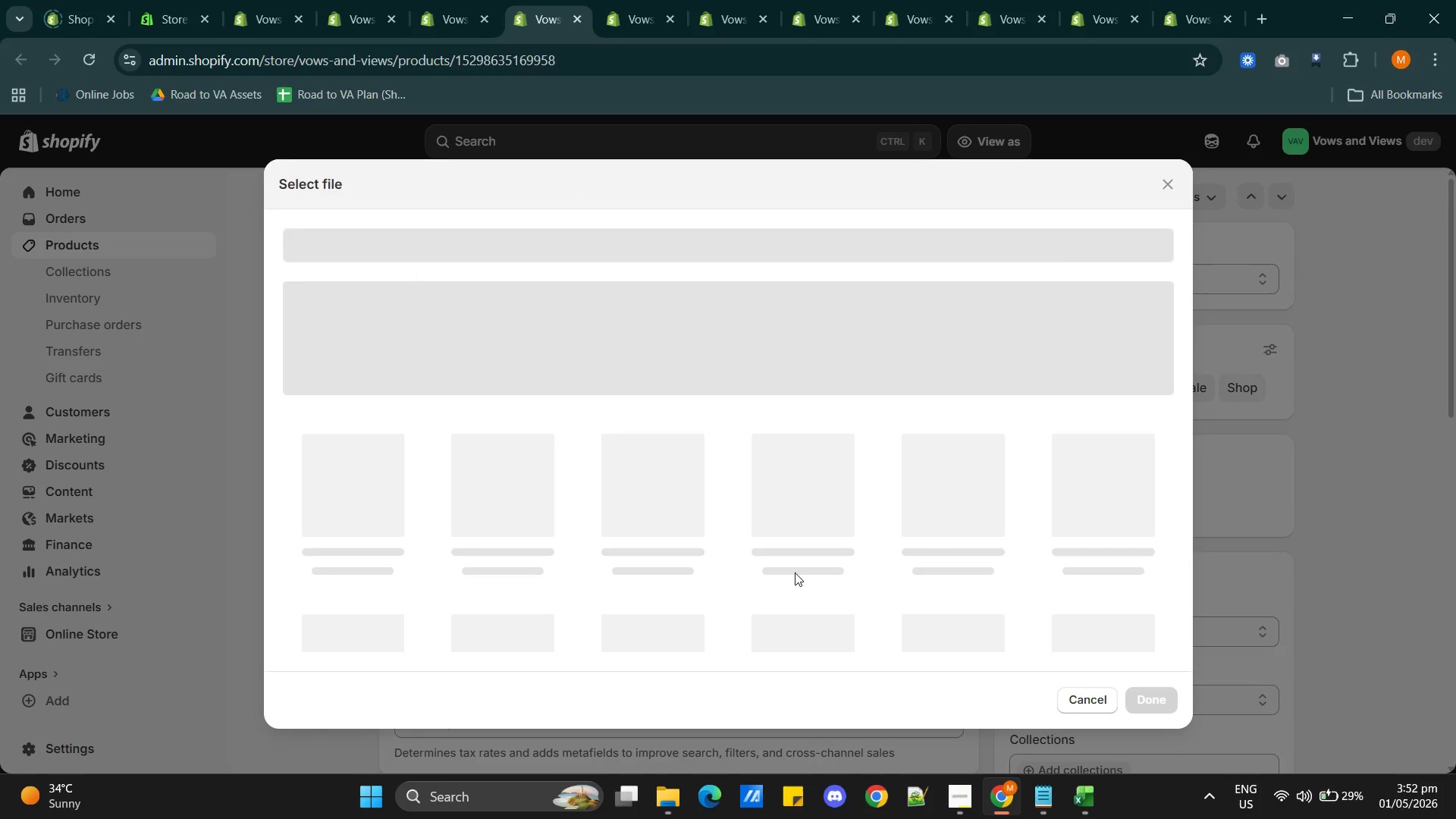 
left_click([775, 362])
 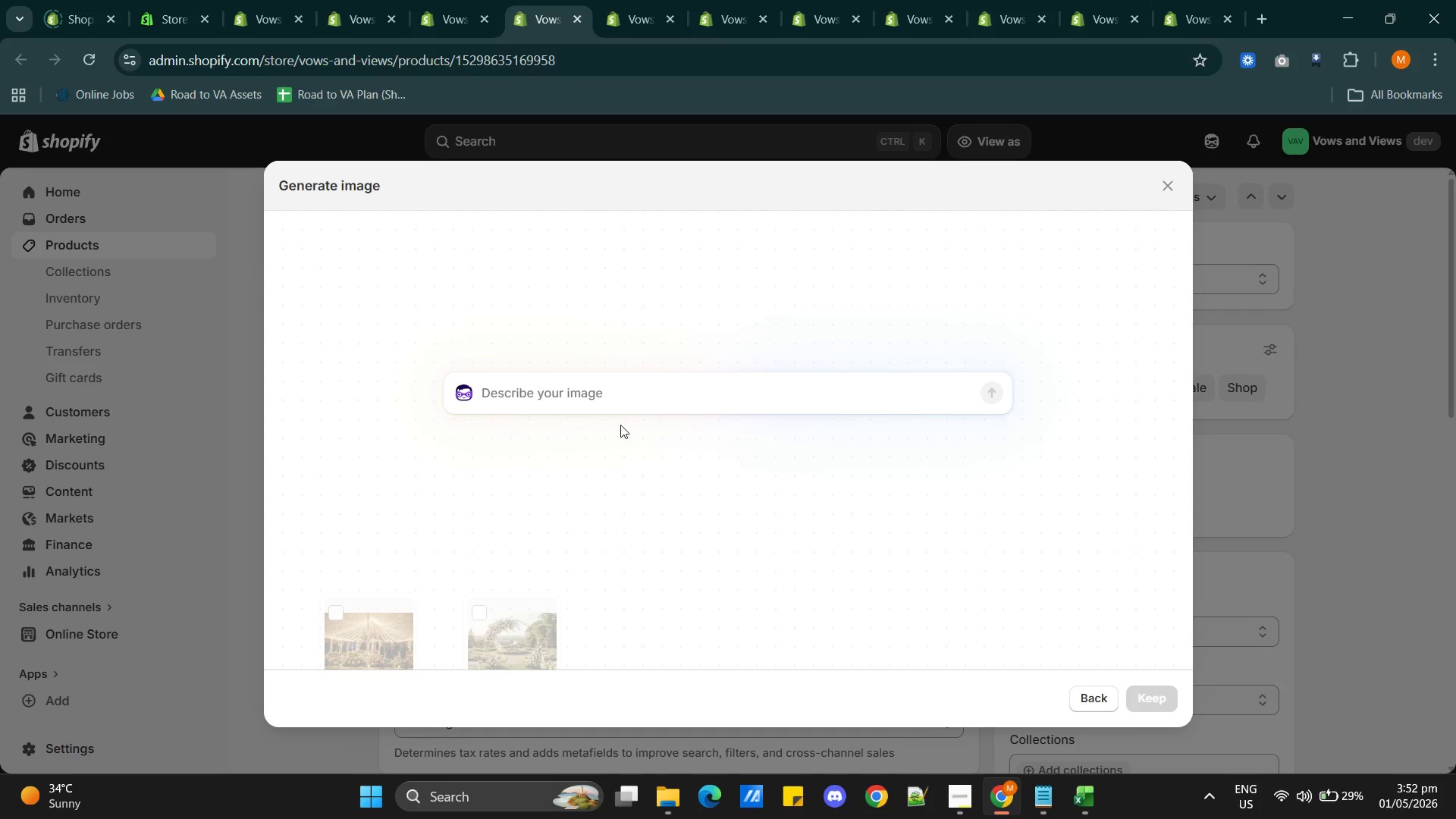 
left_click([622, 392])
 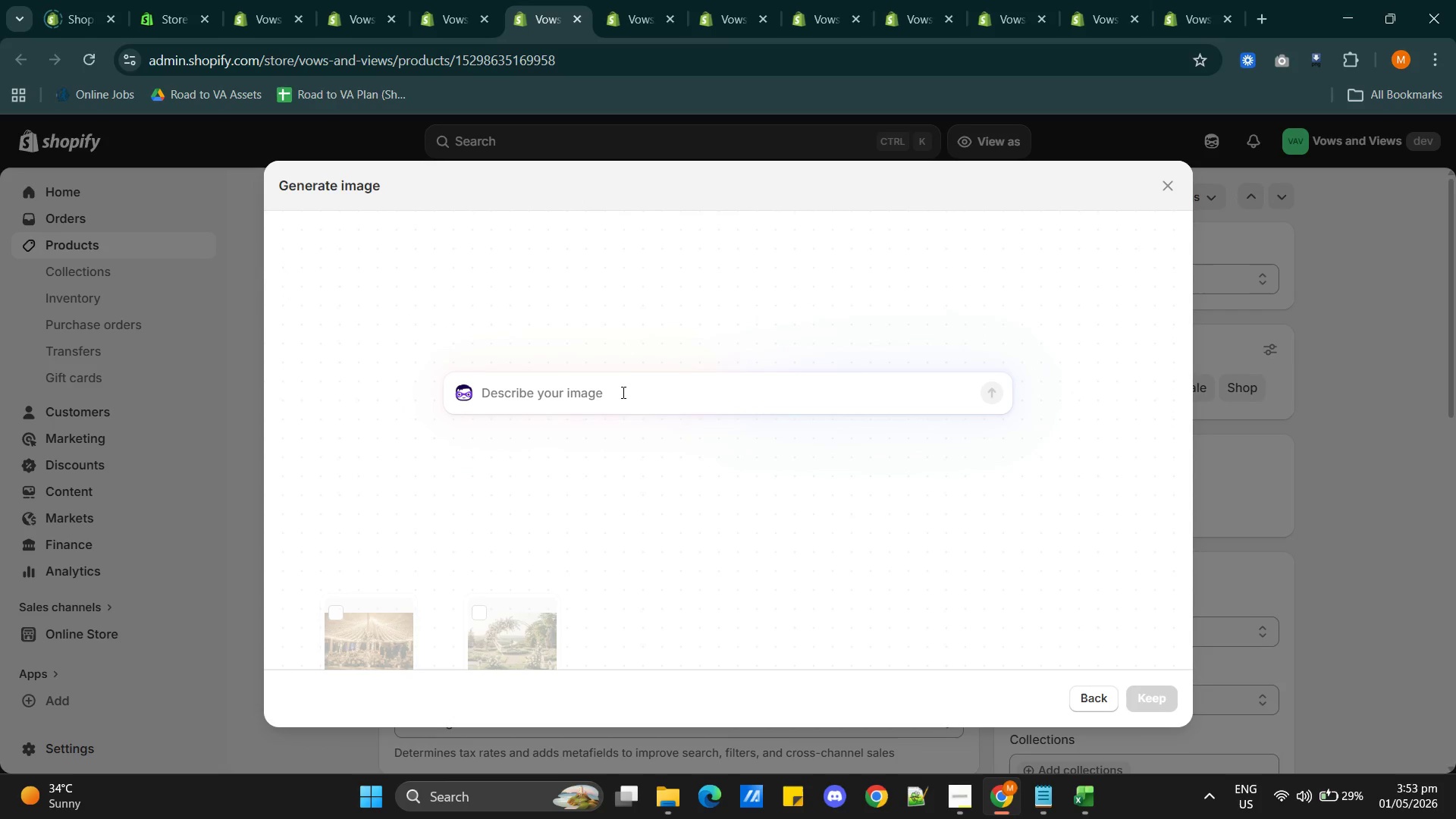 
wait(6.67)
 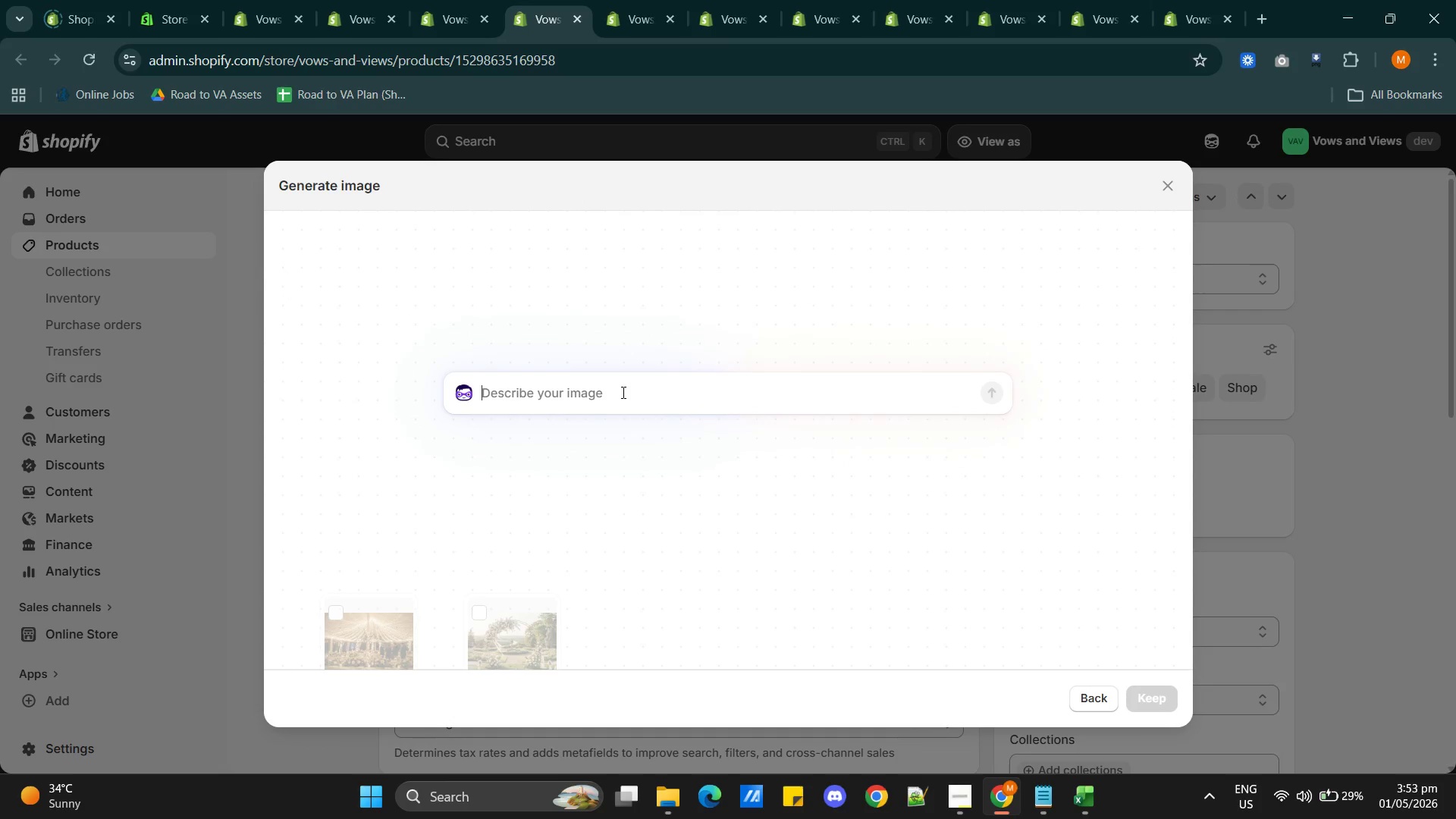 
type(Clear acrylic plinths di)
 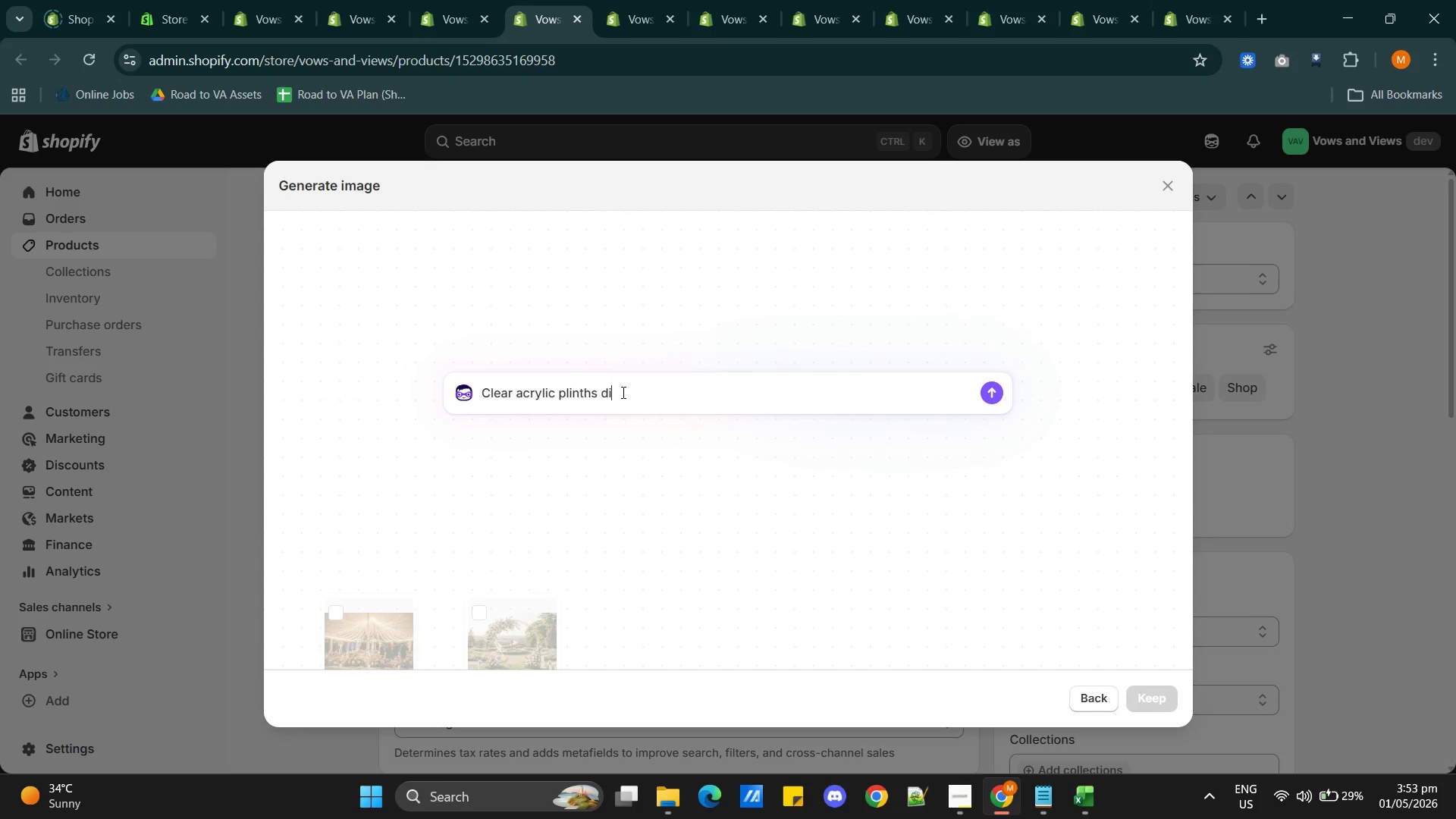 
type(splayig)
 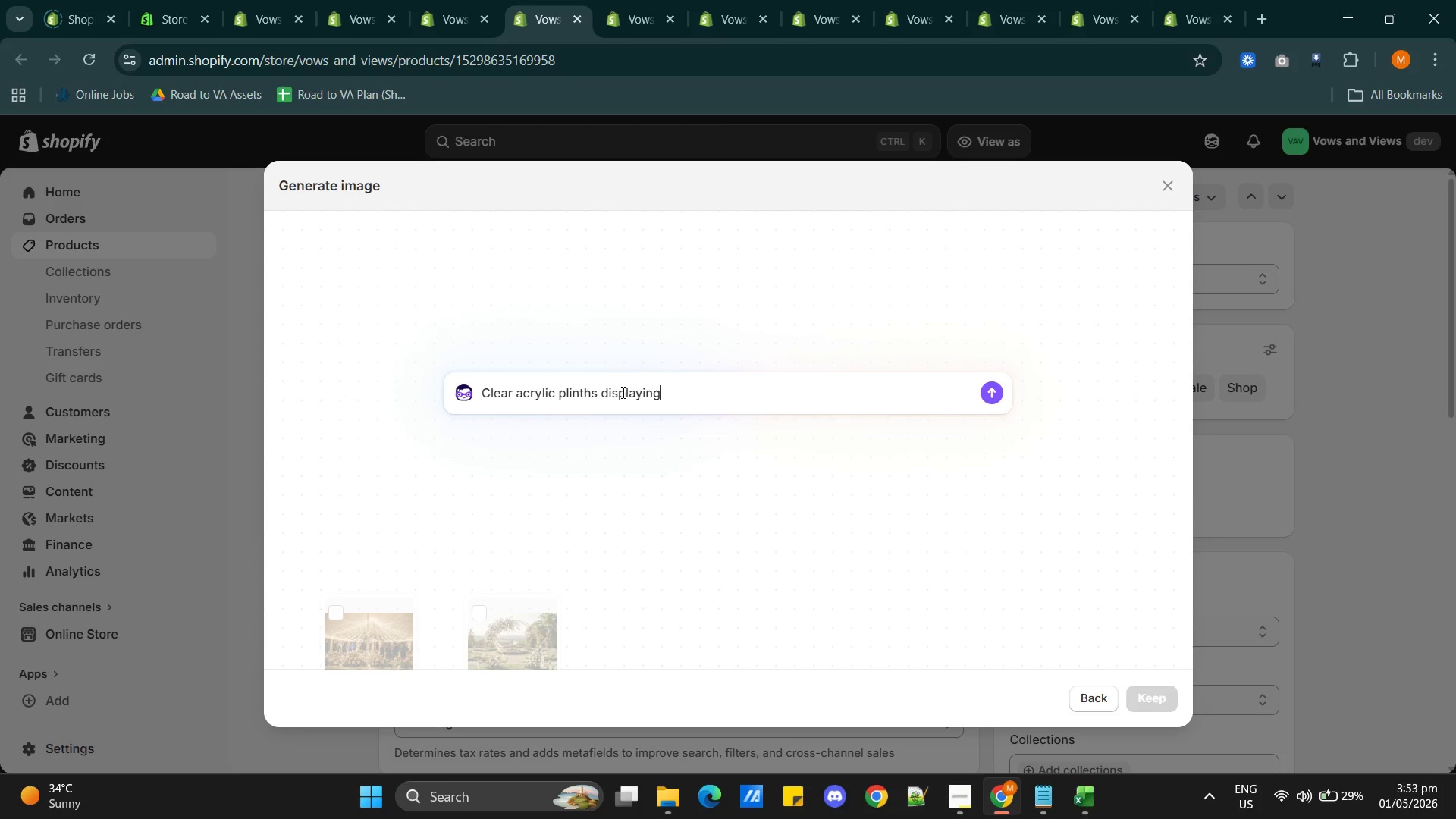 
hold_key(key=N, duration=0.38)
 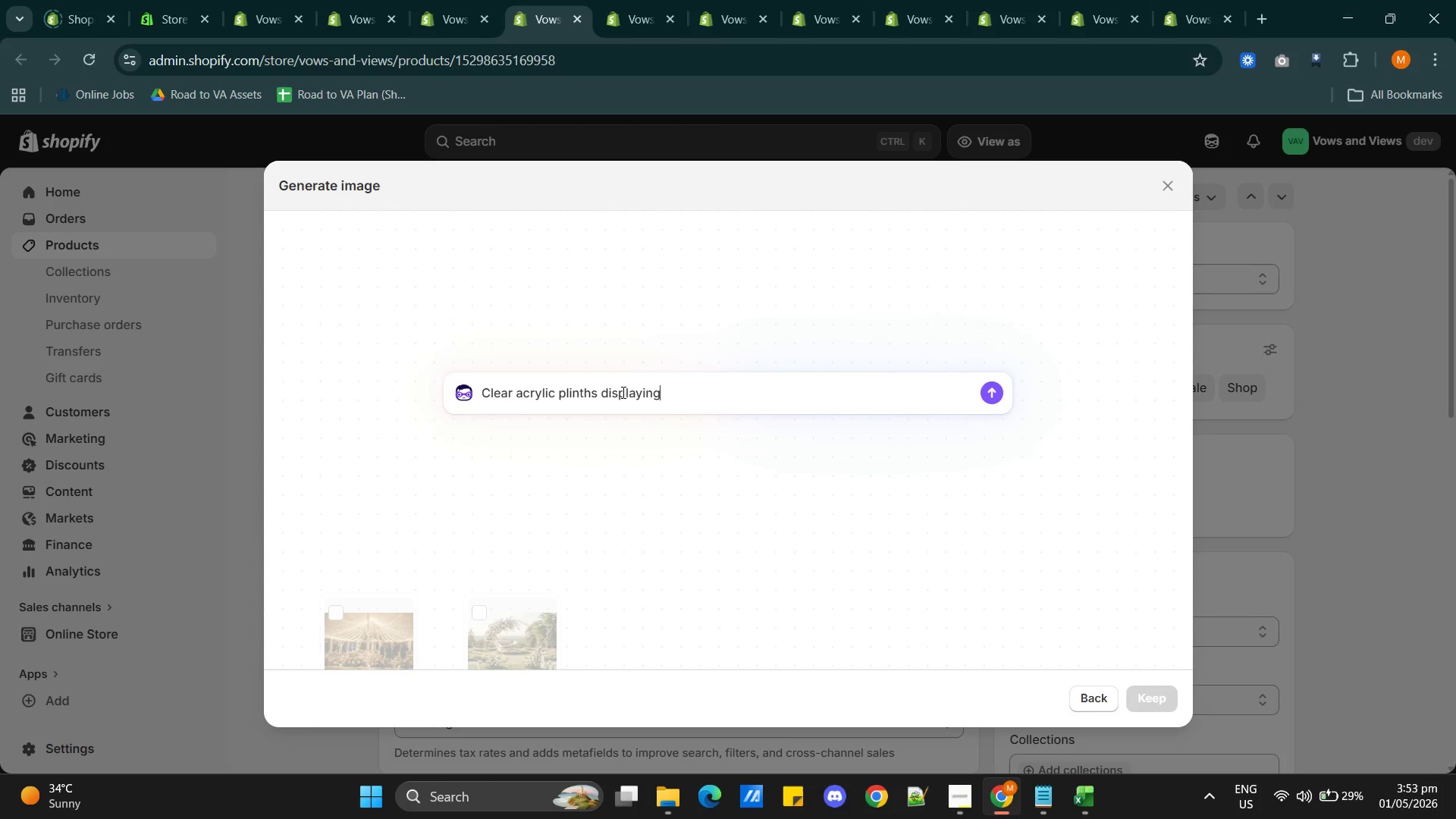 
type( wedding cake and floral arrangements)
 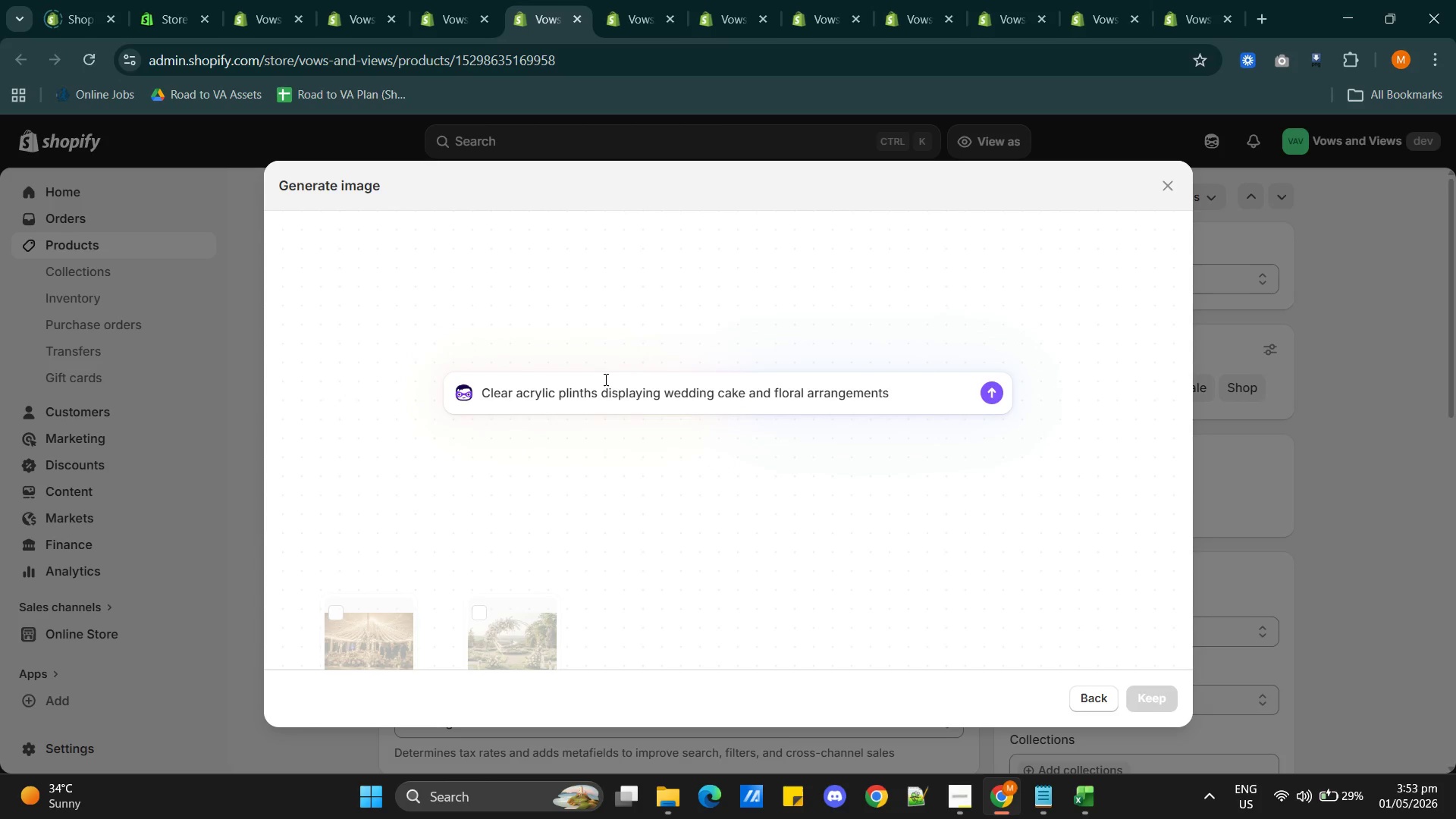 
double_click([630, 396])
 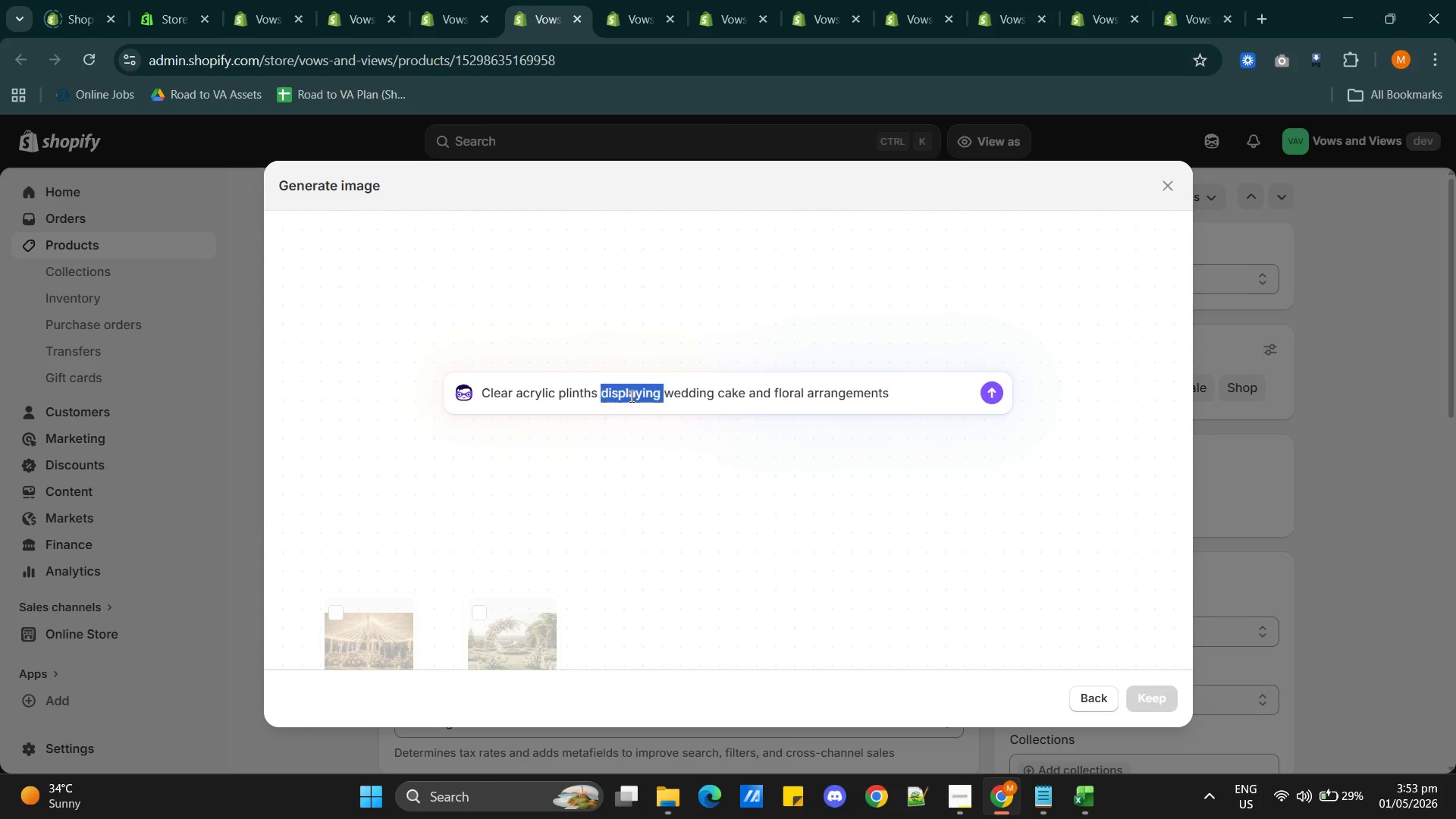 
triple_click([630, 396])
 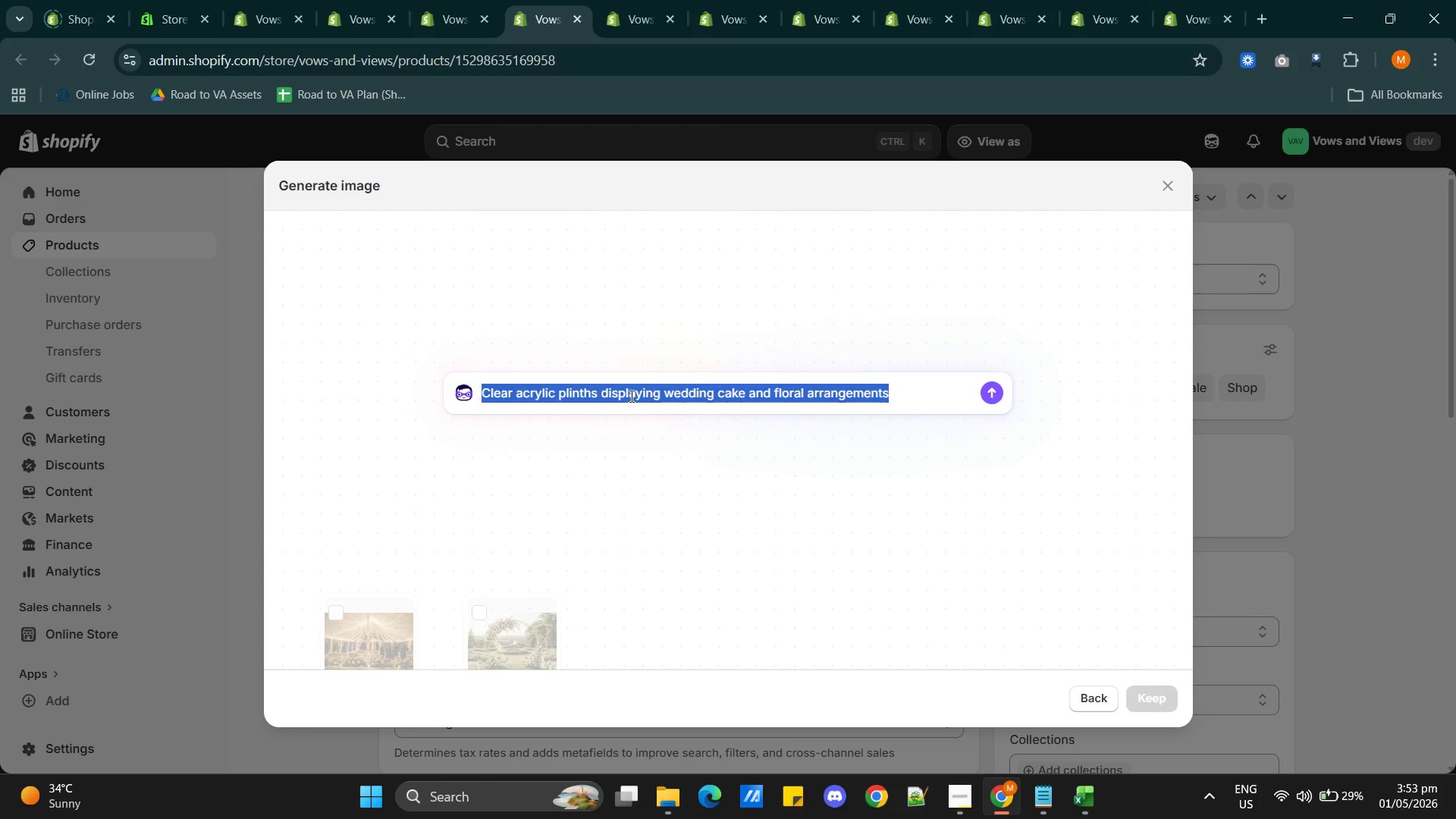 
key(Control+C)
 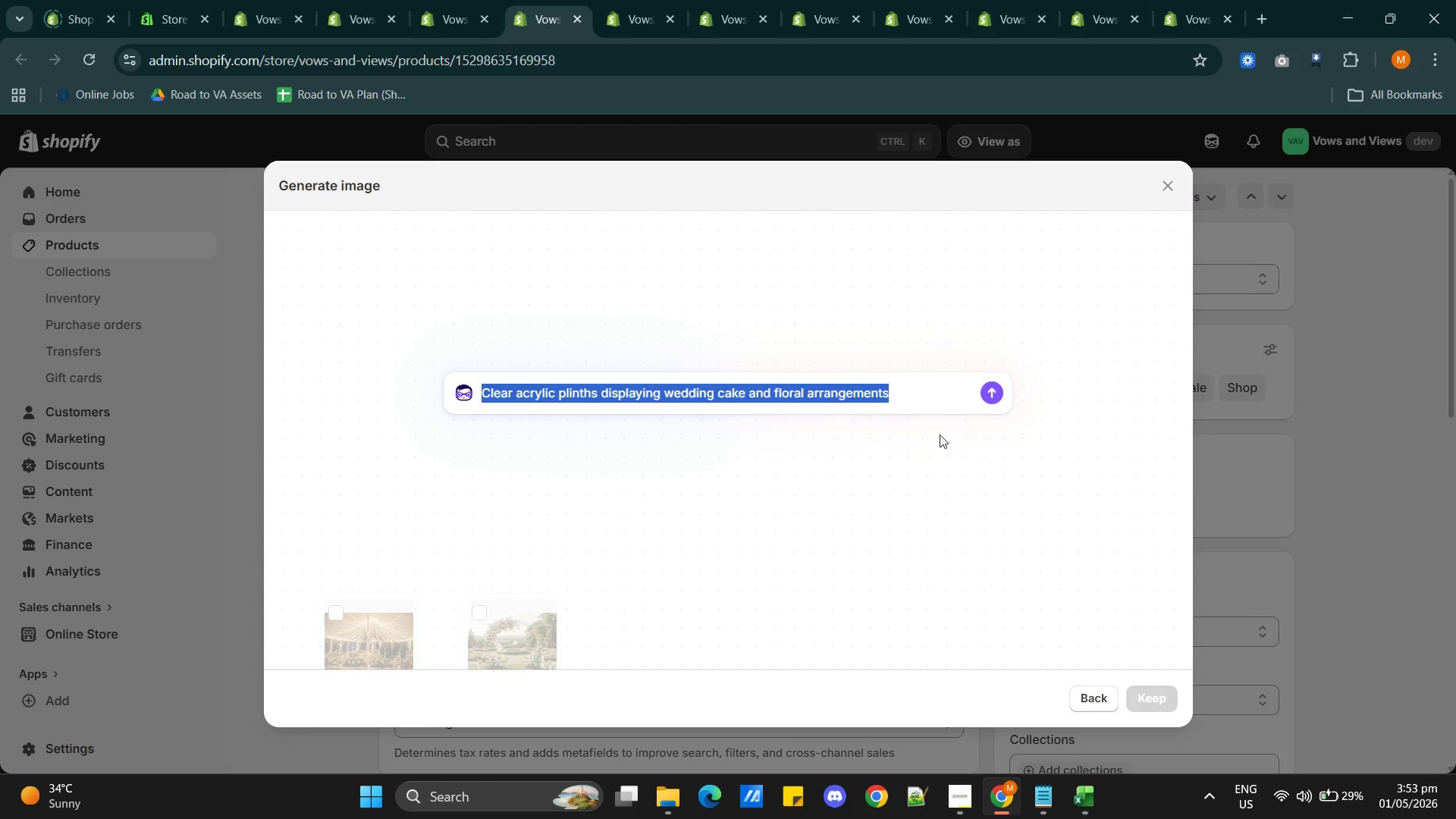 
left_click([953, 397])
 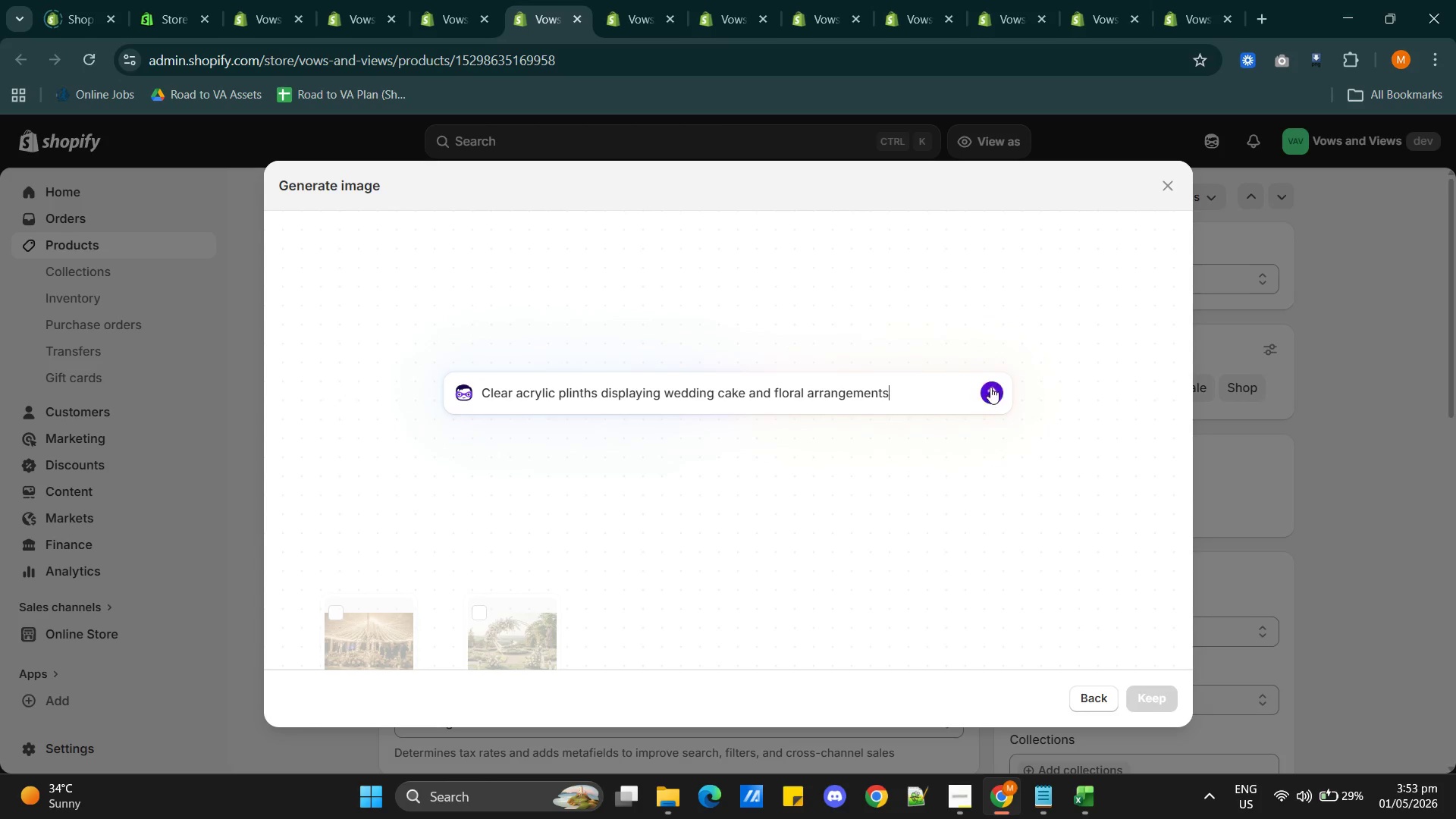 
left_click([1000, 383])
 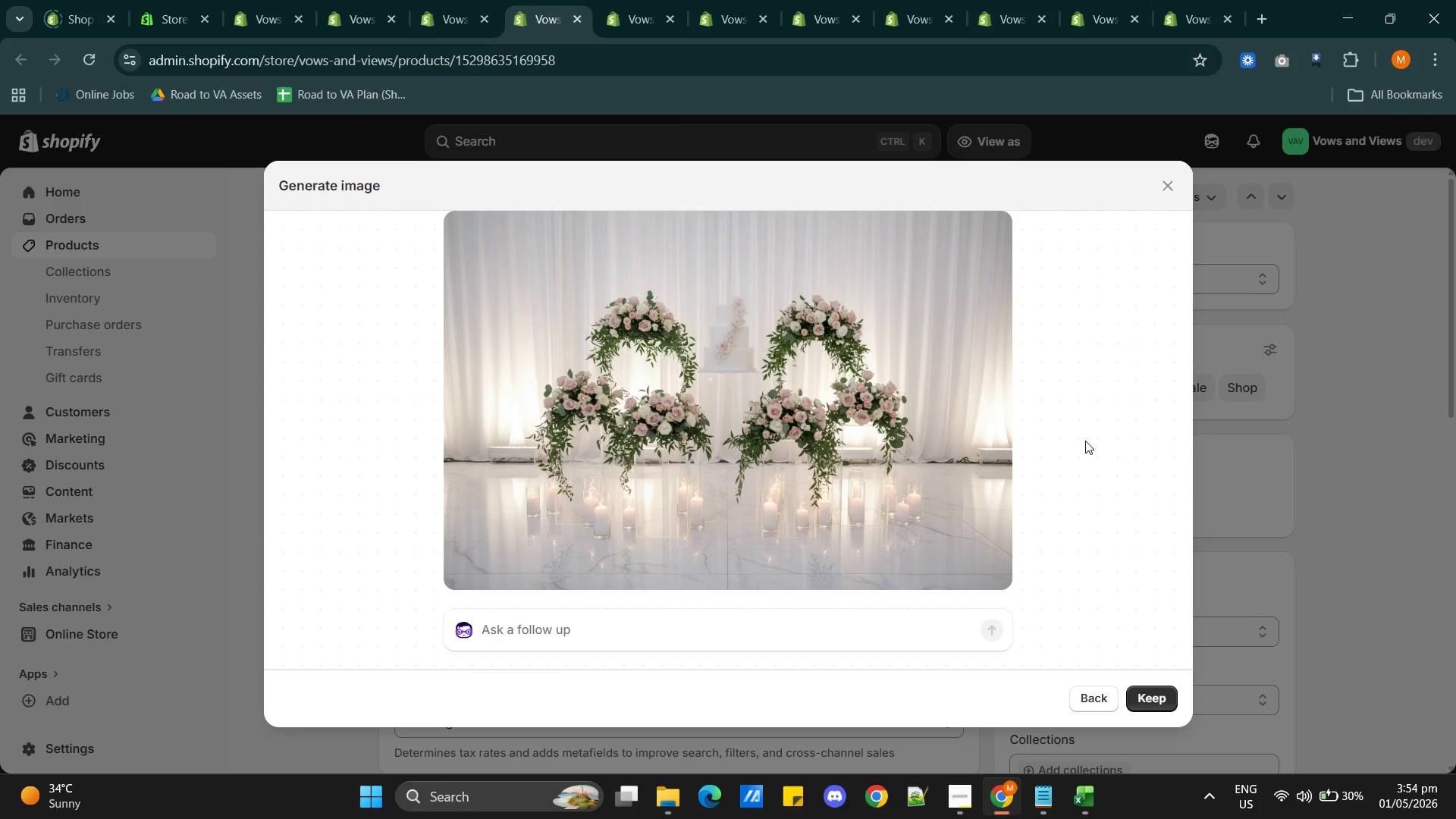 
wait(59.59)
 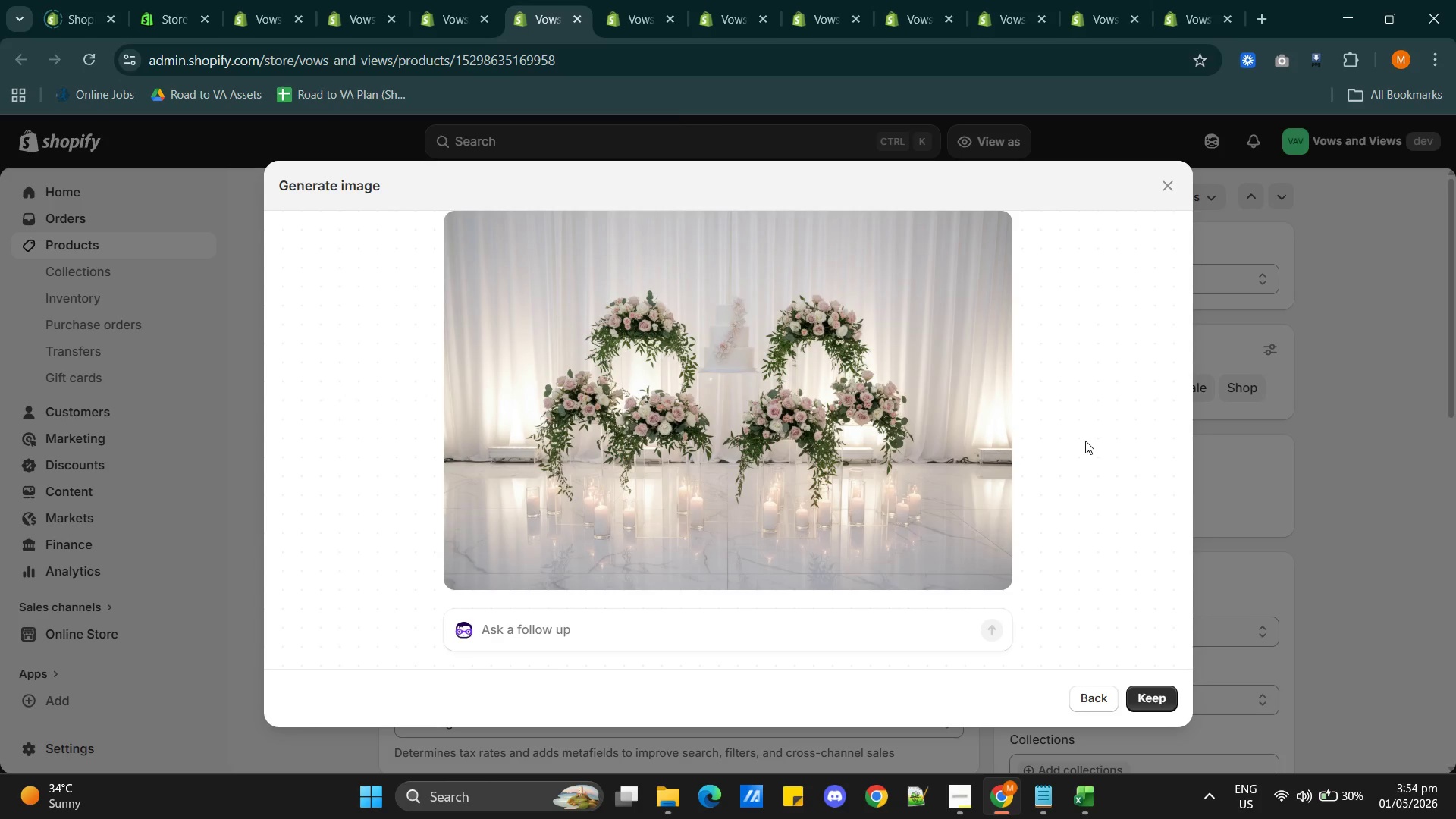 
left_click([1151, 701])
 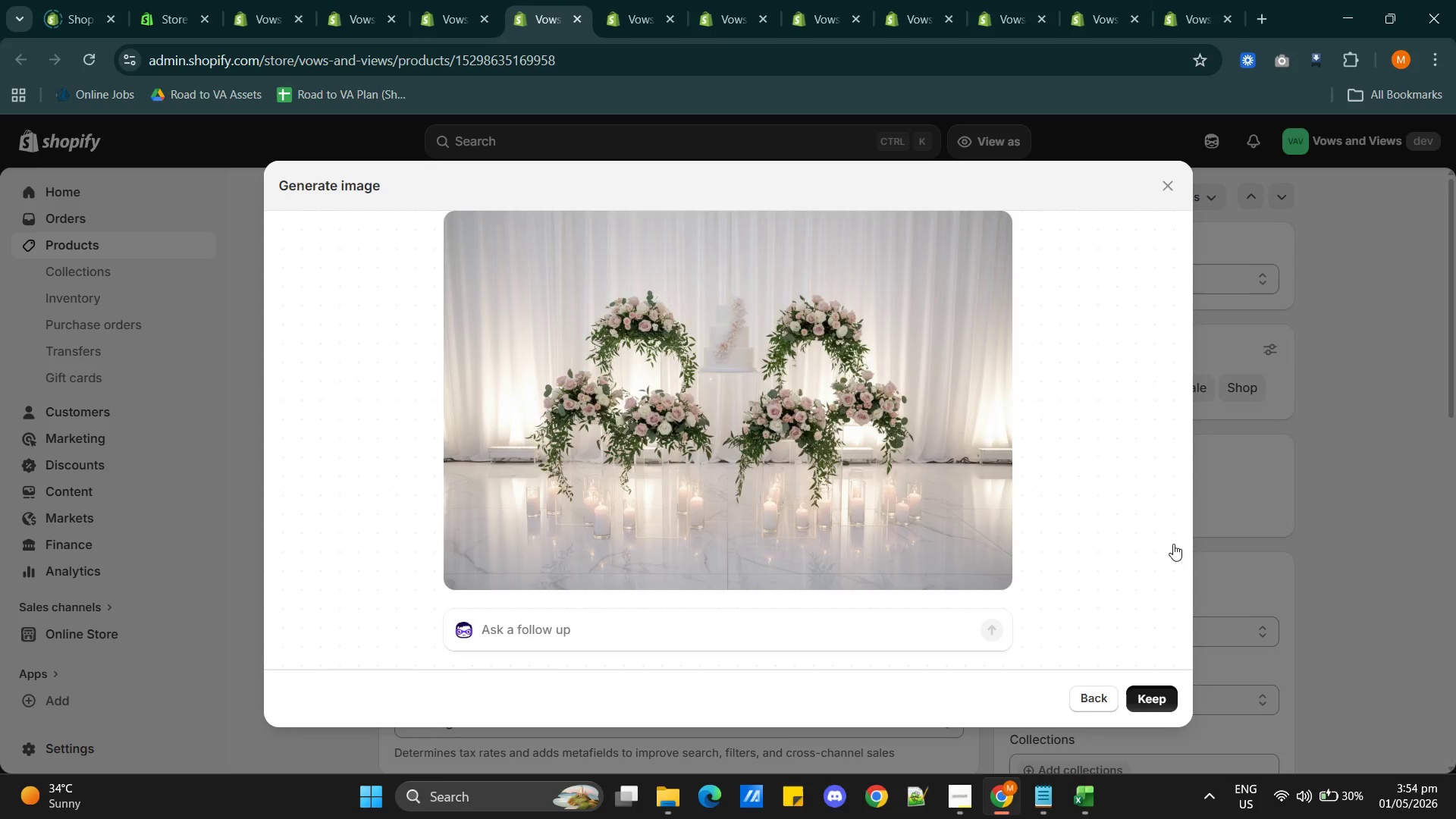 
mouse_move([1178, 520])
 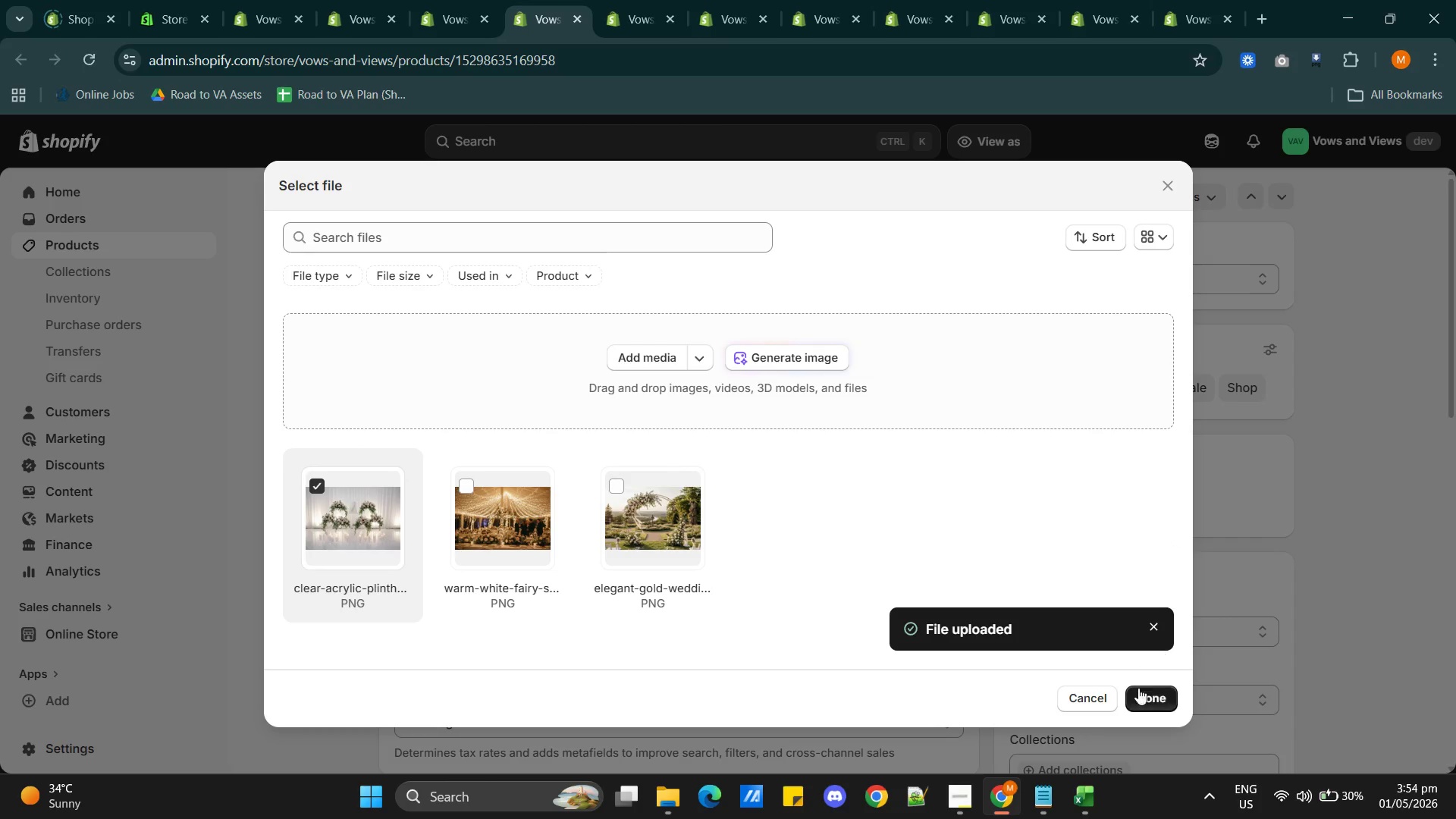 
left_click([1142, 693])
 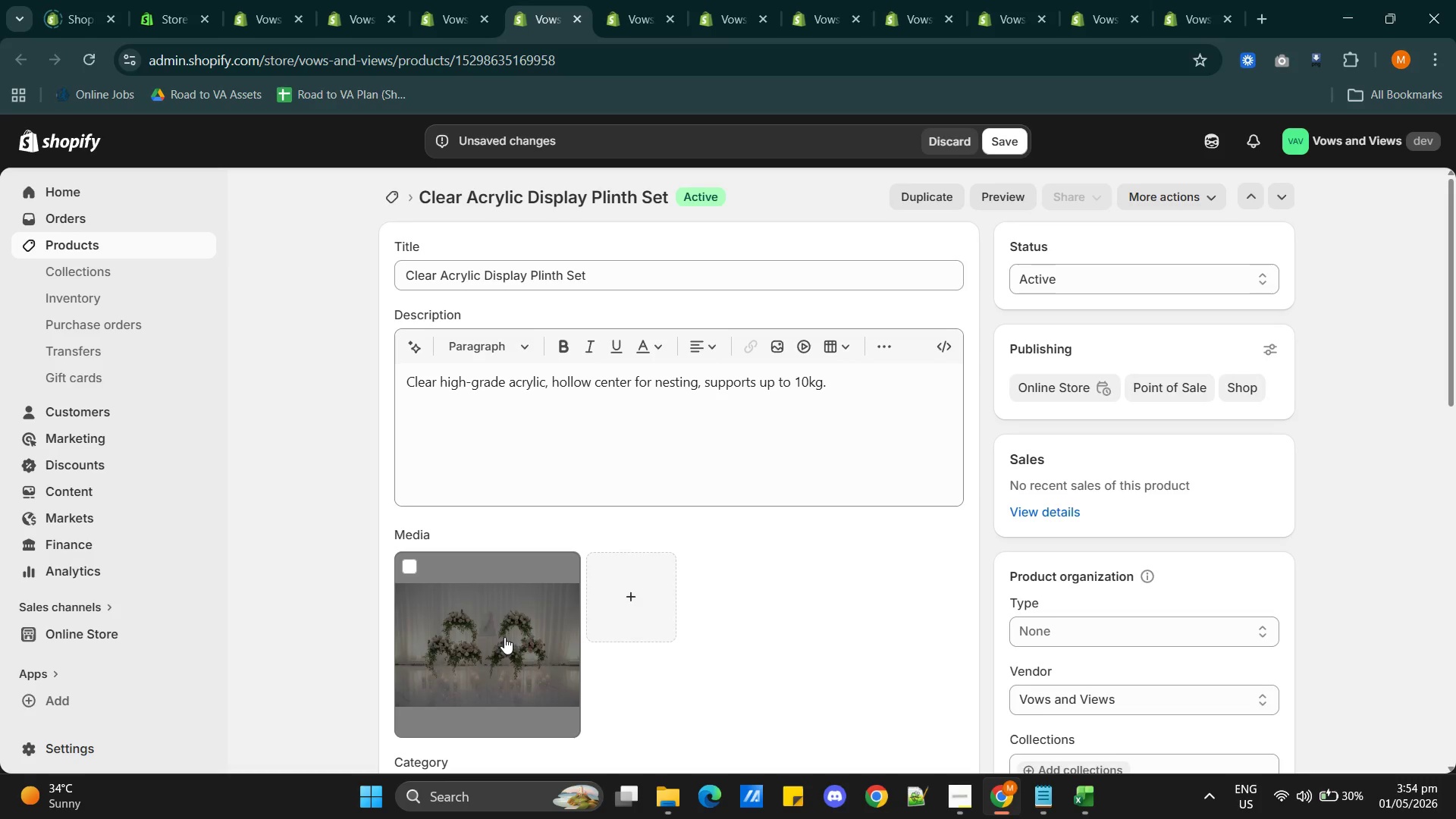 
left_click([504, 637])
 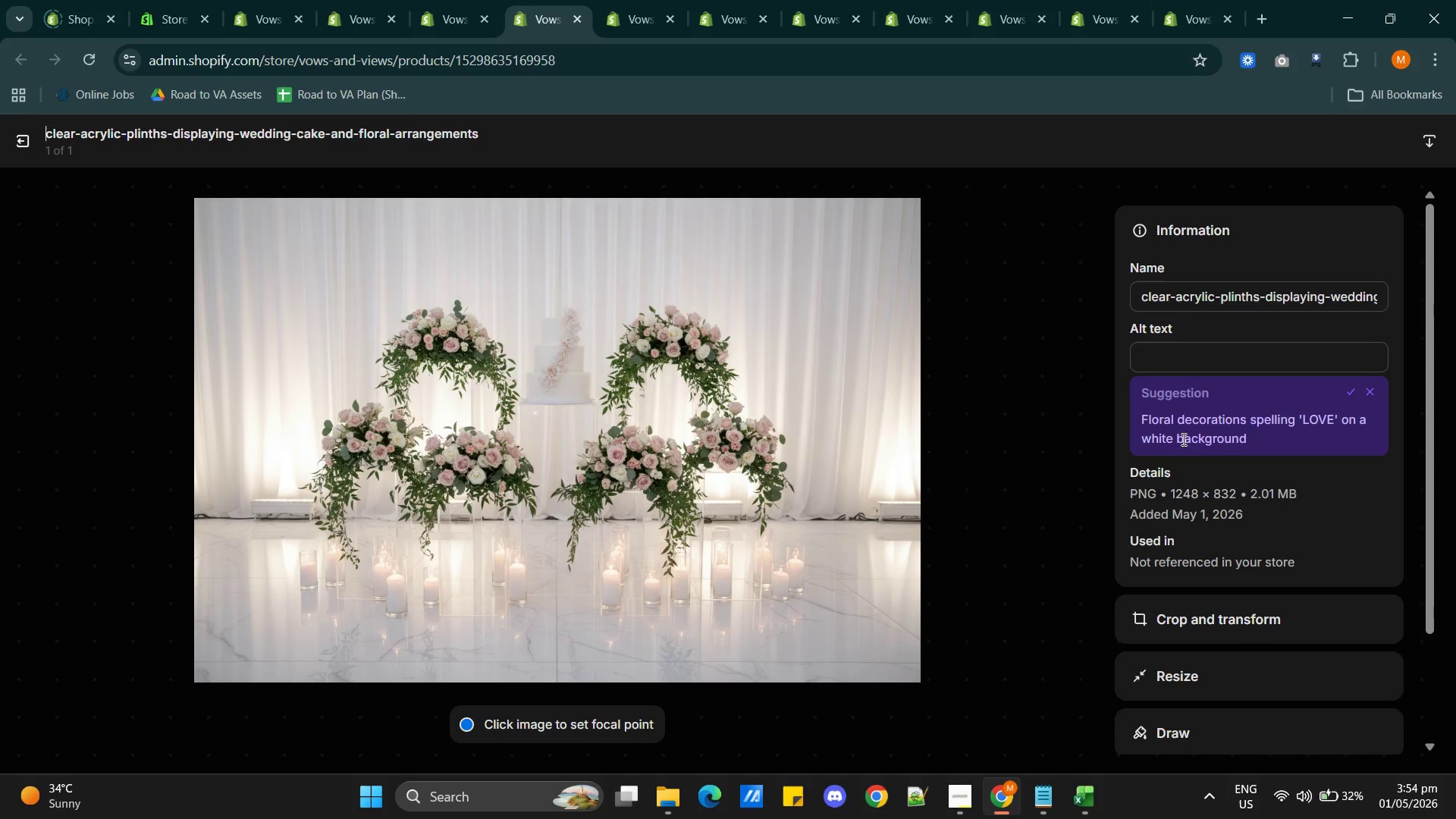 
wait(9.09)
 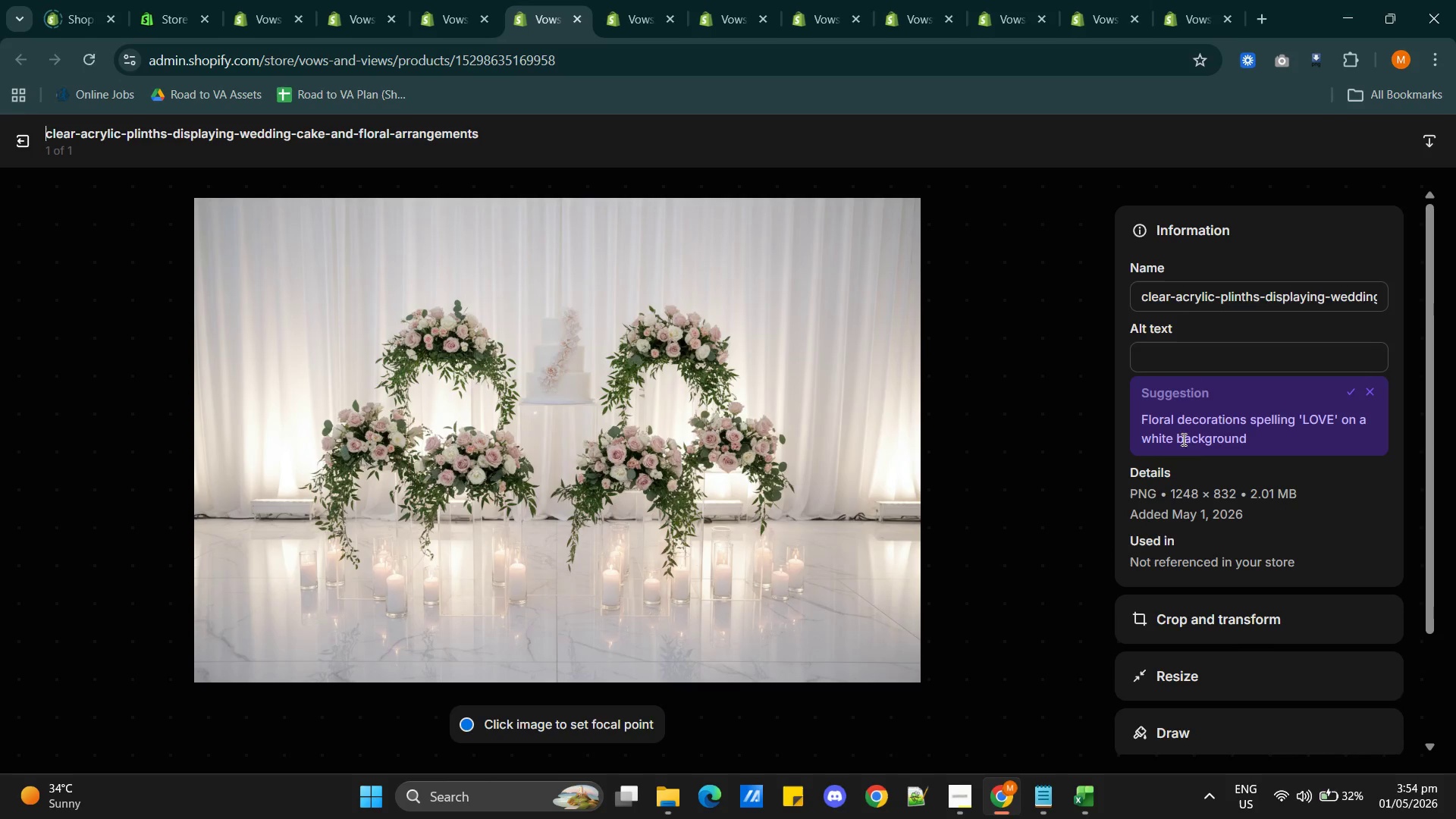 
left_click([1177, 352])
 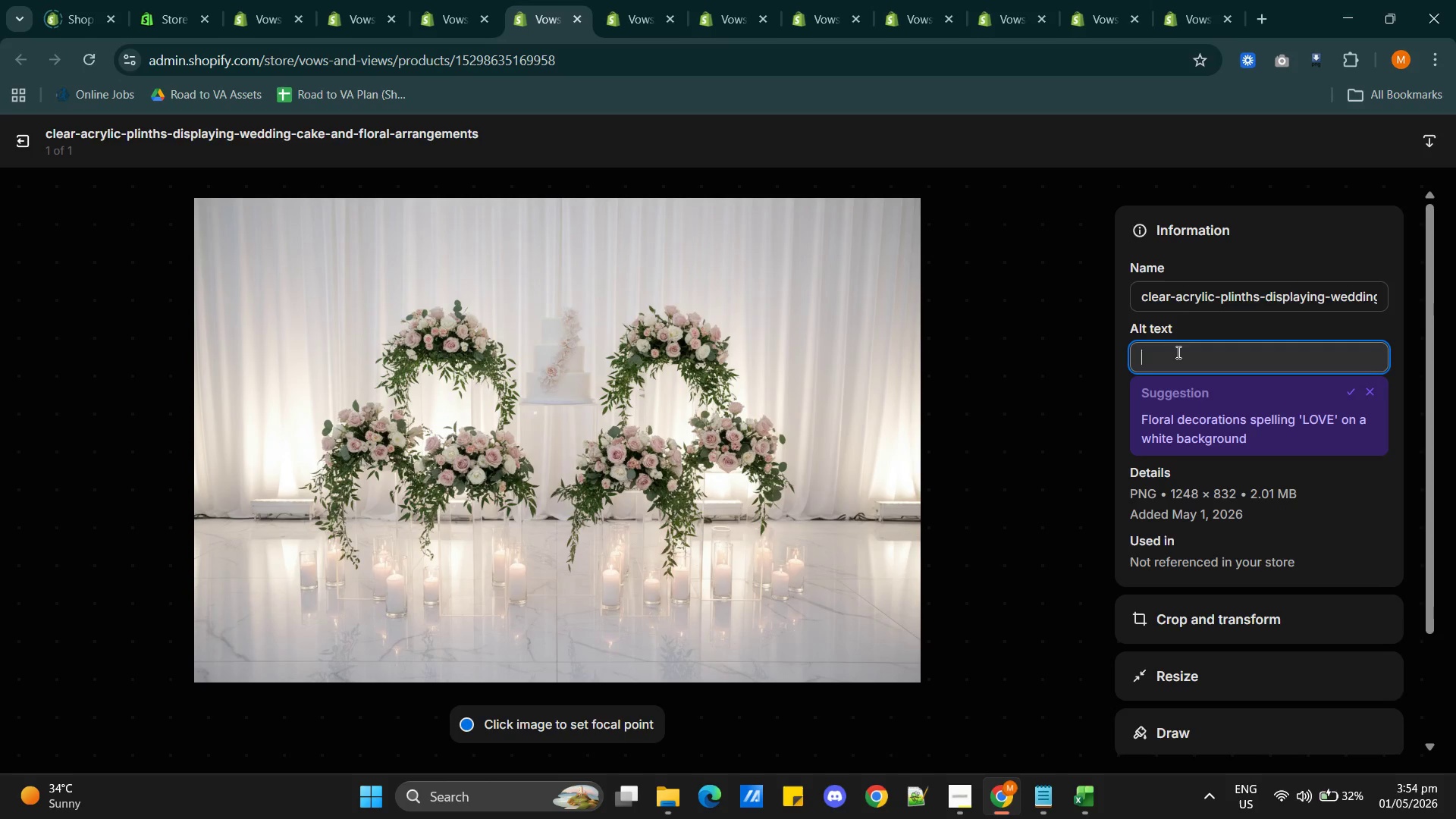 
key(Control+V)
 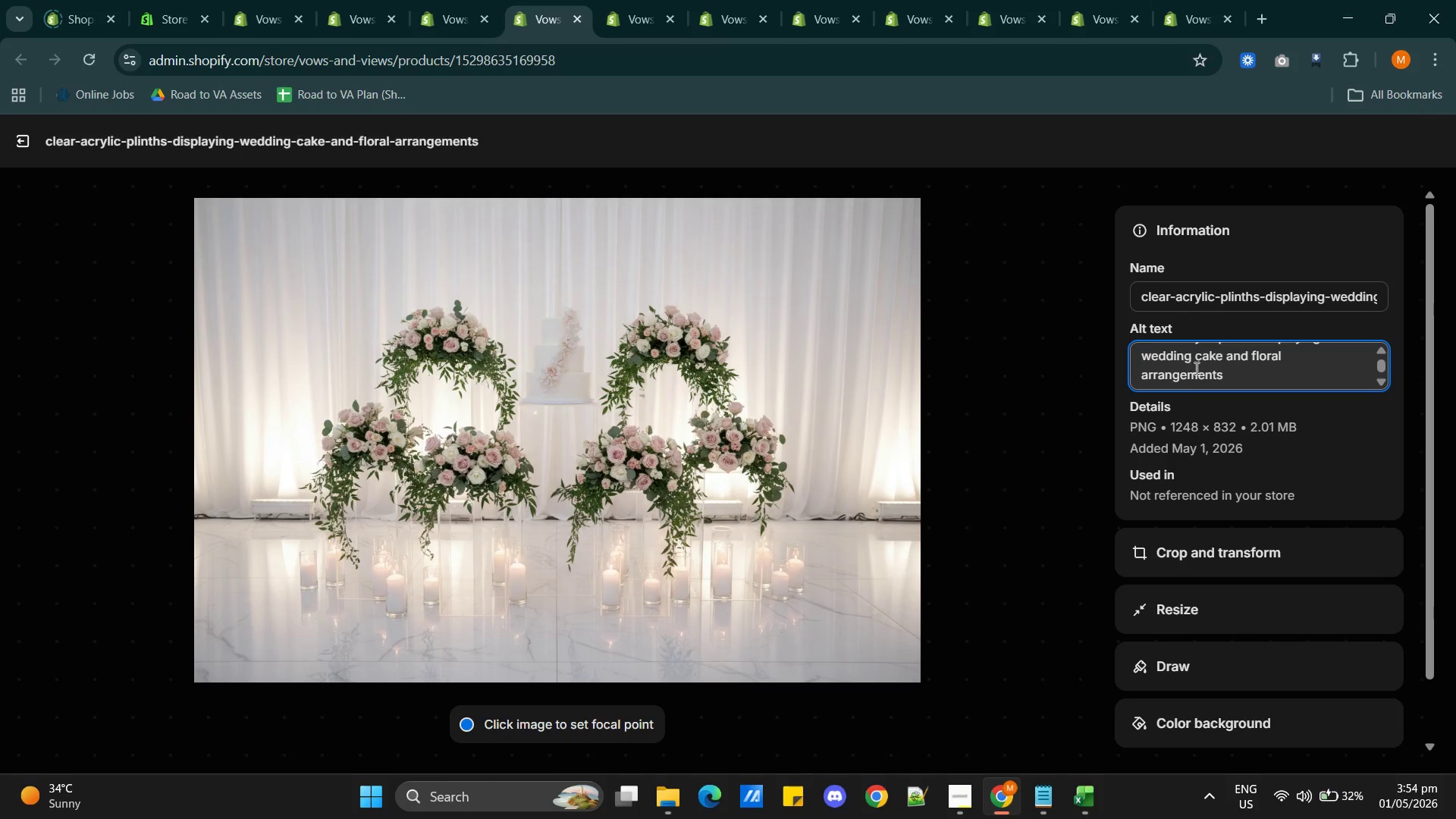 
scroll: coordinate [1211, 366], scroll_direction: up, amount: 2.0
 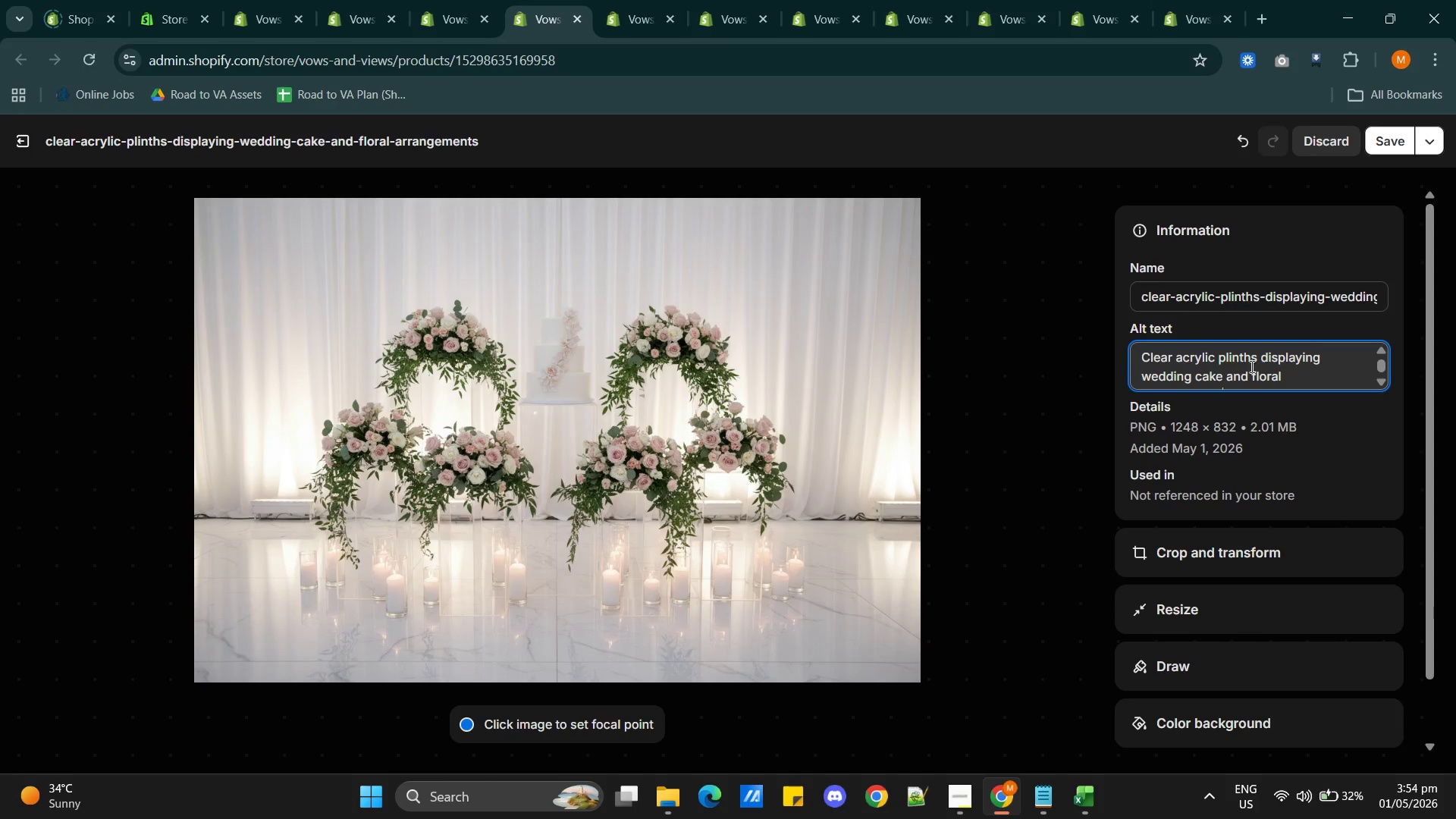 
scroll: coordinate [1252, 369], scroll_direction: down, amount: 1.0
 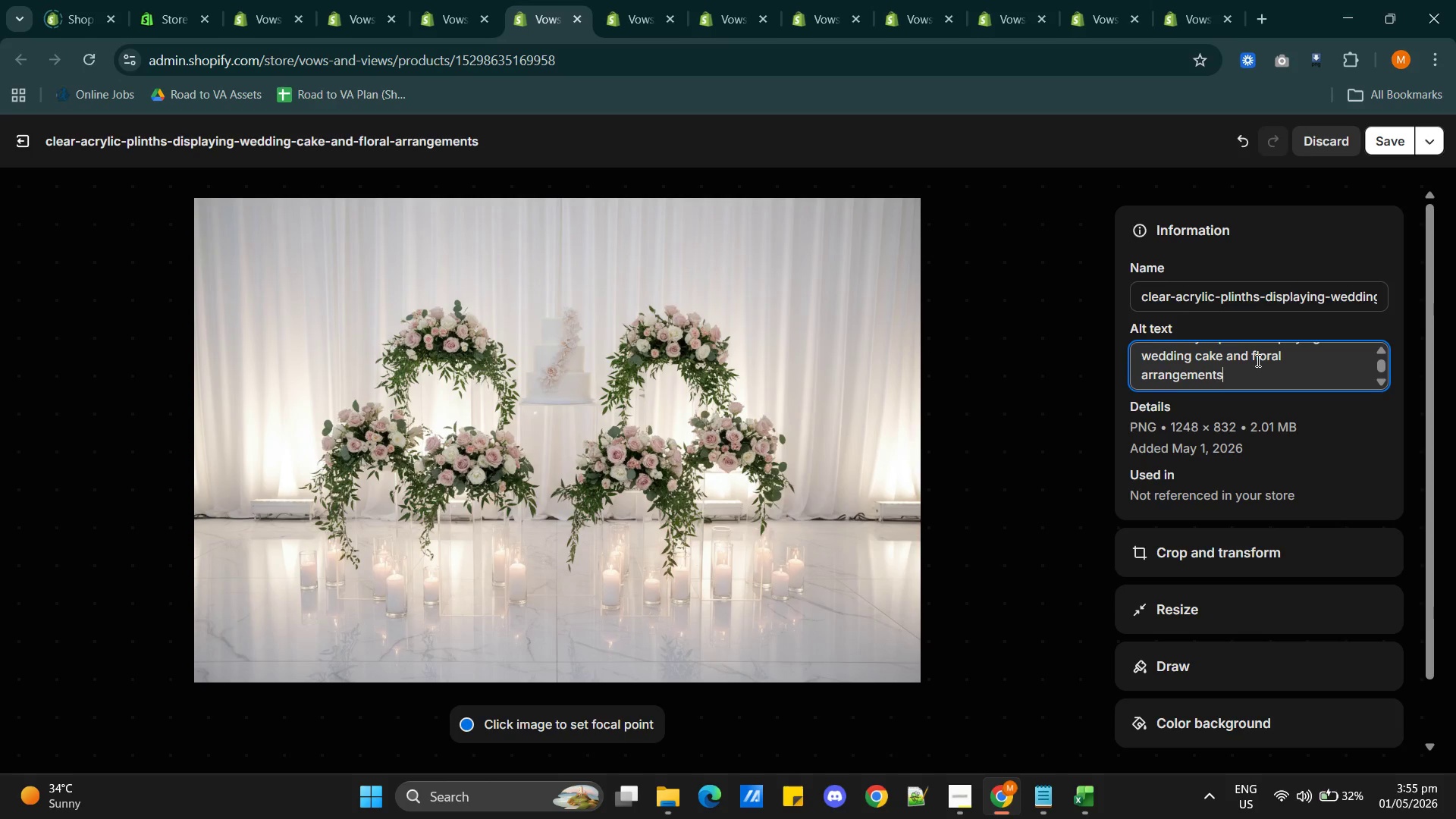 
left_click([1254, 365])
 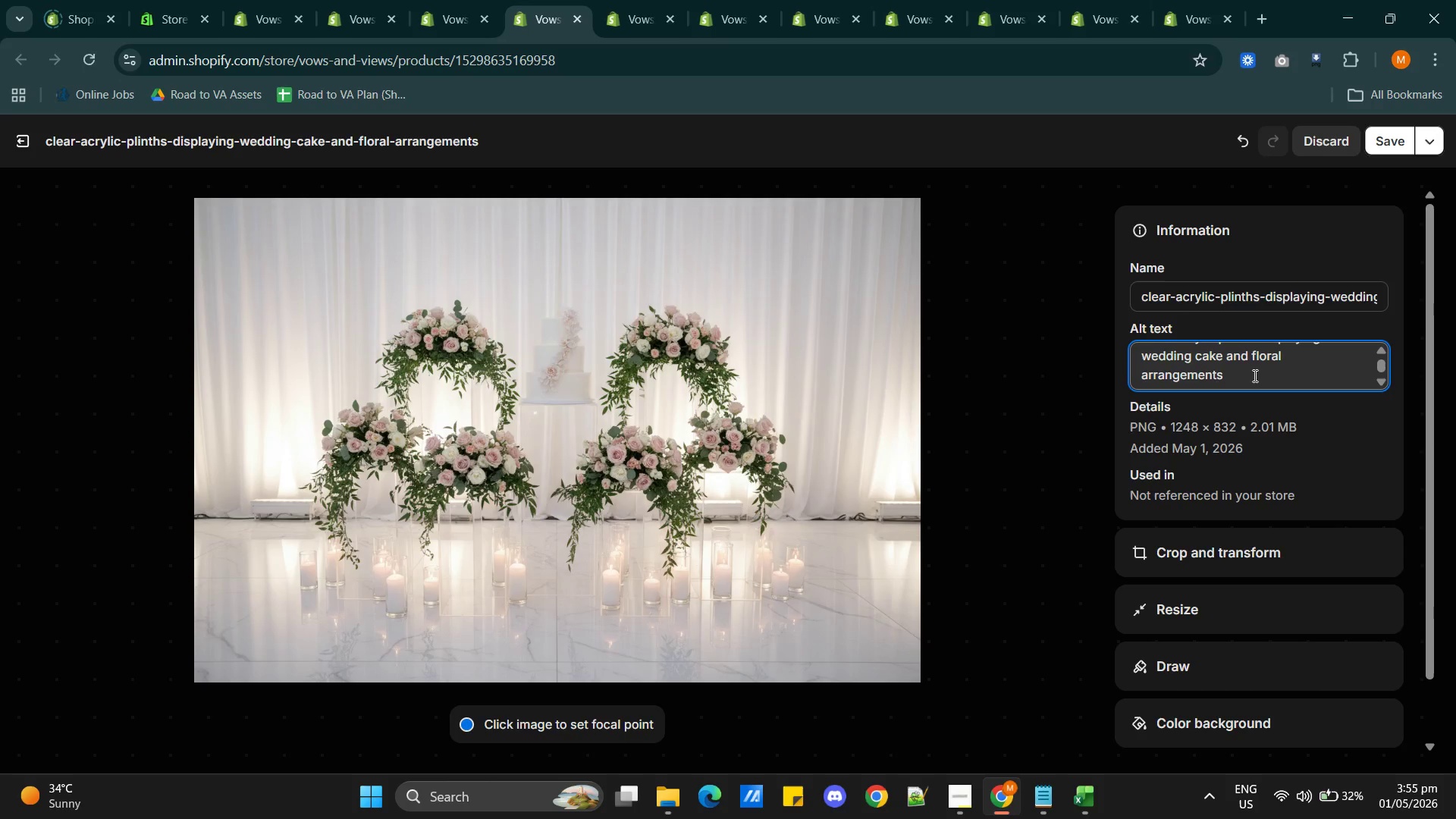 
left_click([1254, 375])
 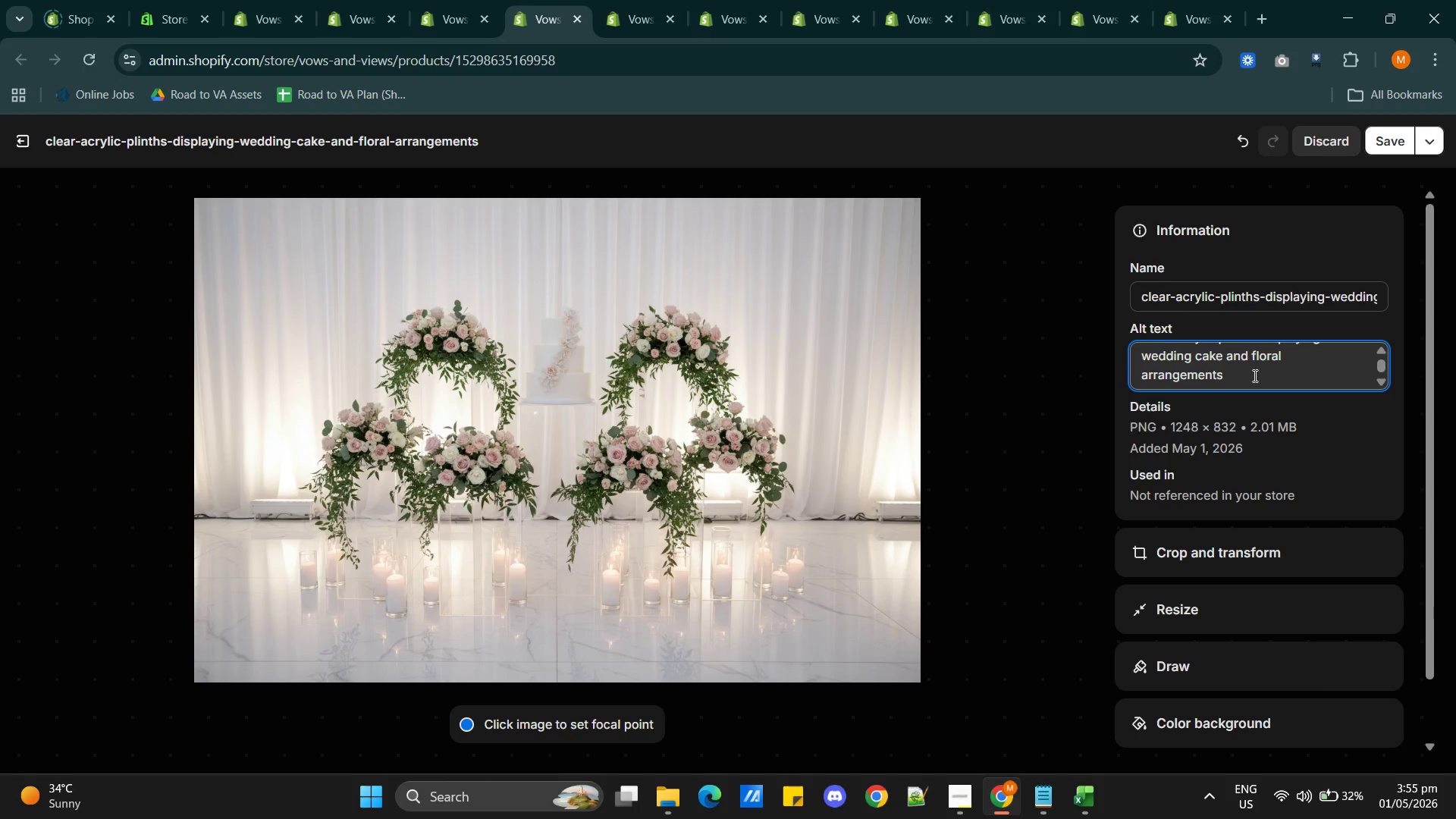 
key(Space)
 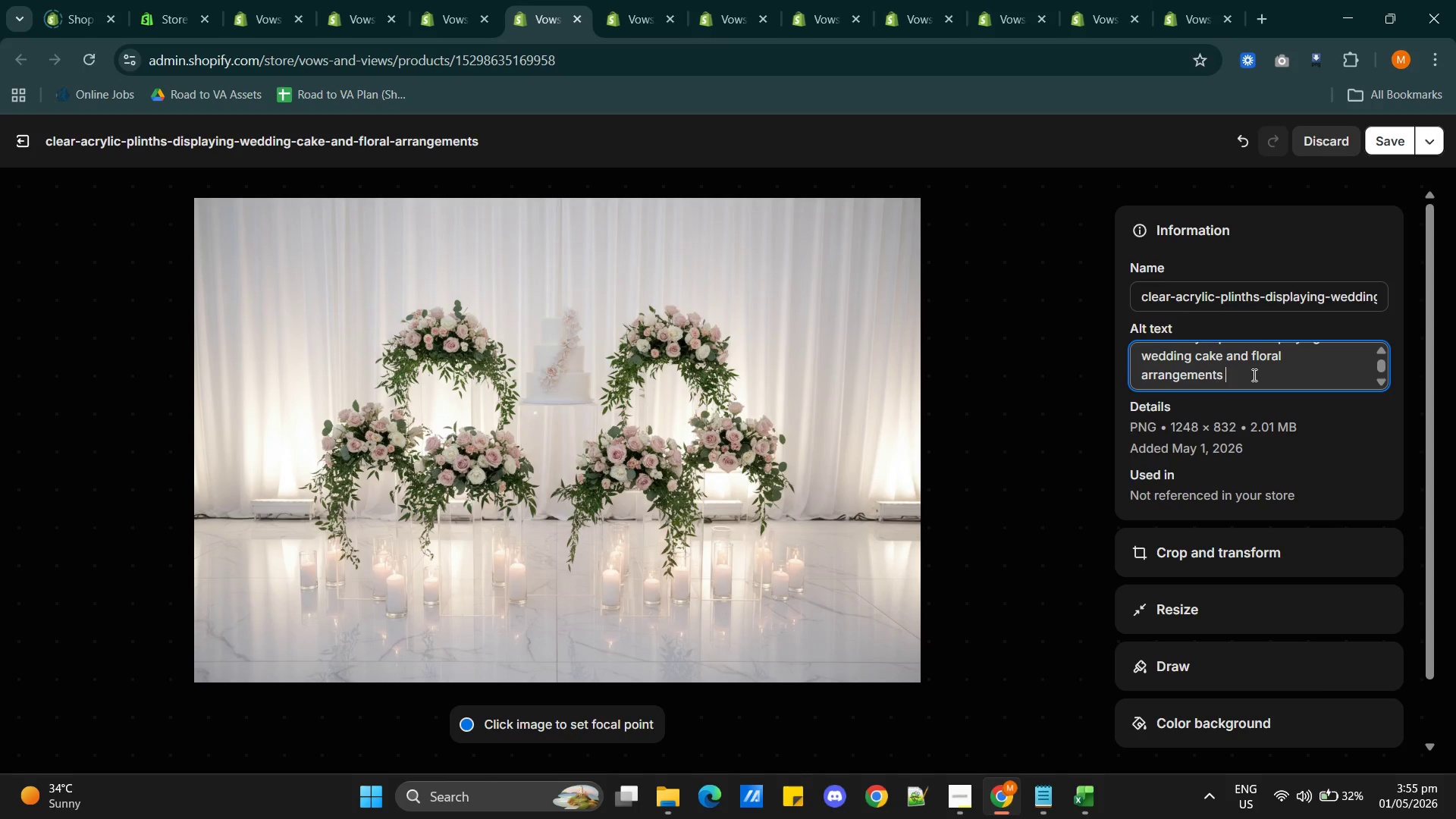 
type(with a white curtain background)
 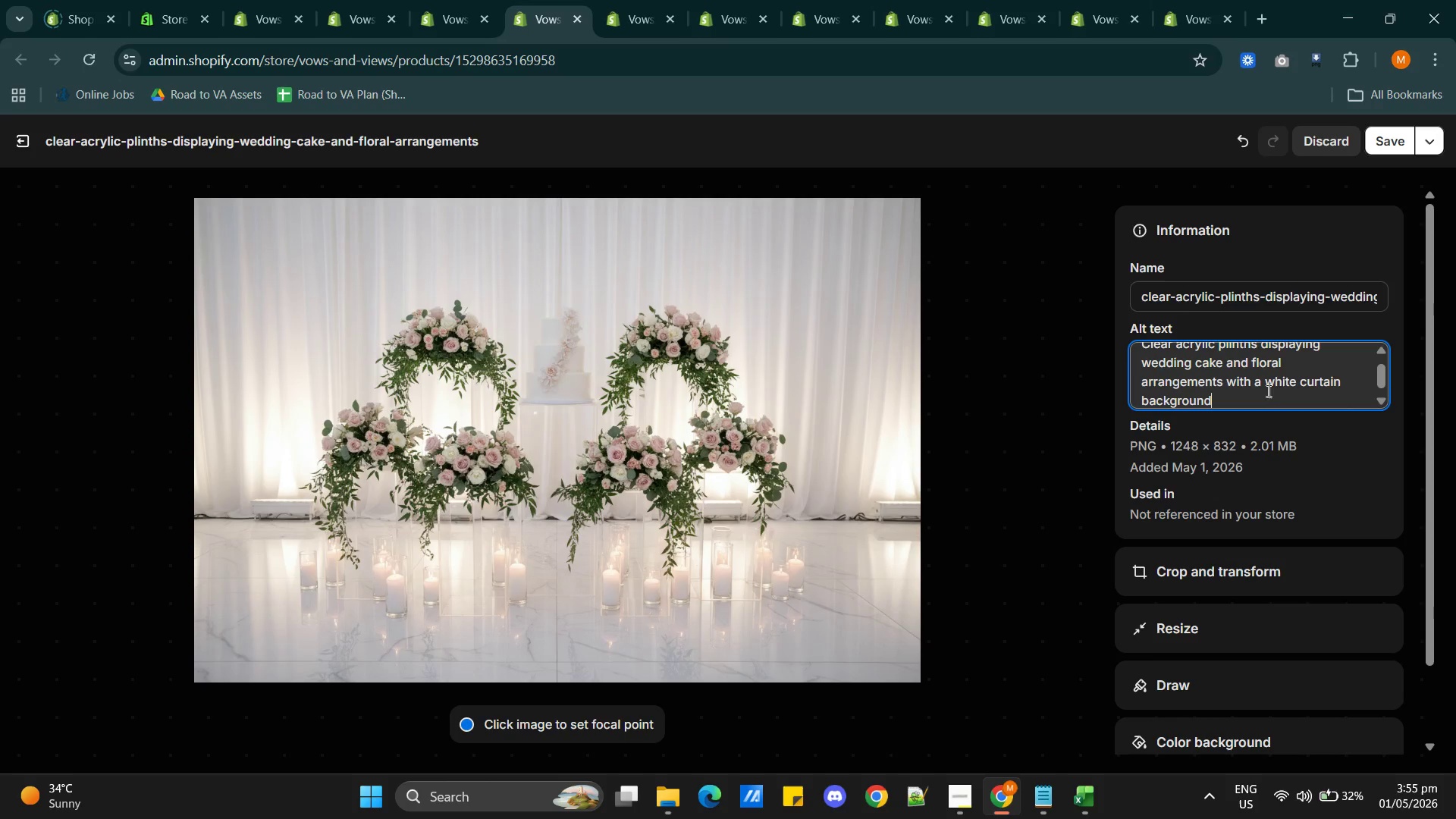 
left_click([1381, 143])
 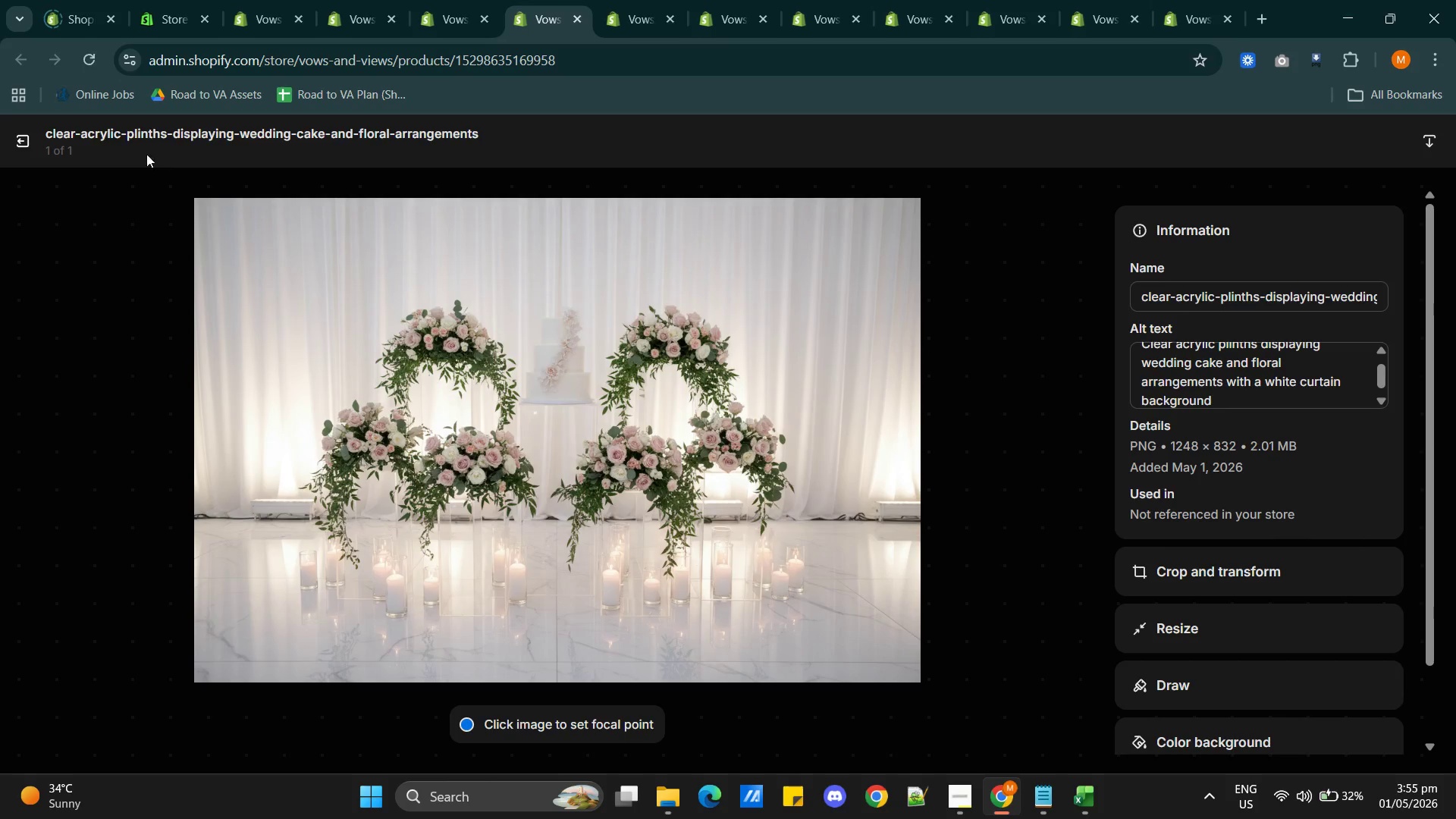 
left_click([18, 143])
 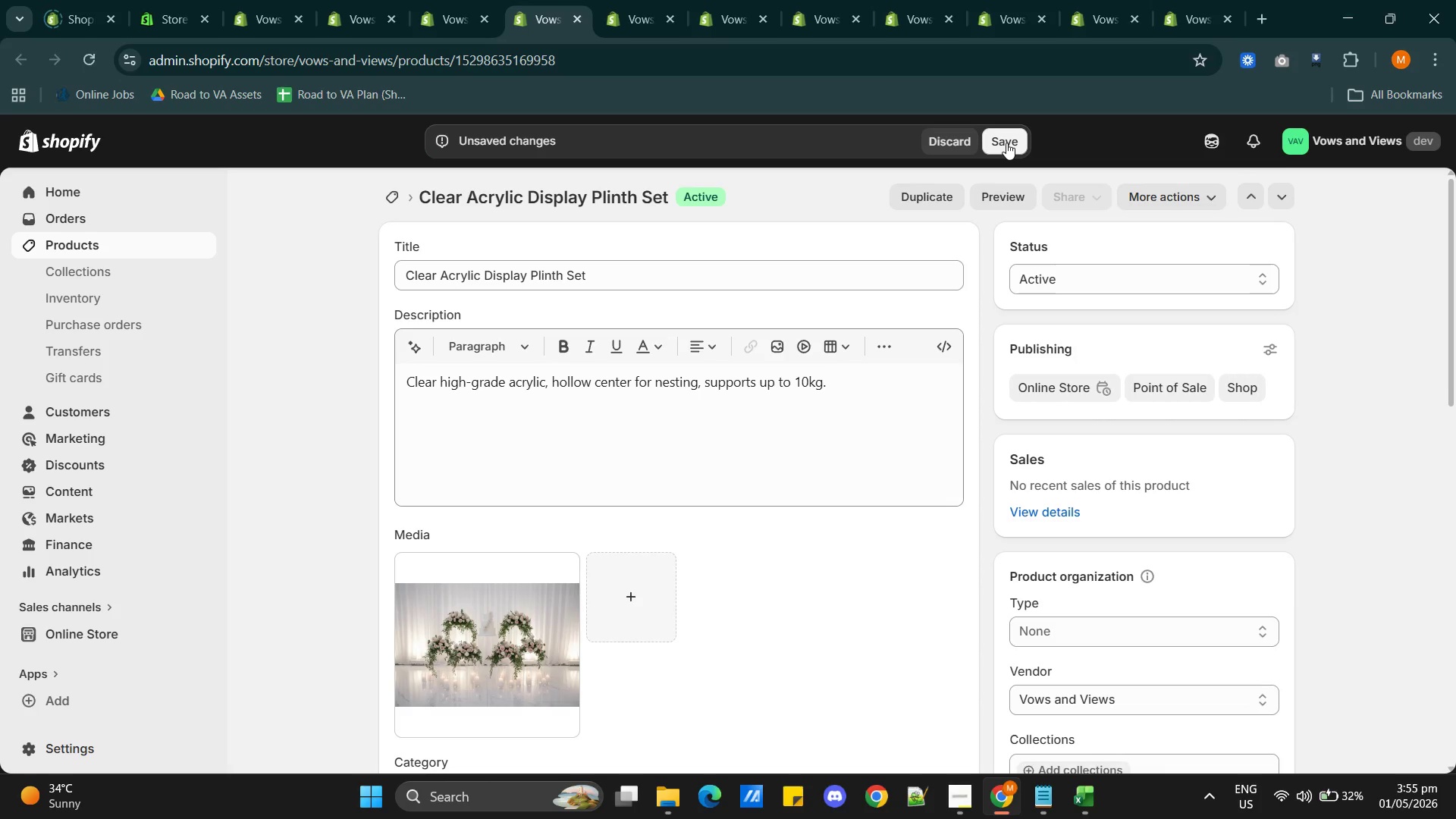 
scroll: coordinate [660, 540], scroll_direction: down, amount: 6.0
 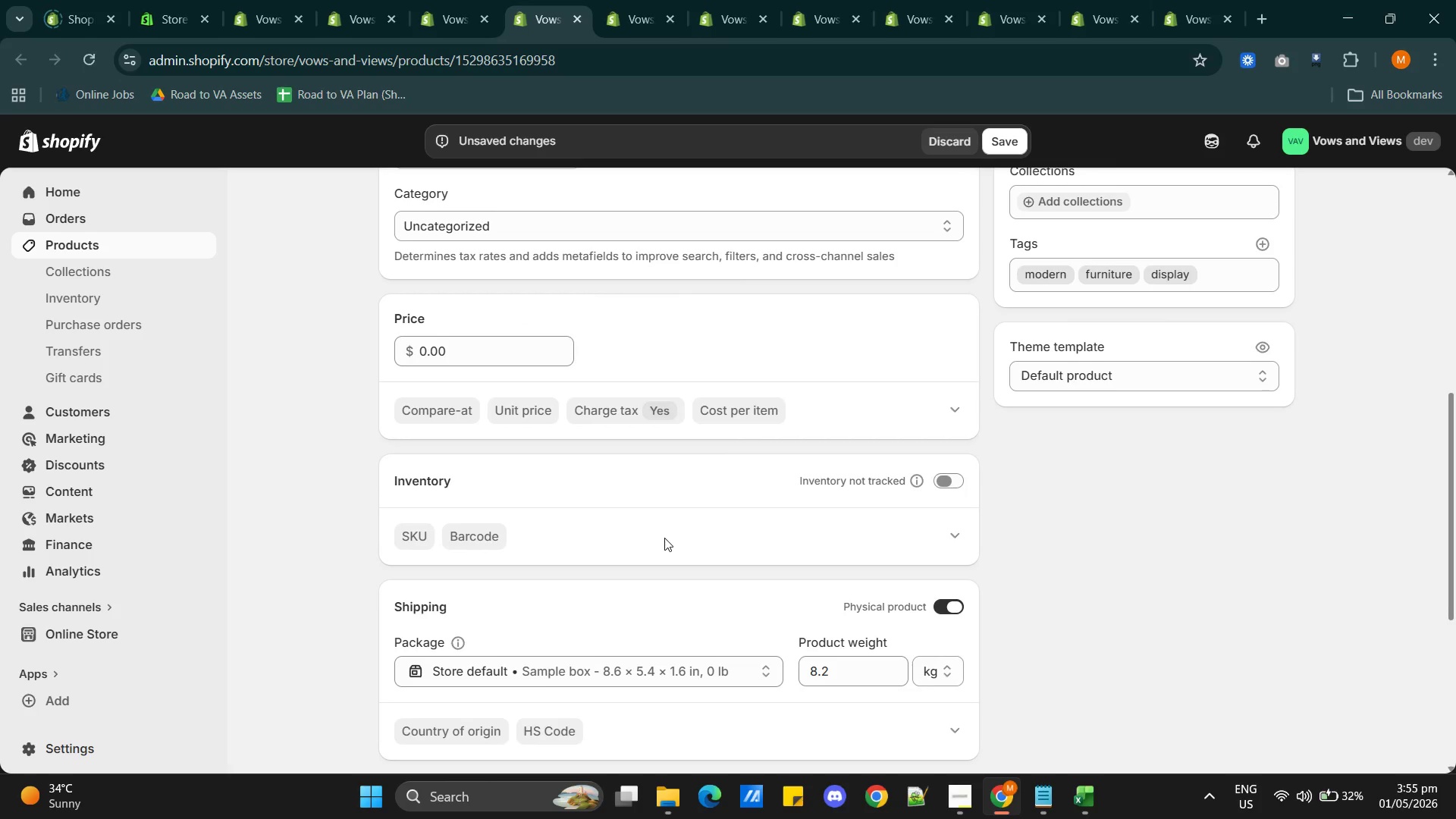 
scroll: coordinate [664, 538], scroll_direction: up, amount: 1.0
 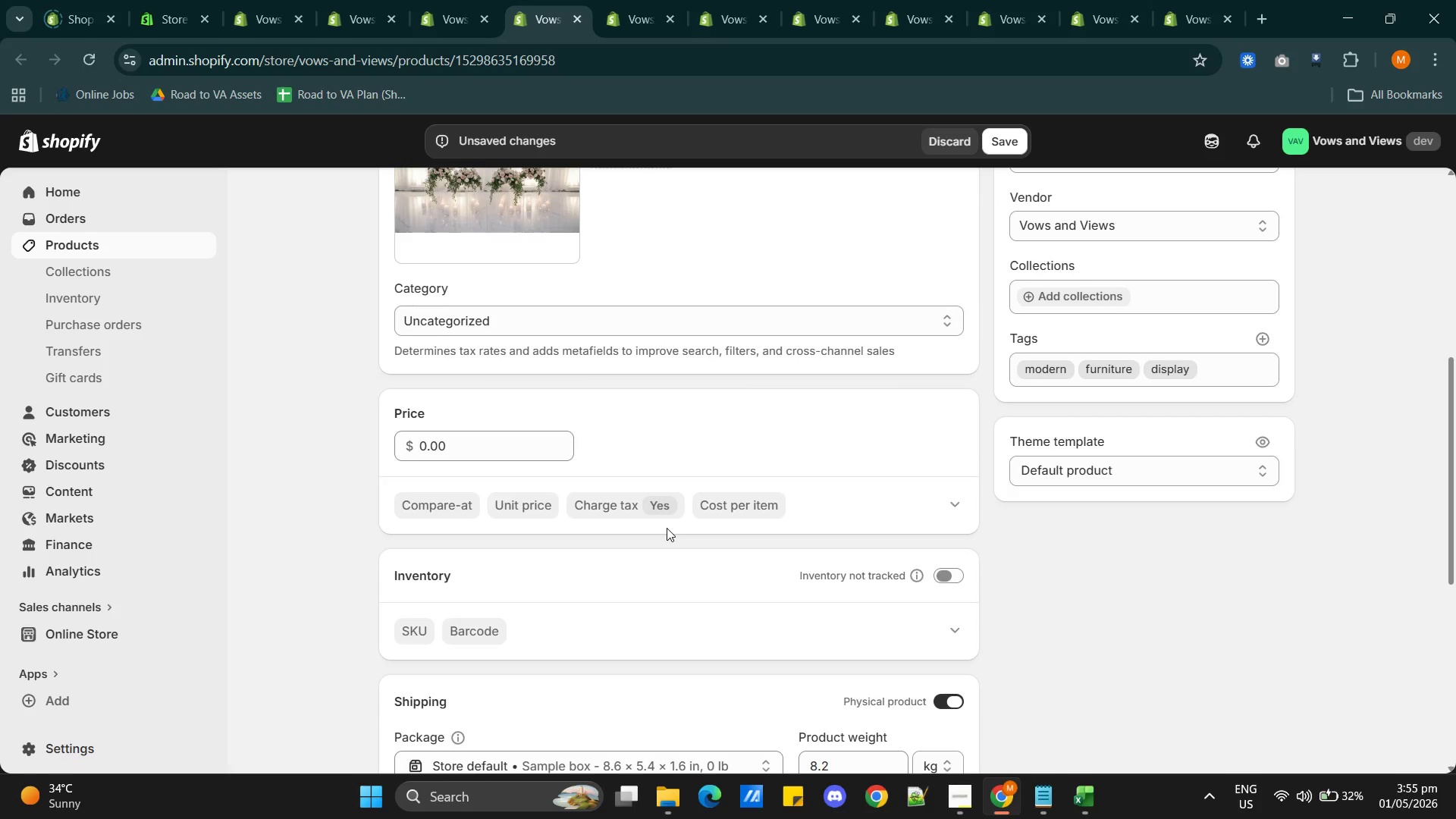 
wait(13.06)
 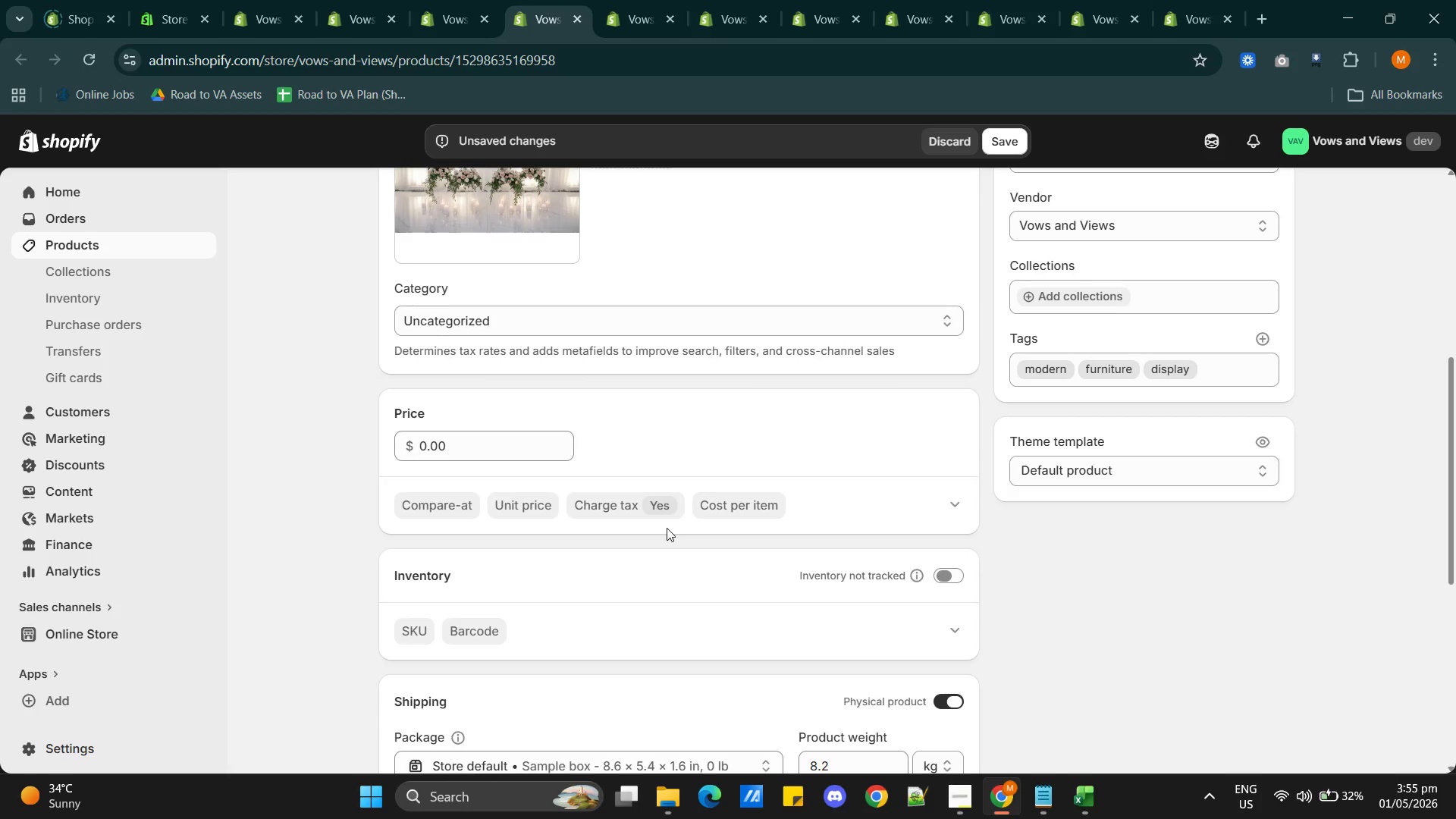 
scroll: coordinate [541, 635], scroll_direction: down, amount: 8.0
 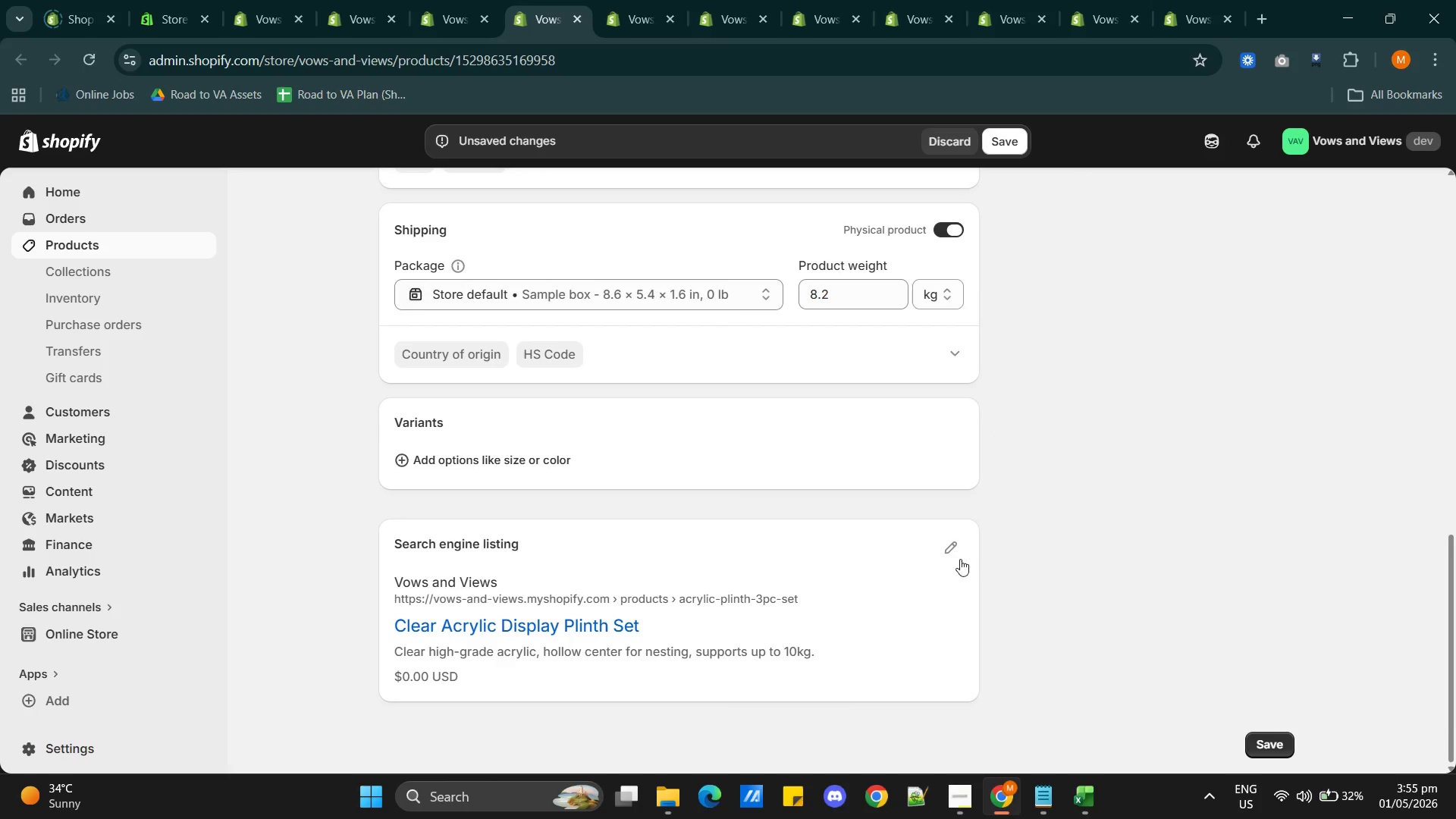 
left_click([950, 549])
 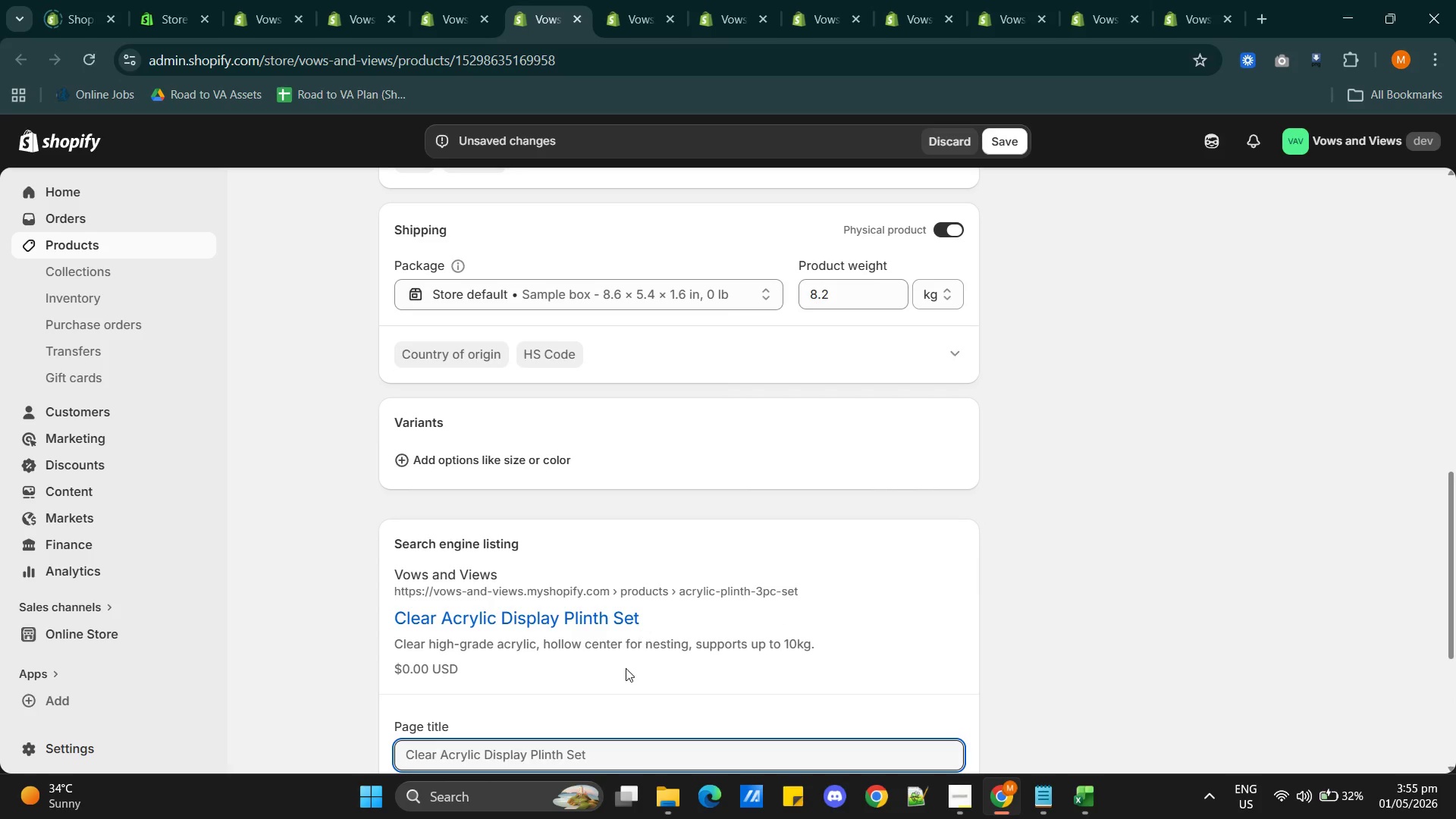 
scroll: coordinate [610, 696], scroll_direction: down, amount: 2.0
 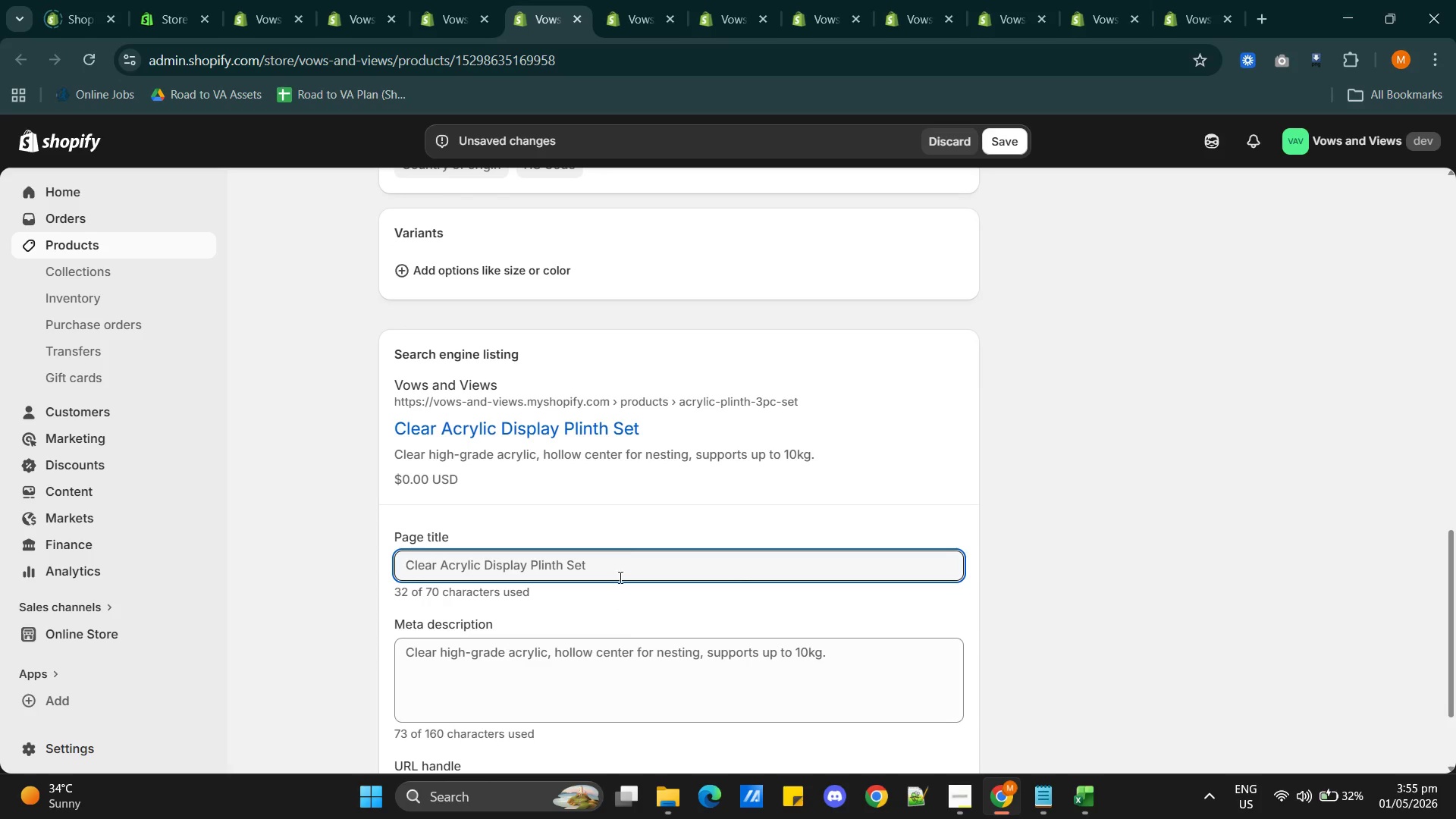 
left_click([627, 559])
 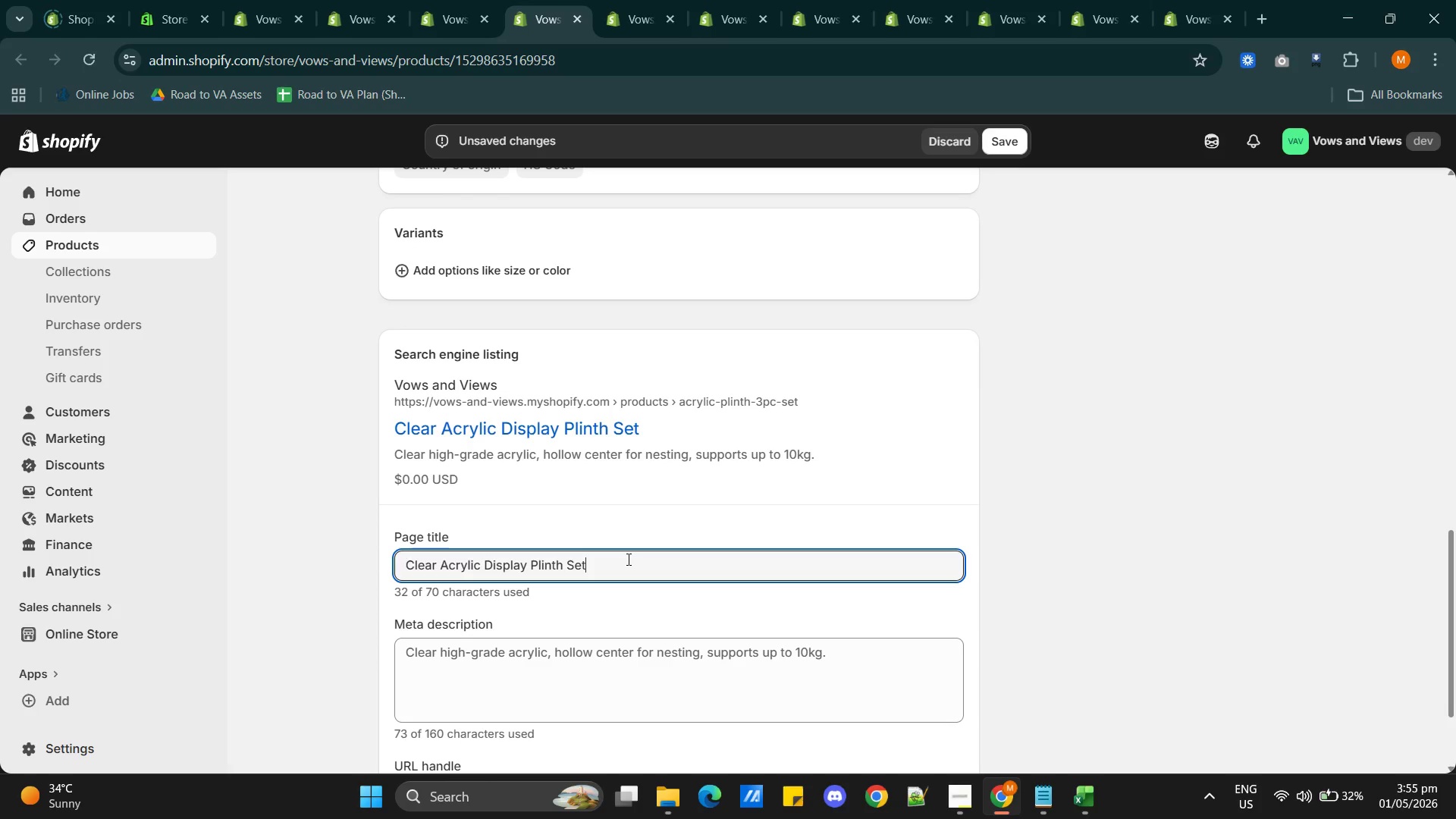 
key(Space)
 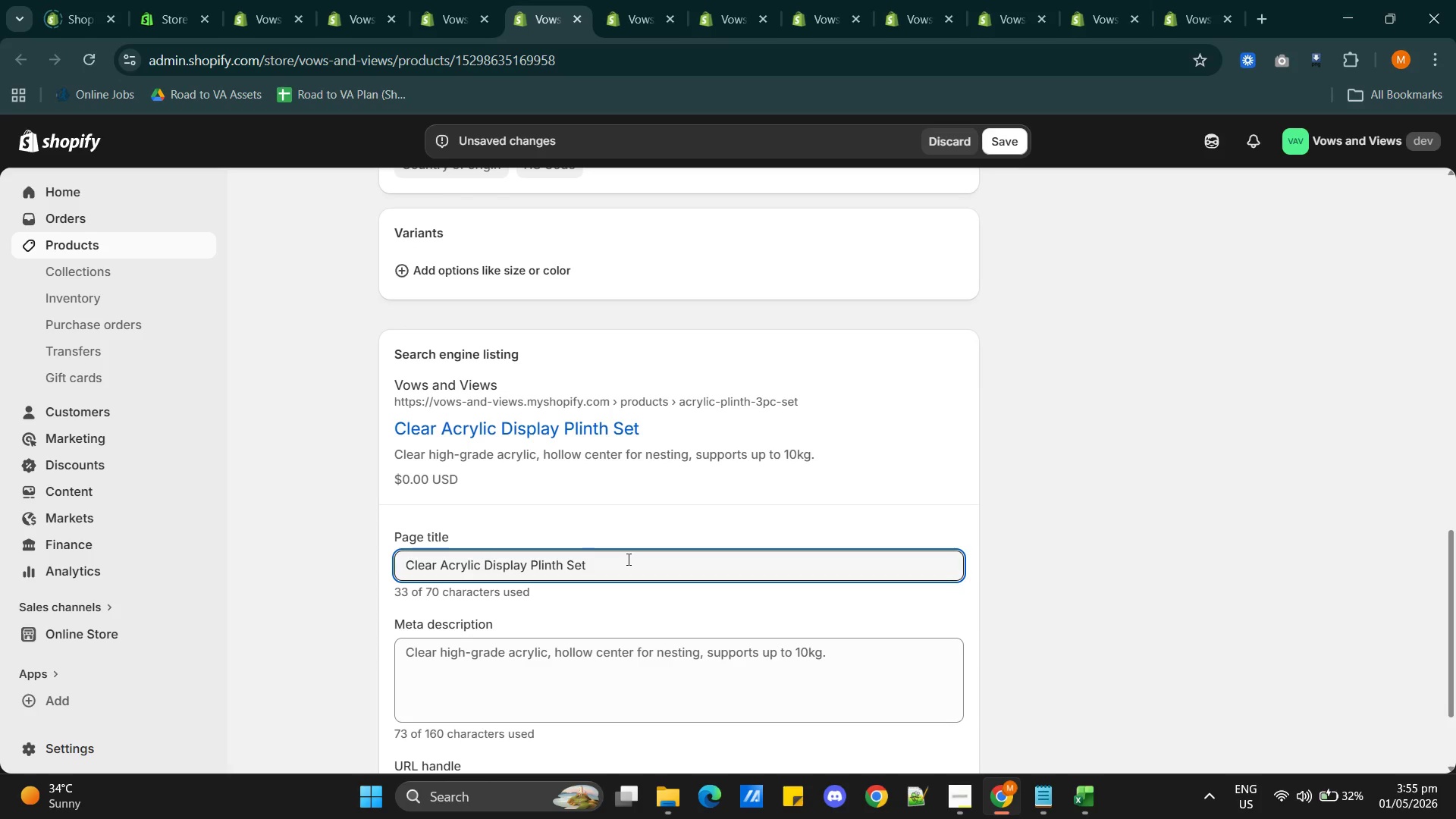 
key(Shift+Backslash)
 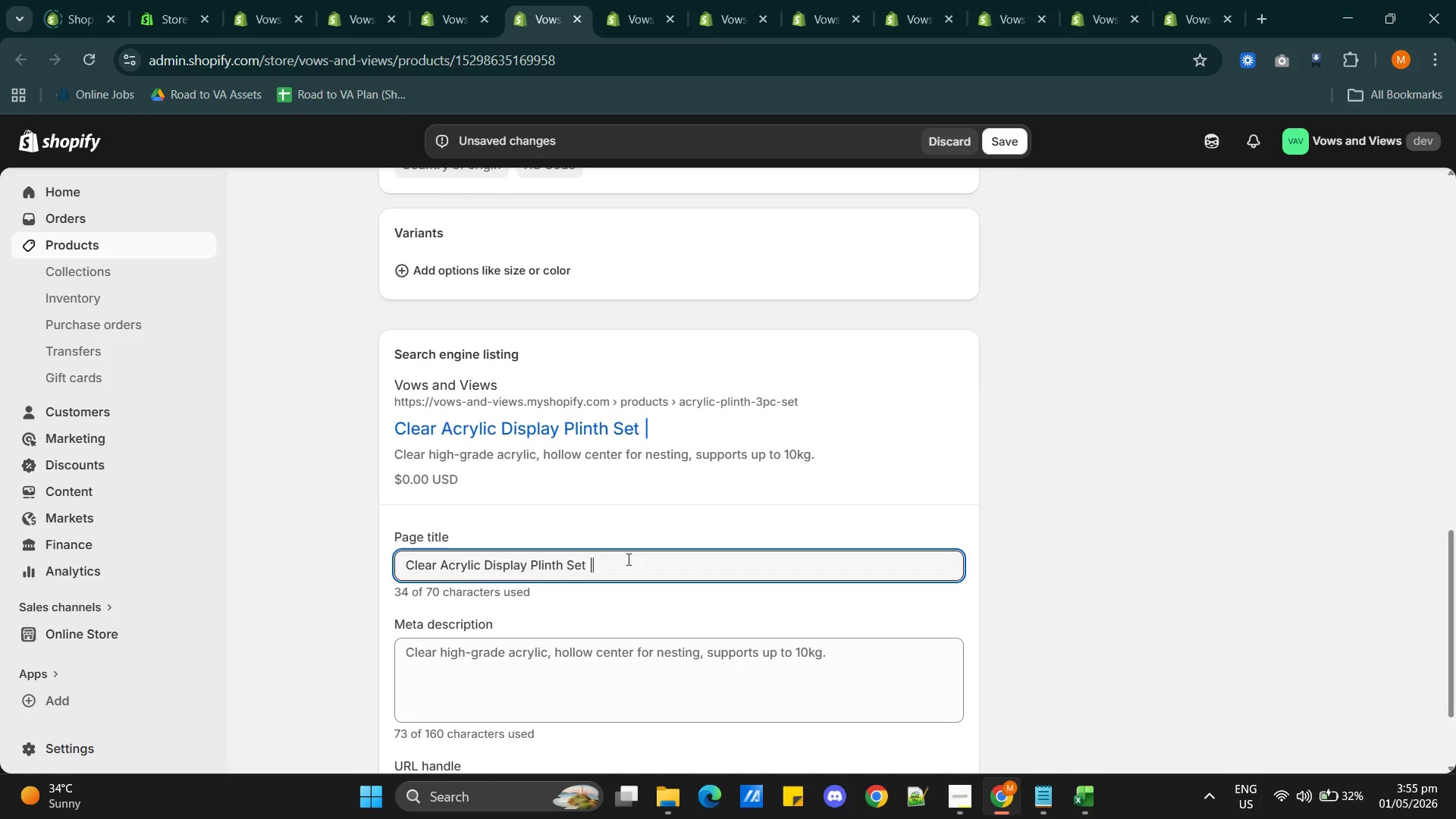 
key(Space)
 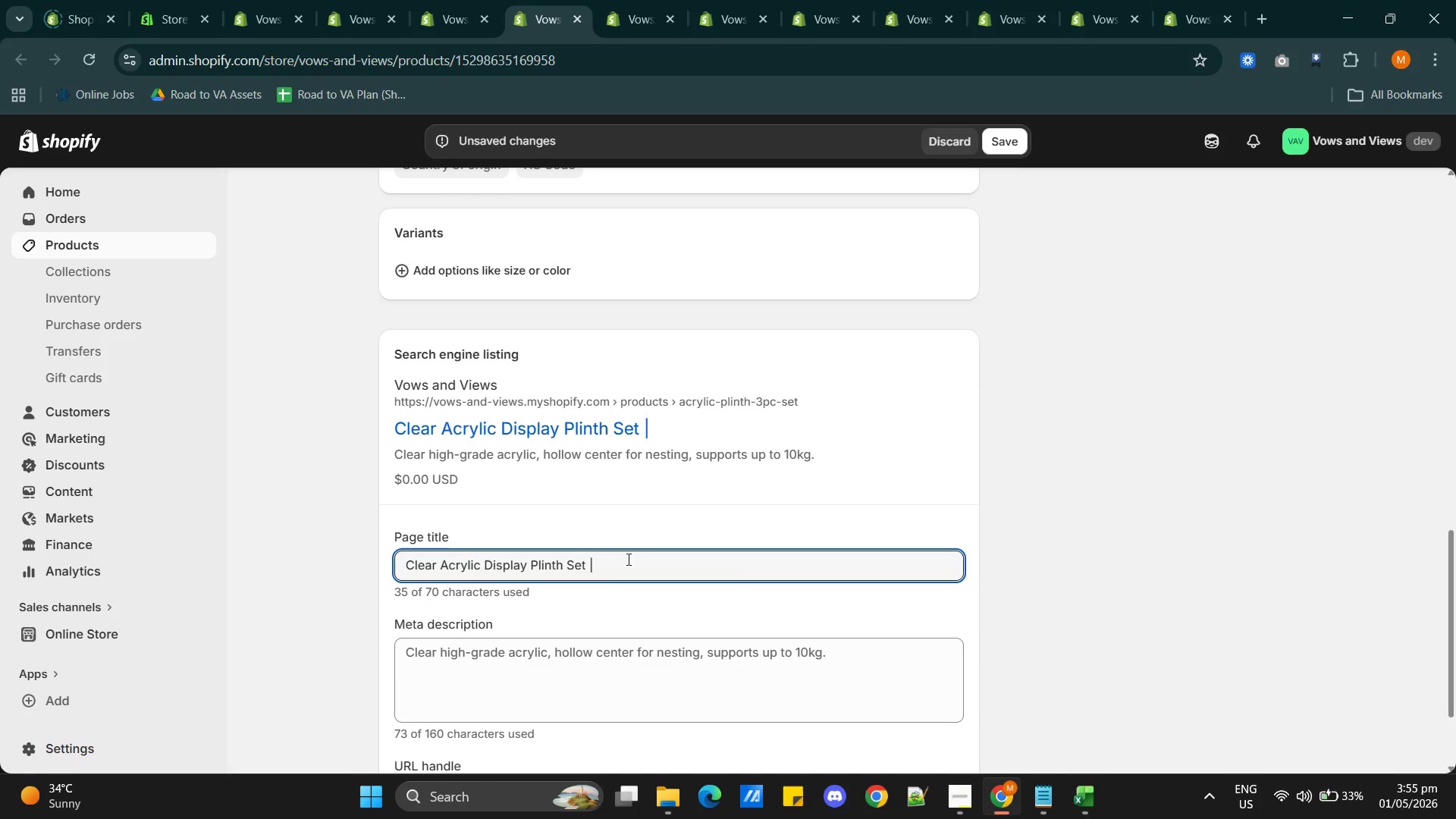 
wait(9.84)
 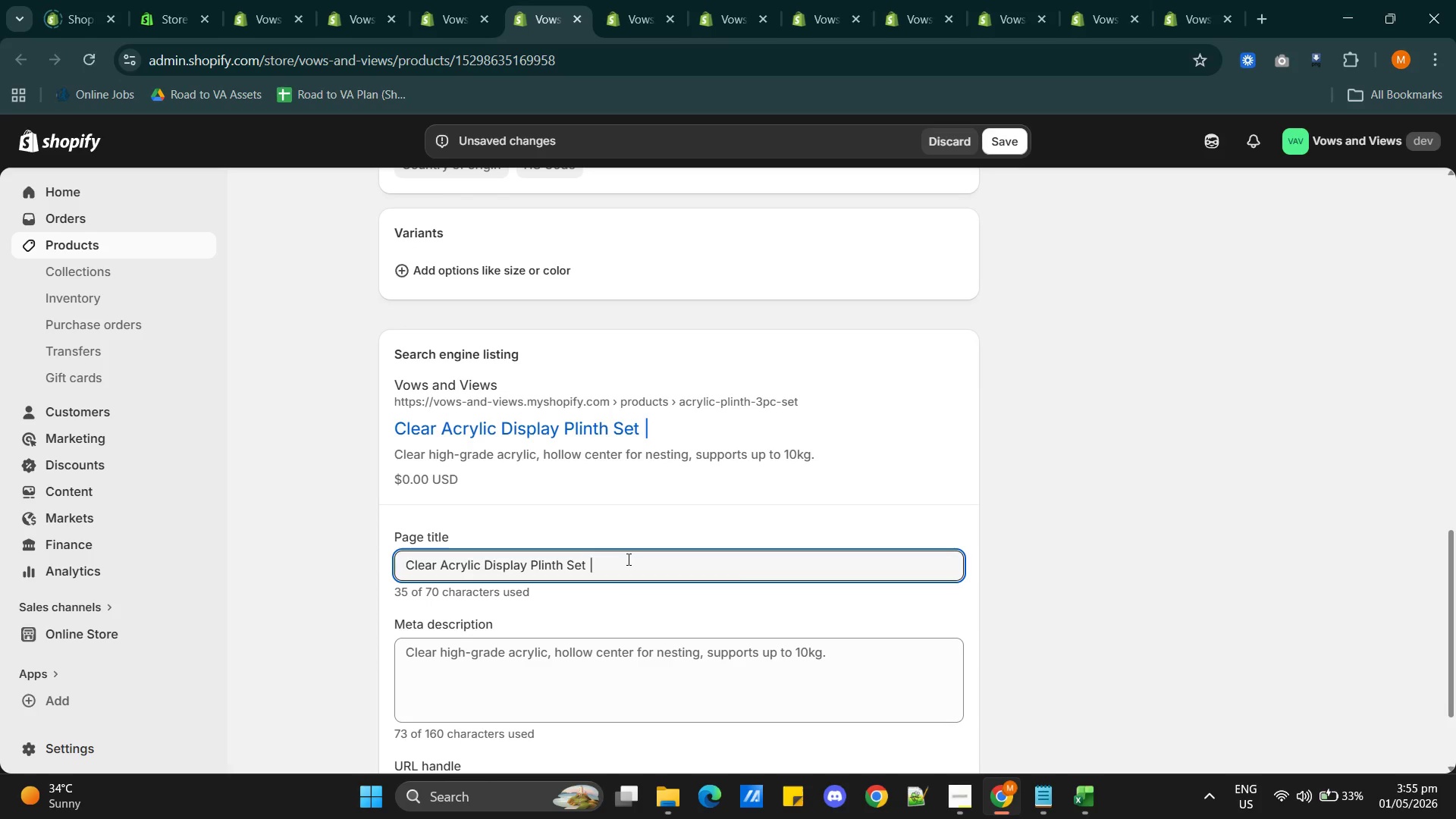 
type(Wedding Display Pedestals)
 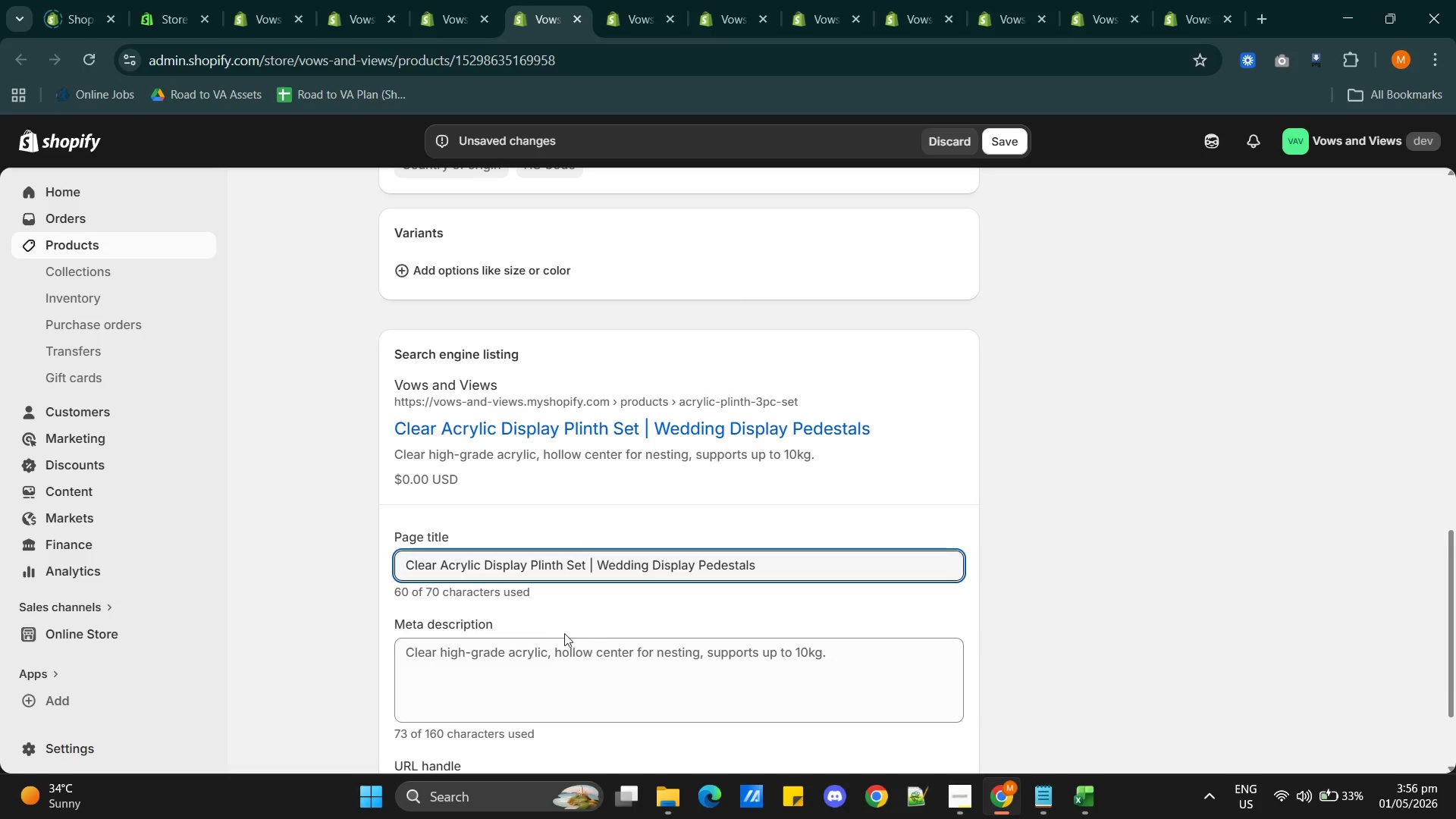 
scroll: coordinate [548, 638], scroll_direction: down, amount: 1.0
 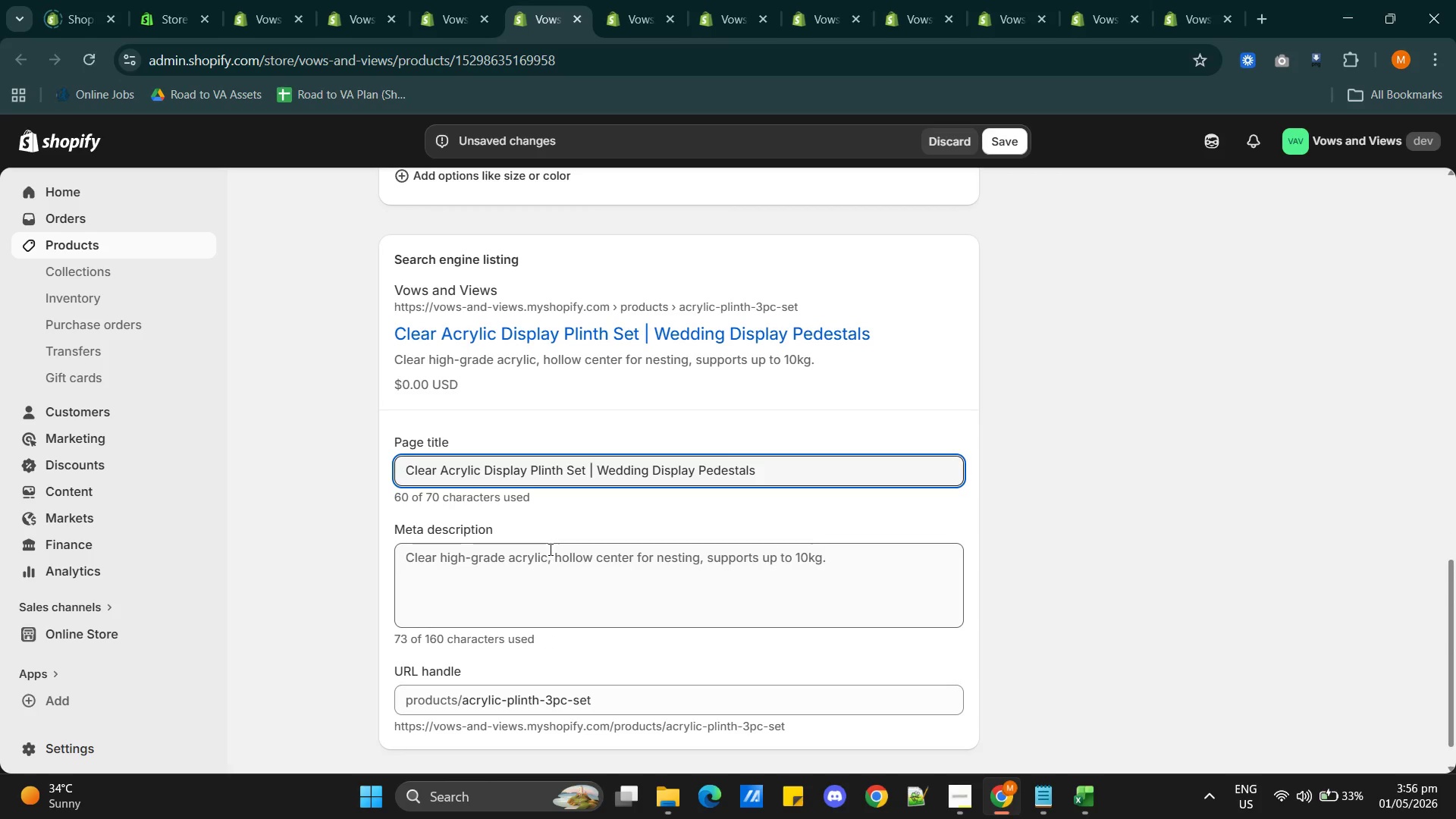 
double_click([549, 549])
 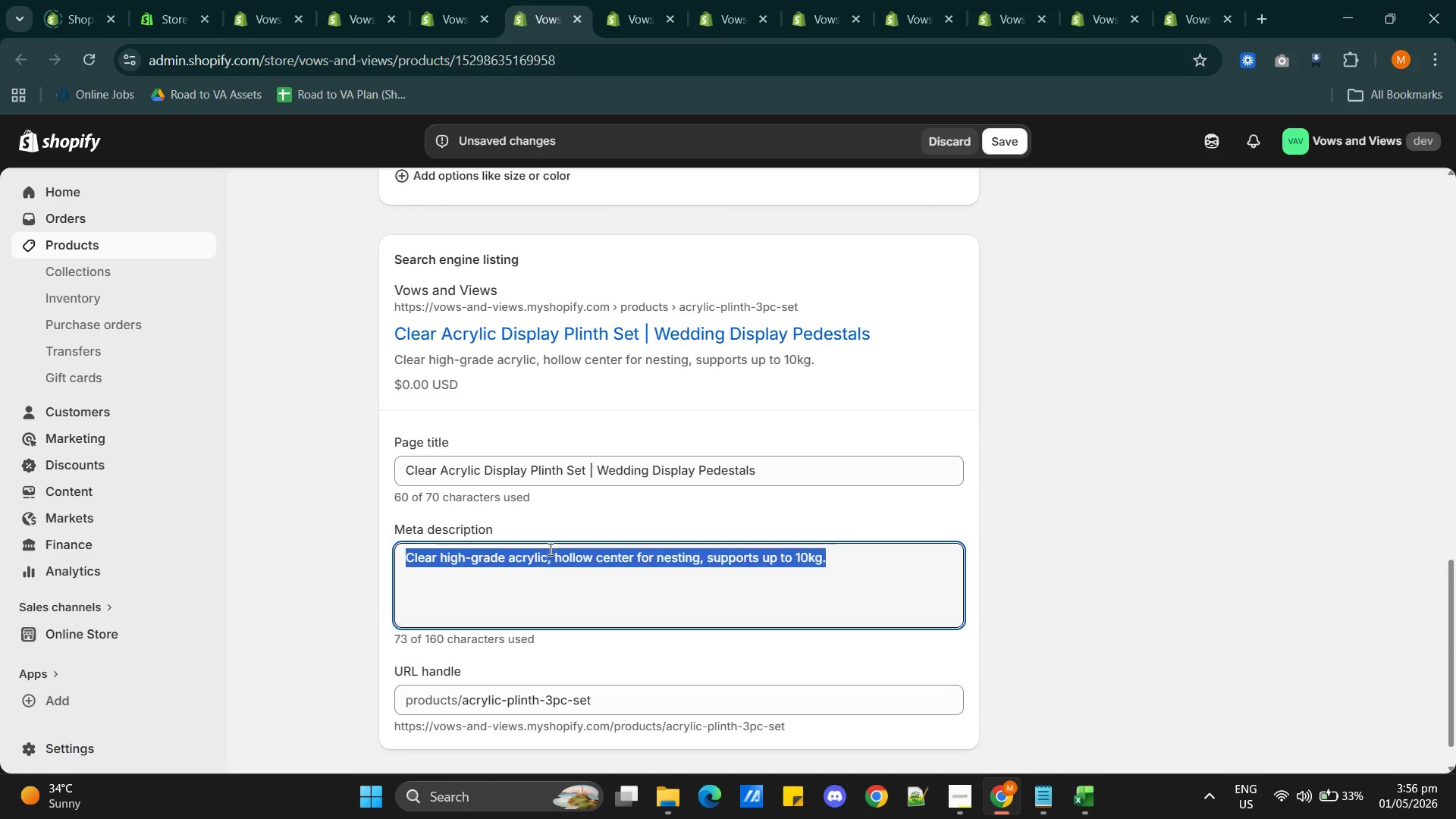 
triple_click([549, 549])
 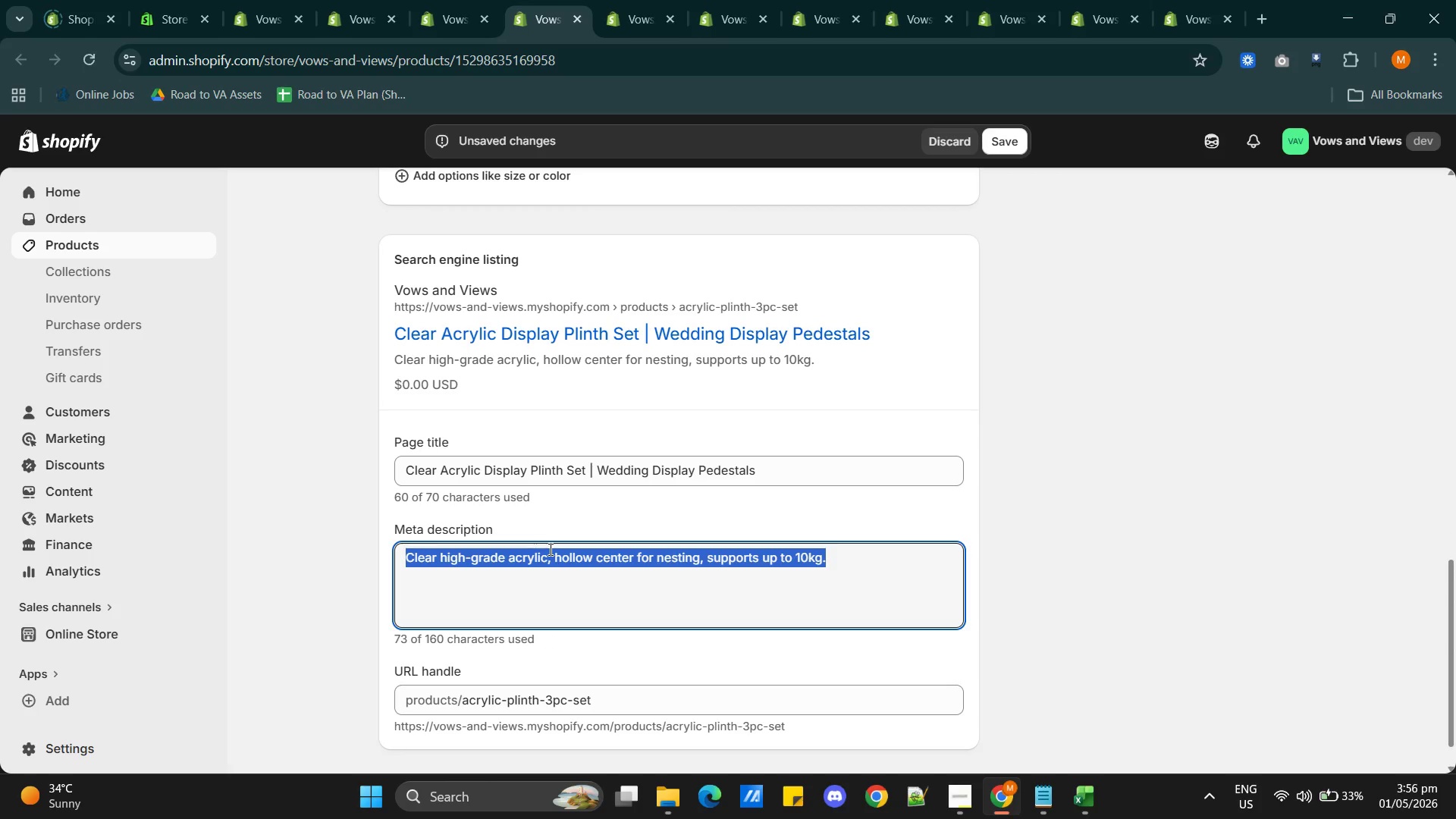 
wait(6.41)
 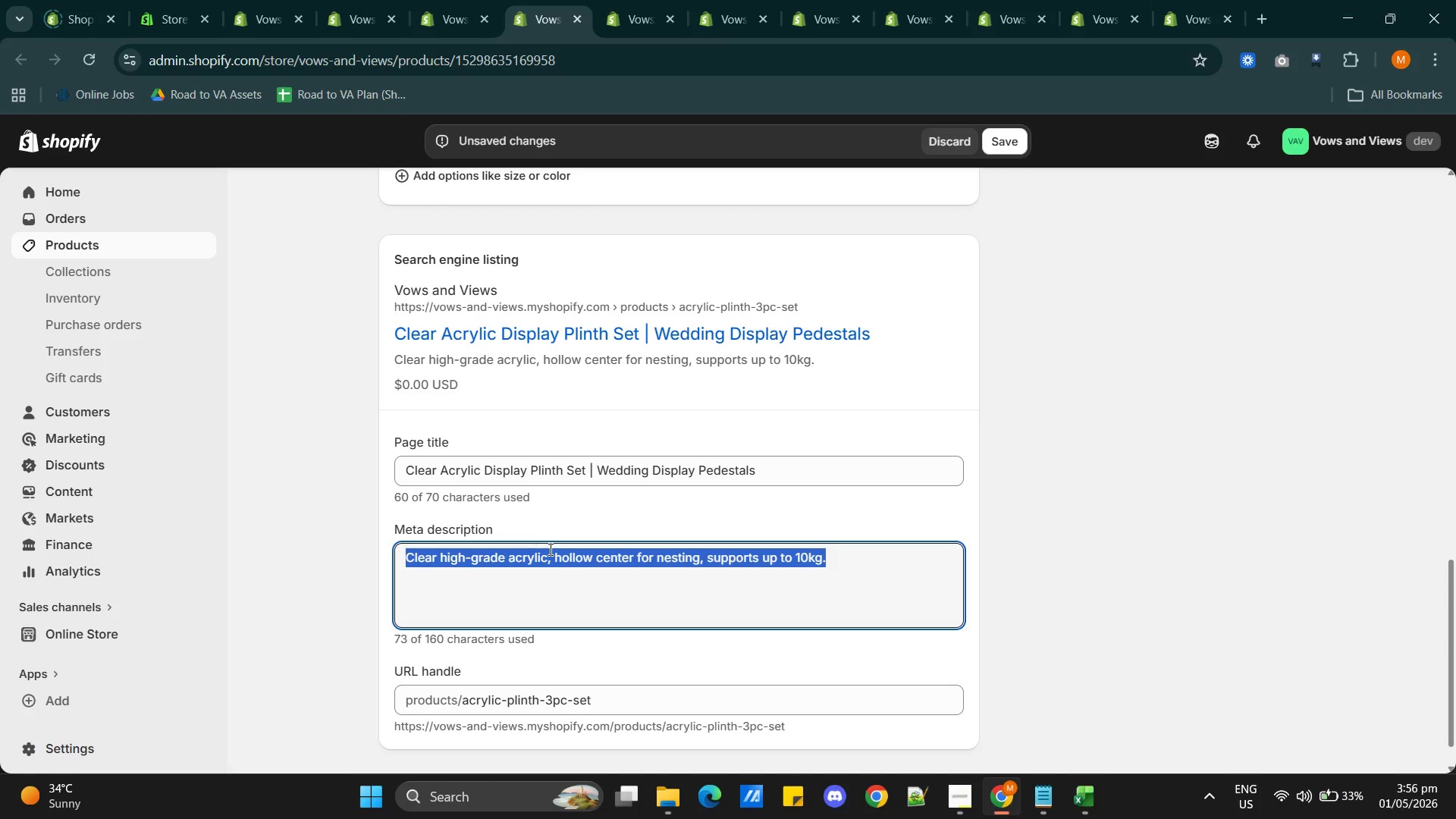 
type(Elevate your wedding styling )
 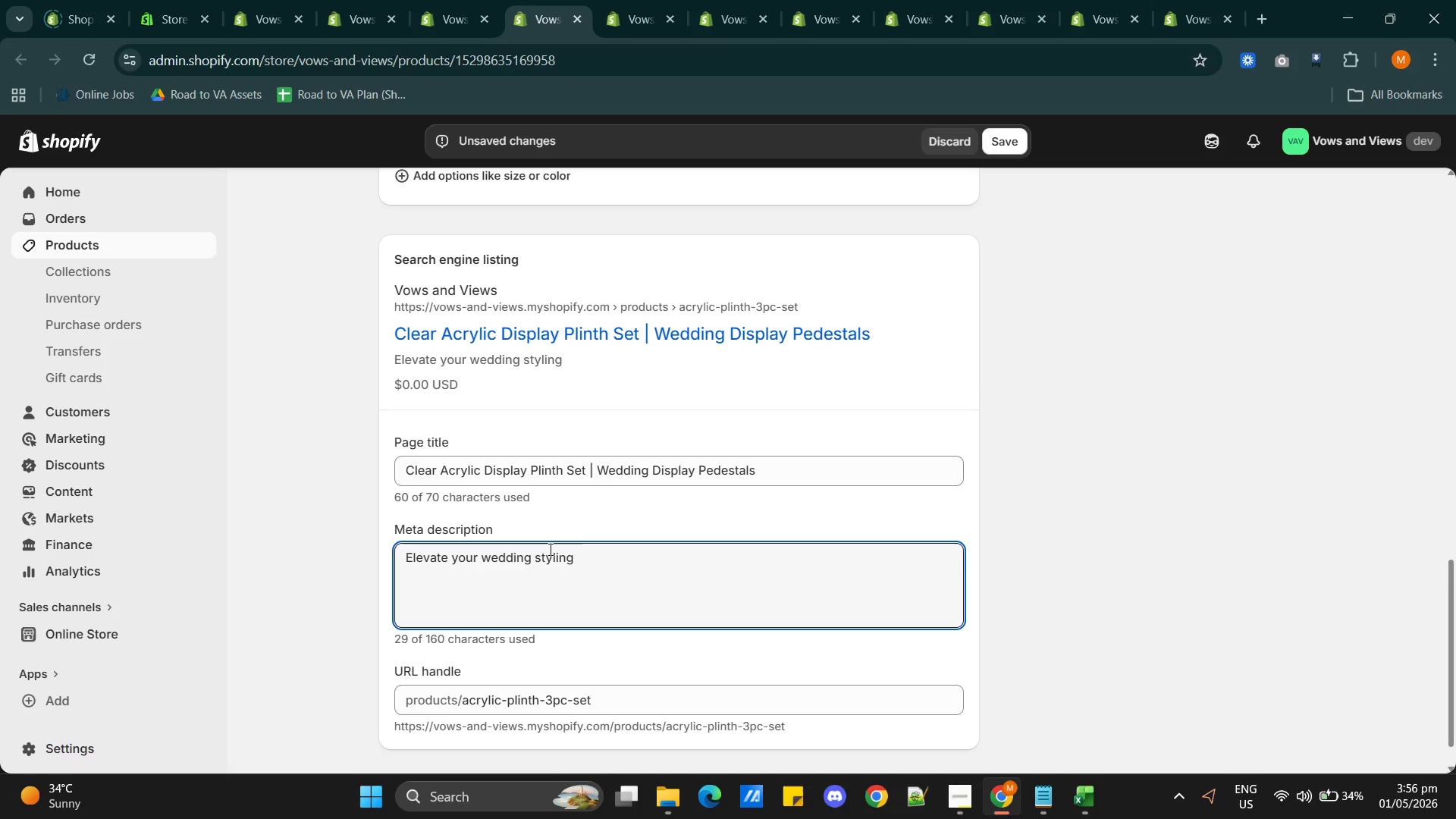 
wait(5.03)
 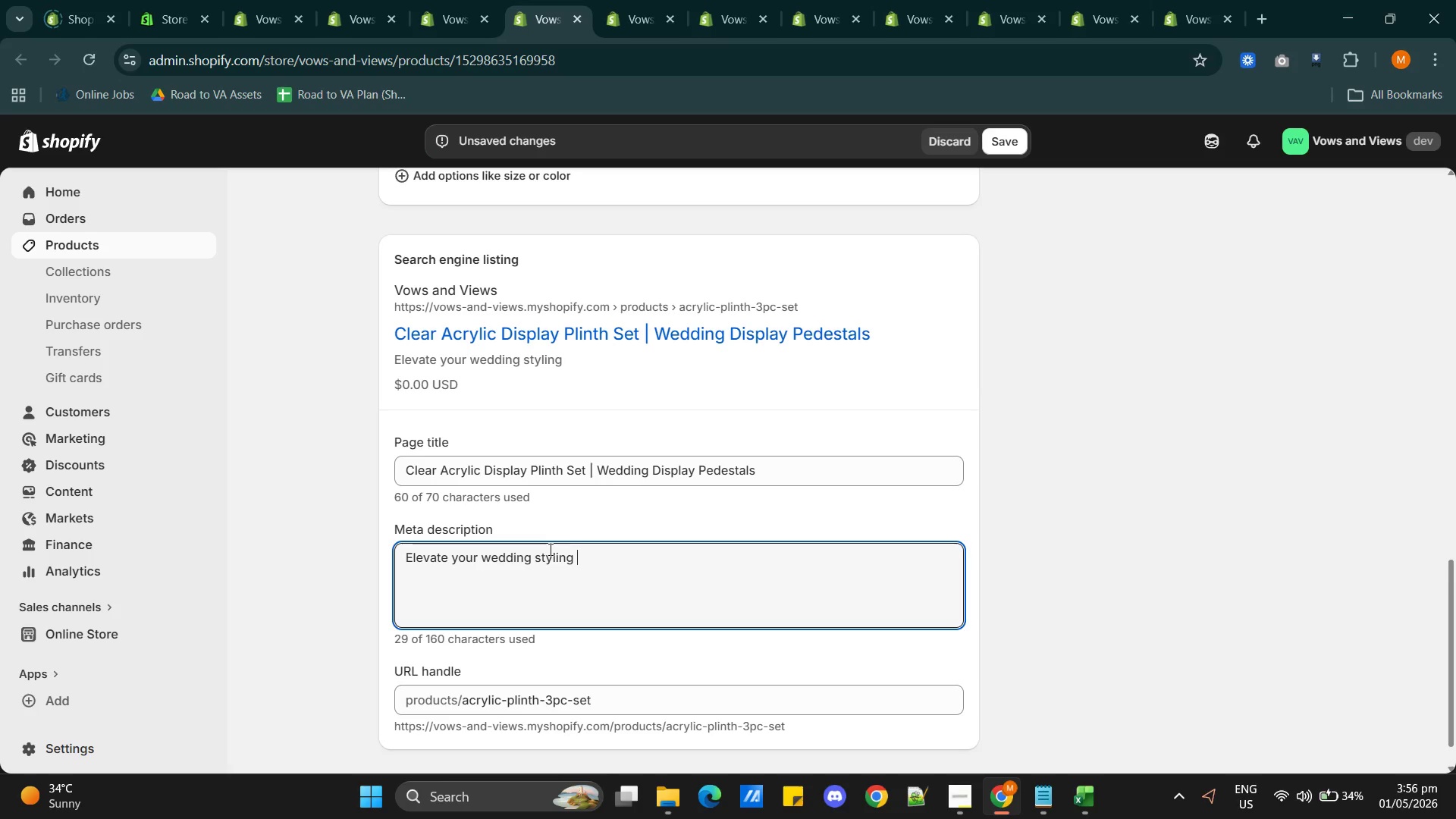 
type(with this sleek acrylic plinth set. Perfect for cakes, florals)
 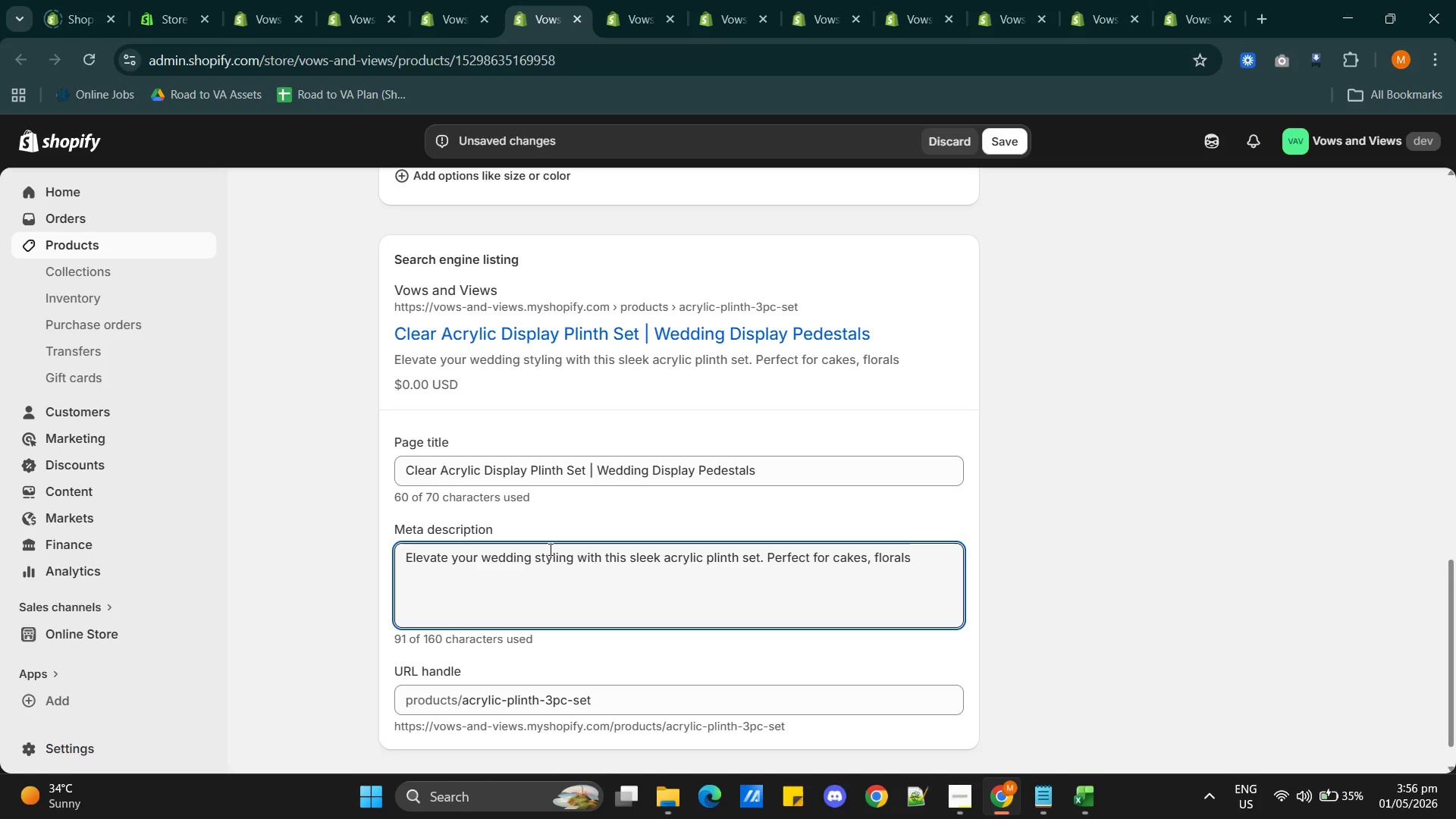 
type(, and luxury displays)
 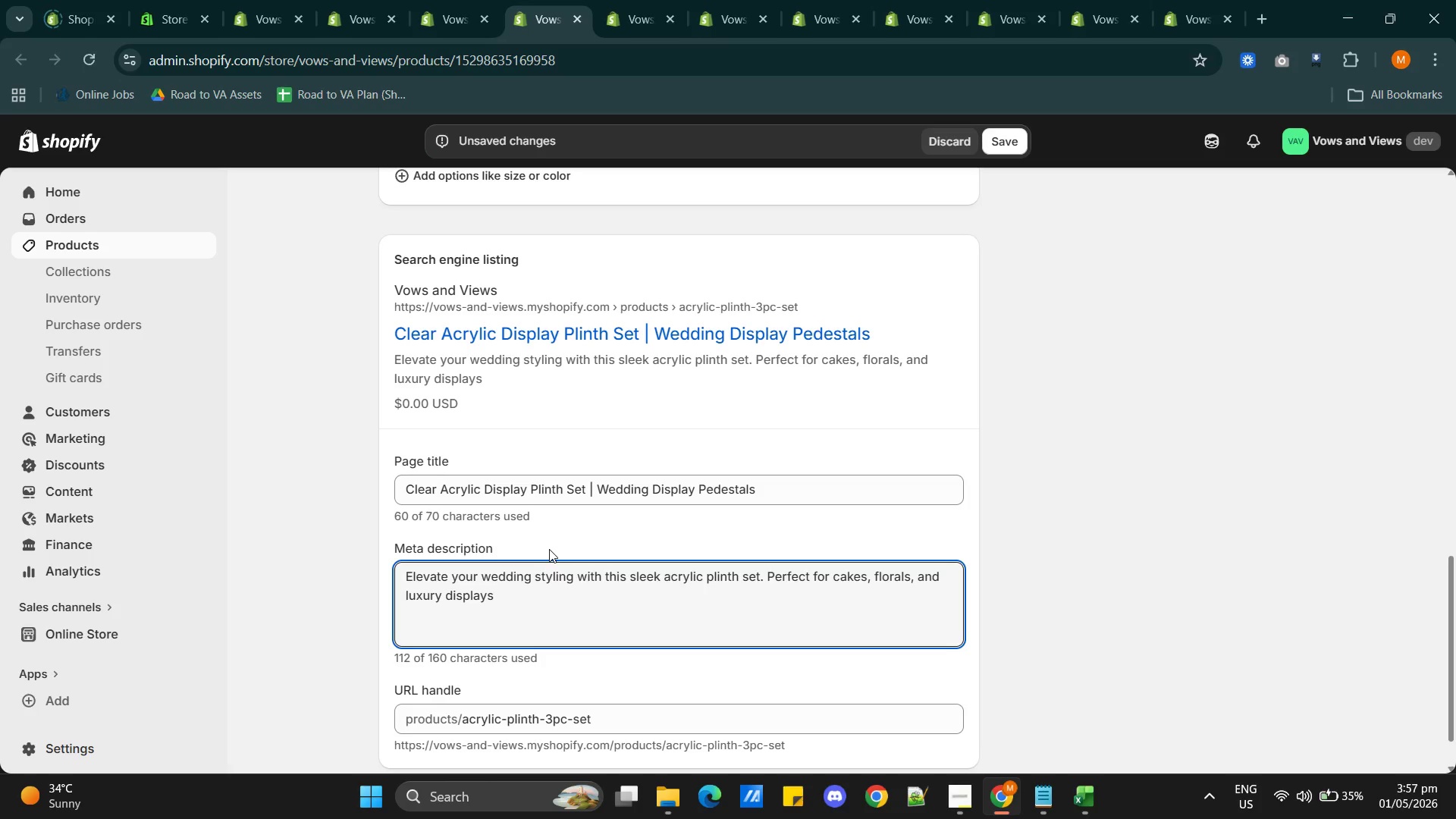 
scroll: coordinate [617, 596], scroll_direction: down, amount: 4.0
 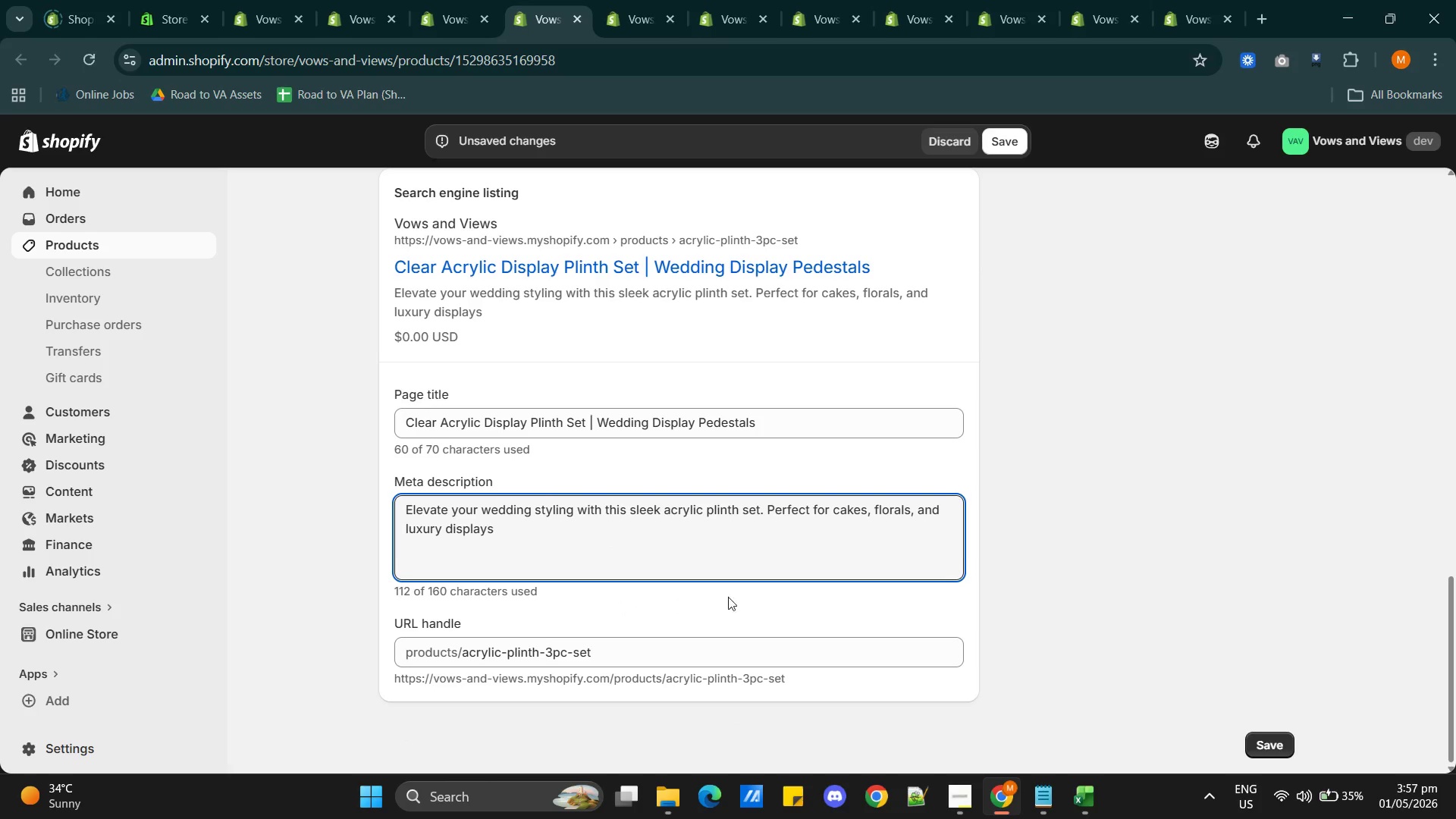 
scroll: coordinate [735, 597], scroll_direction: up, amount: 5.0
 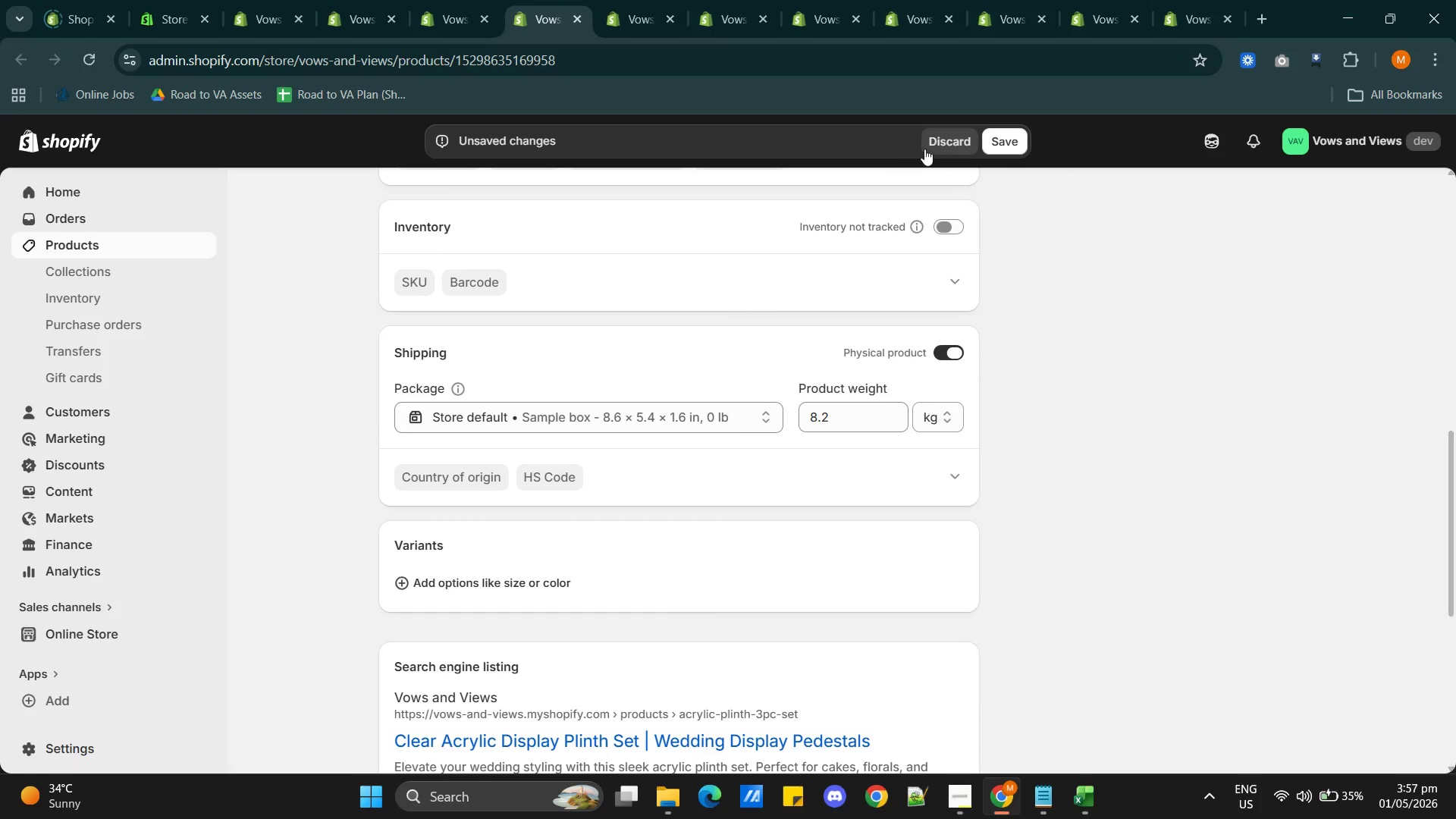 
left_click([993, 146])
 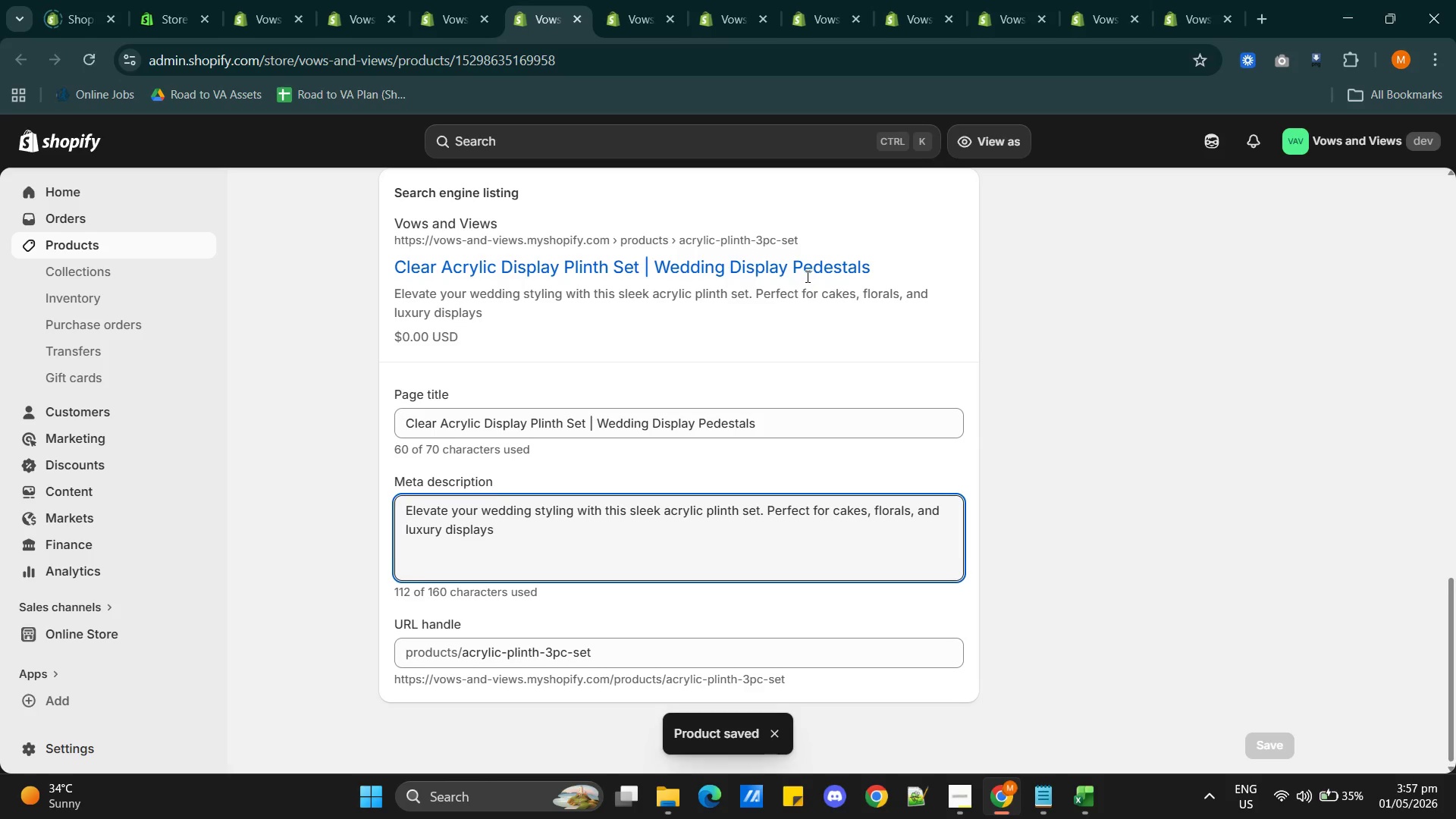 
wait(11.7)
 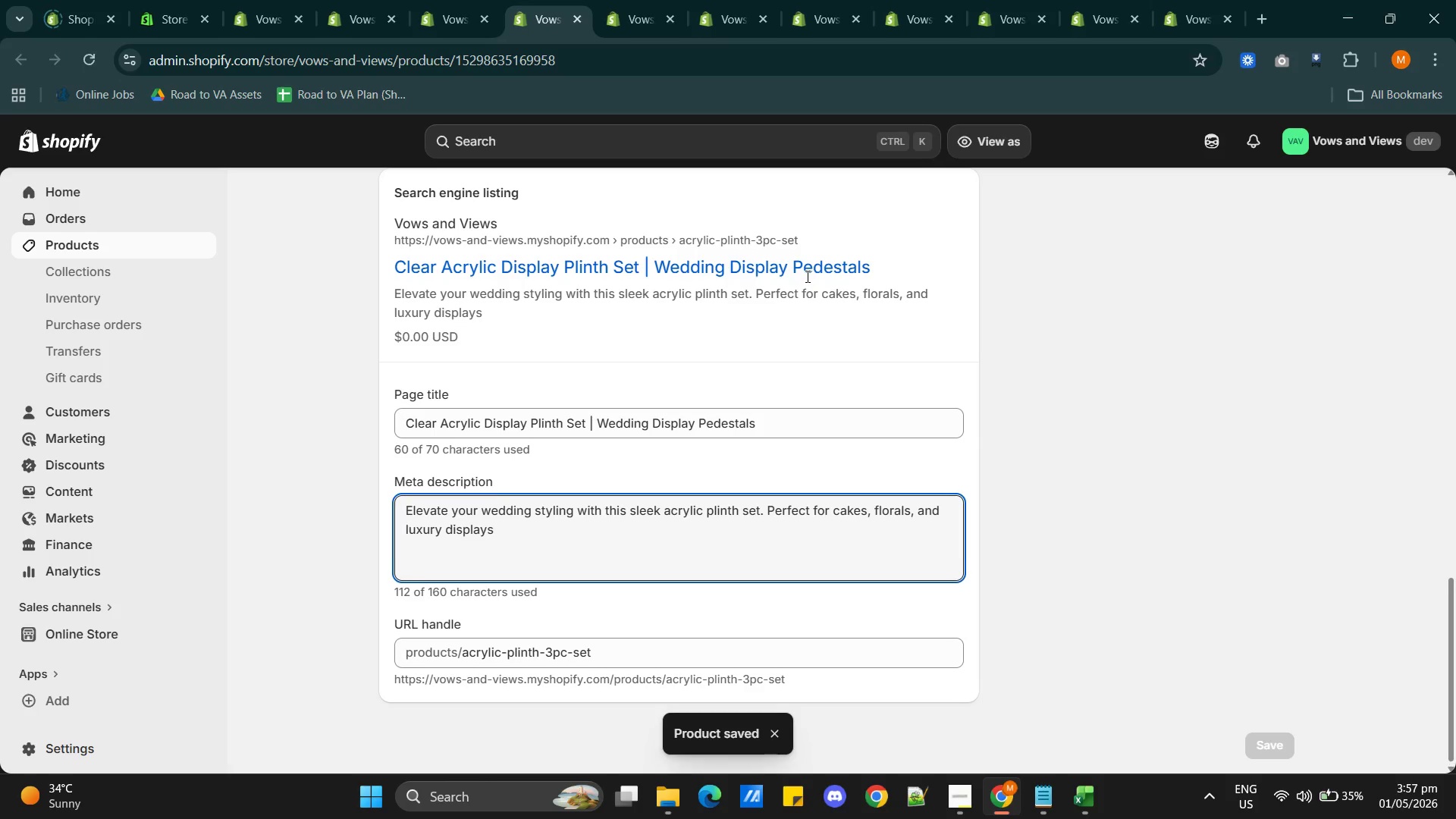 
left_click([634, 29])
 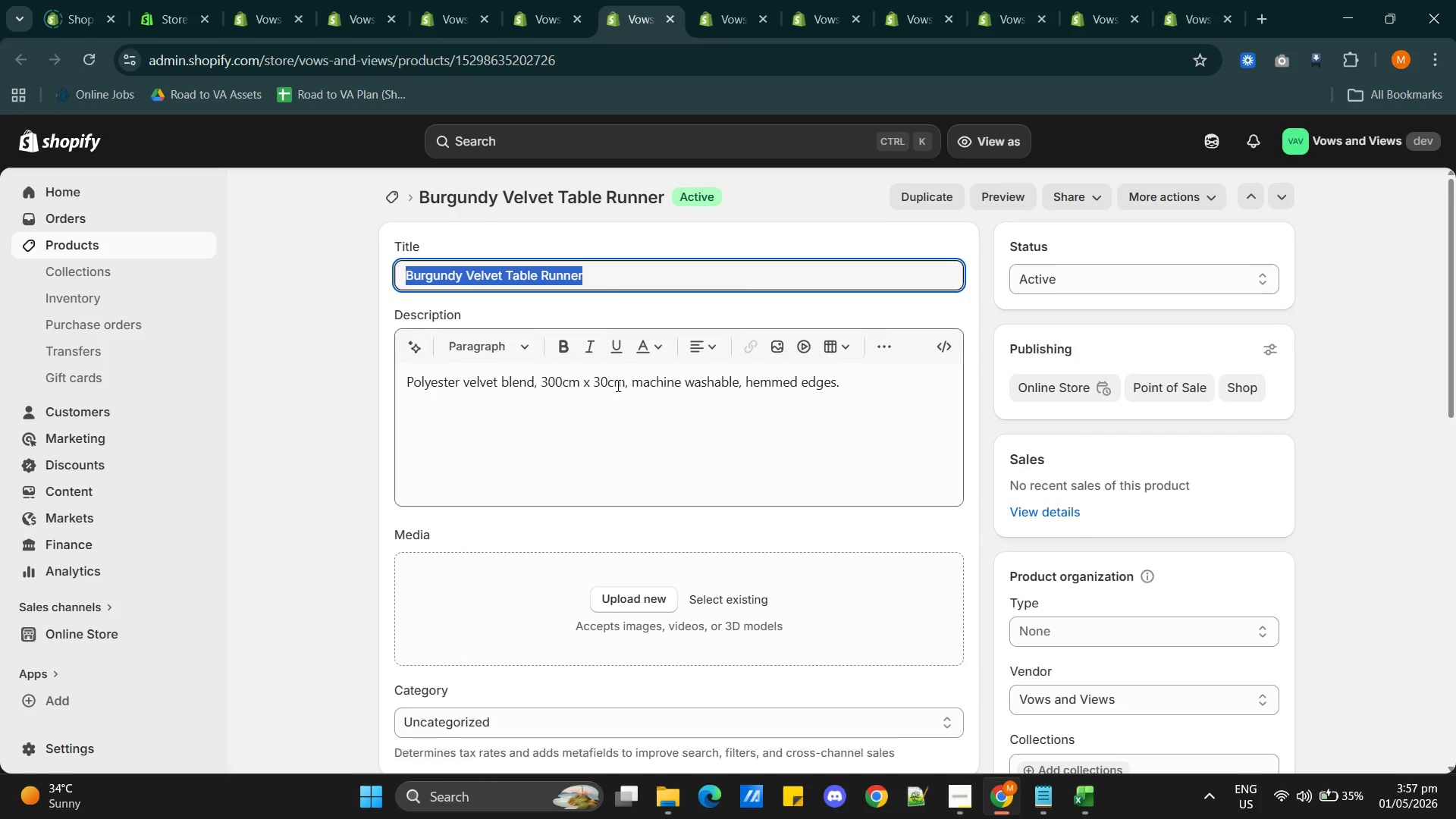 
left_click([601, 450])
 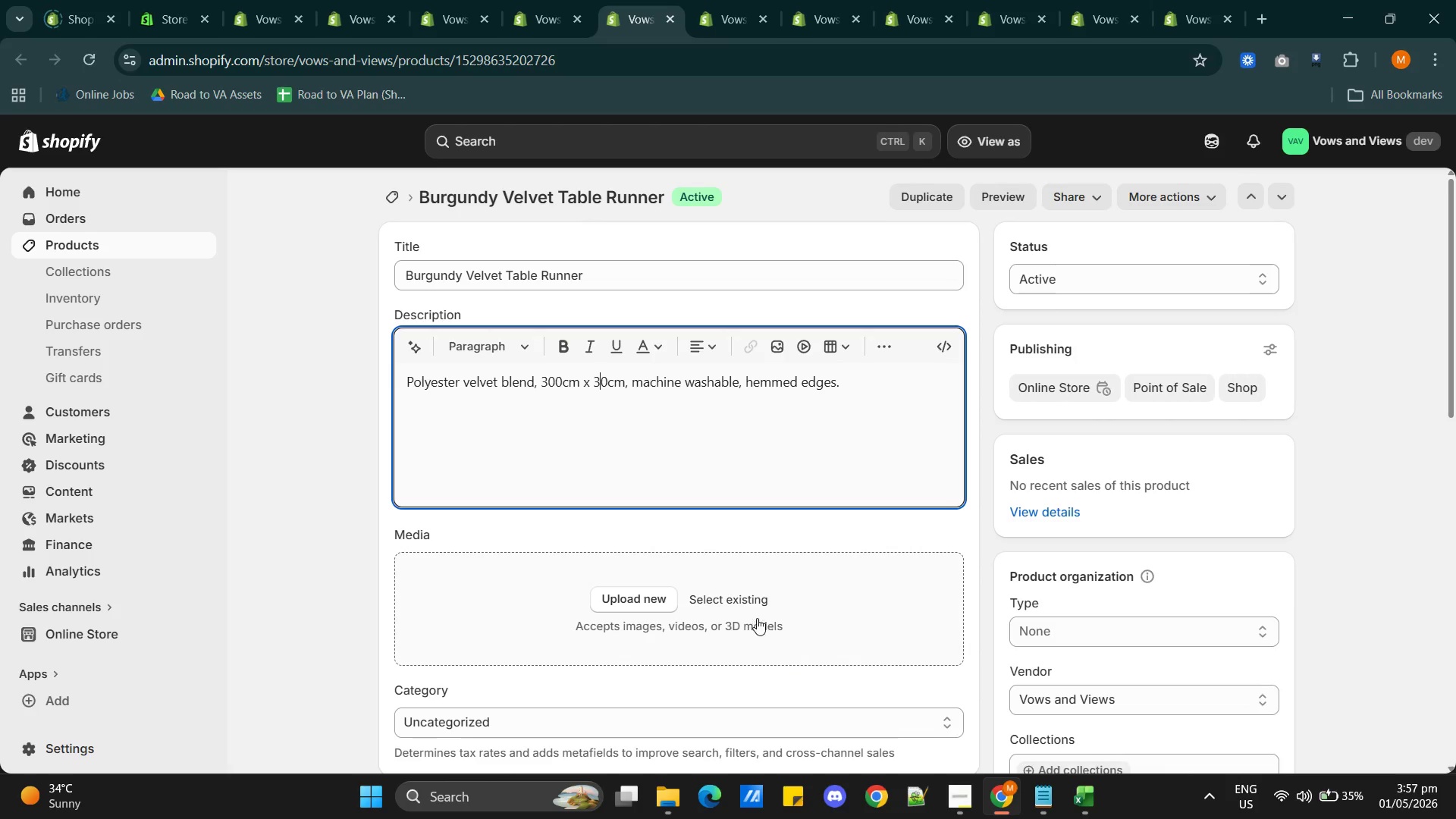 
left_click([752, 592])
 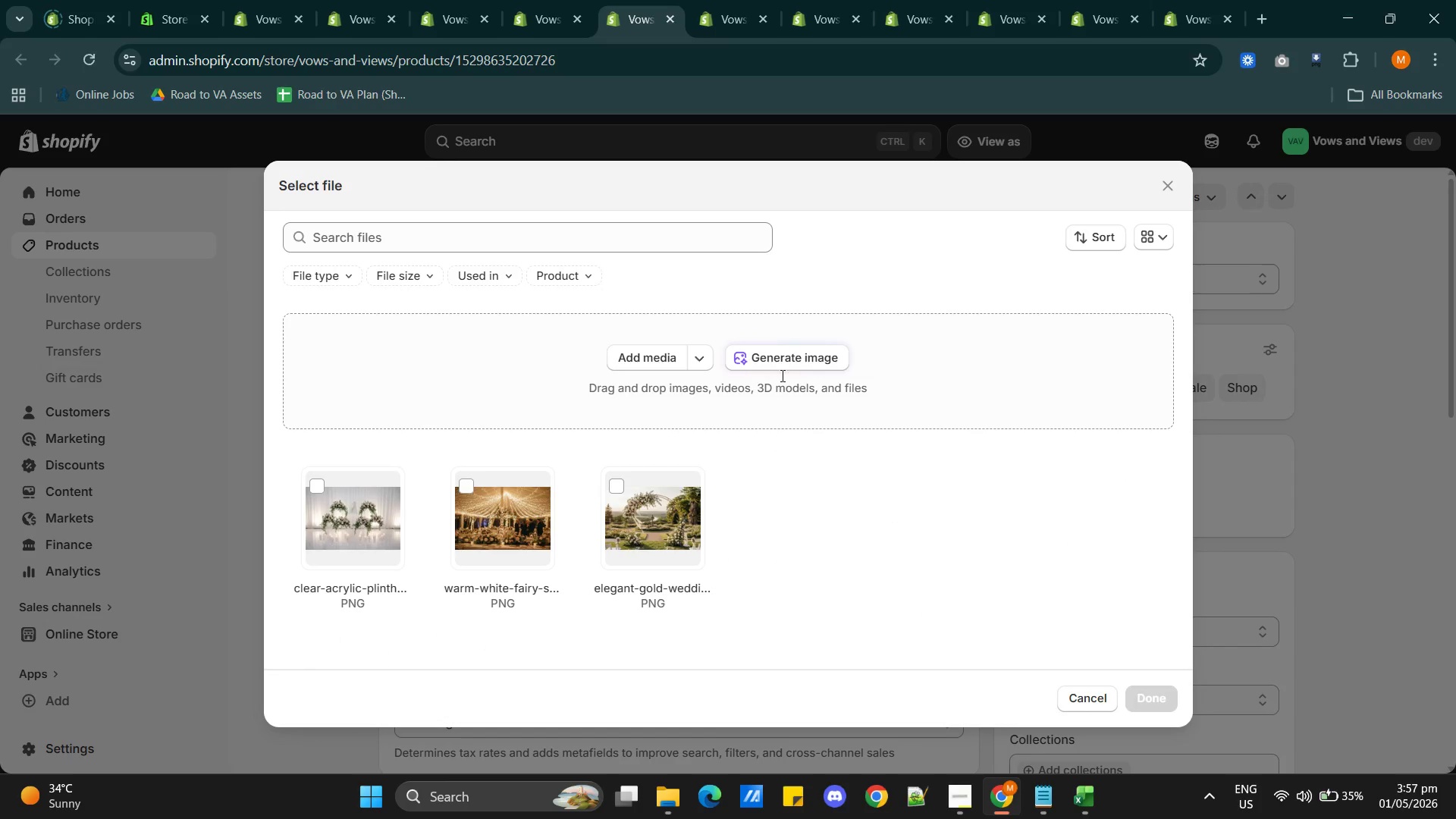 
left_click([782, 364])
 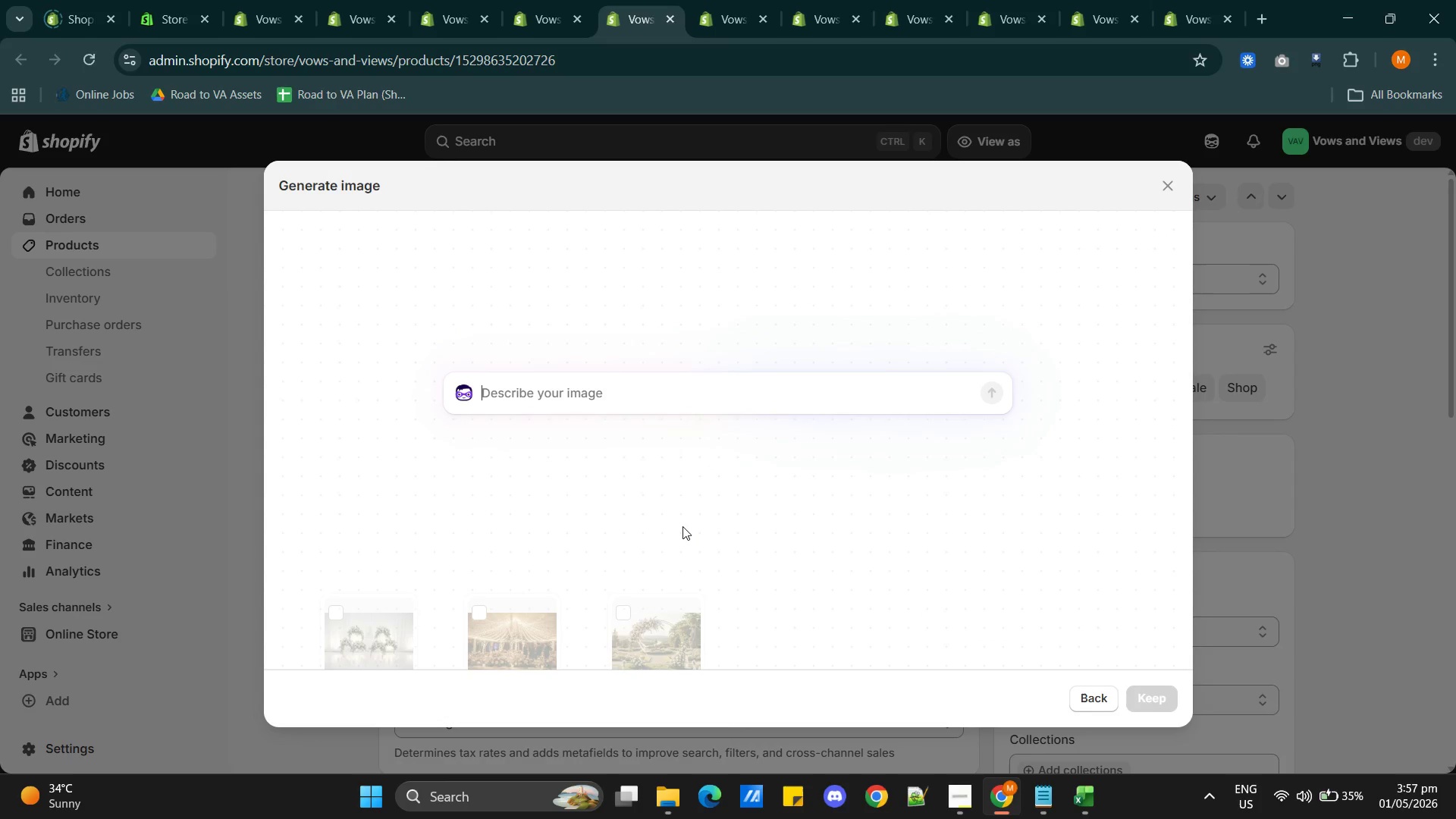 
wait(10.02)
 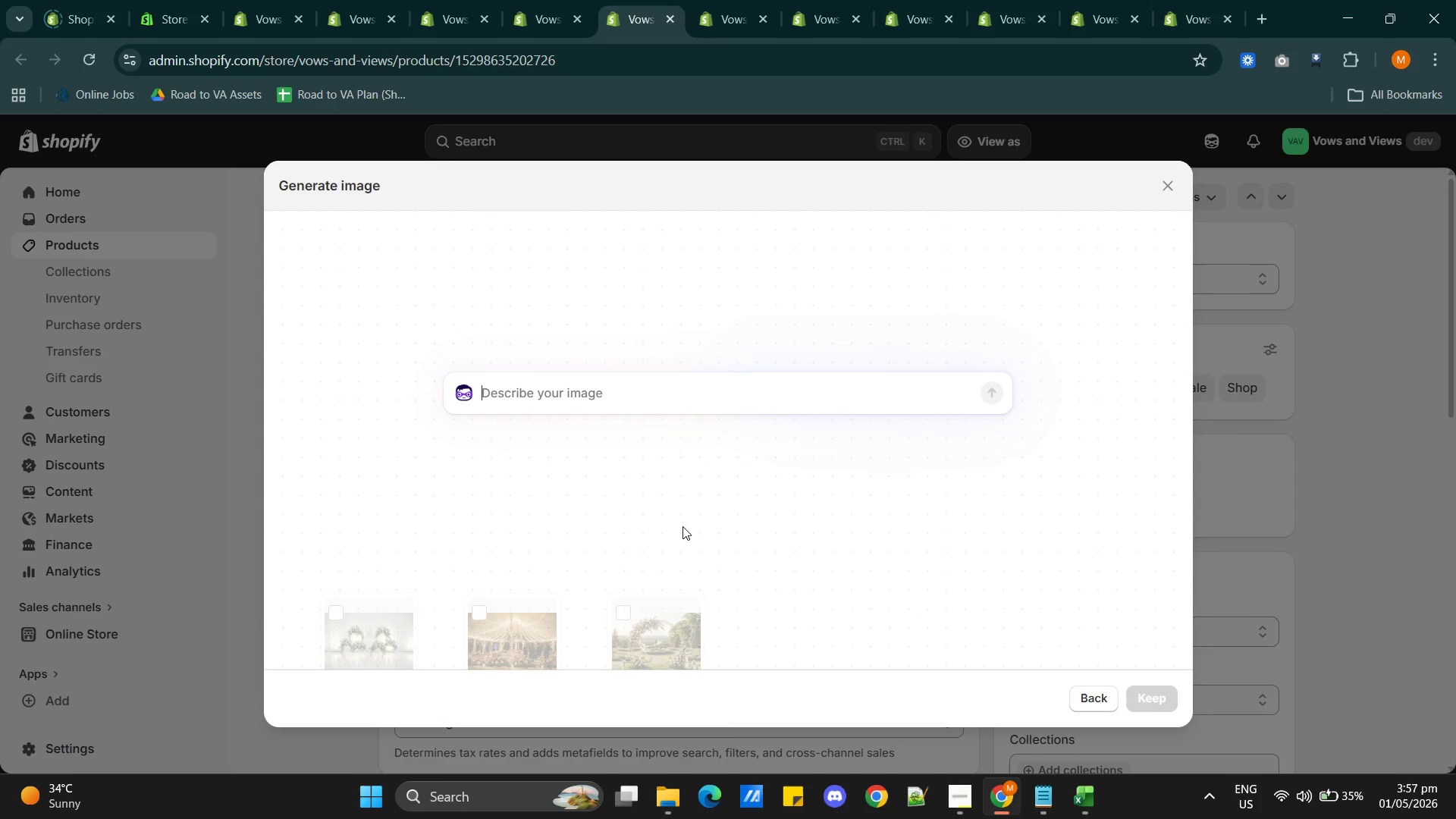 
type(Burgundy velvet table runner styled on wedding reception table)
 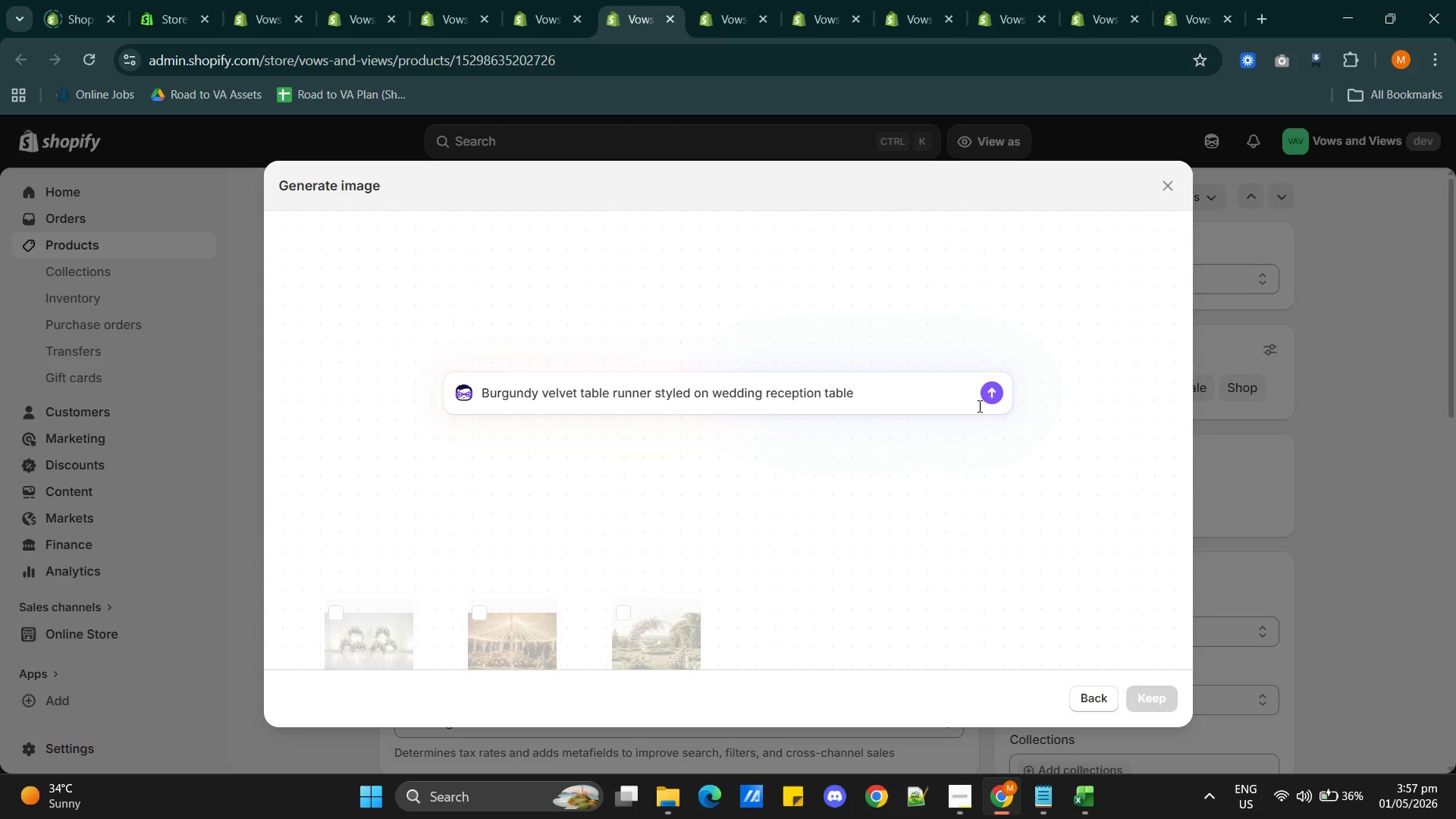 
left_click([992, 394])
 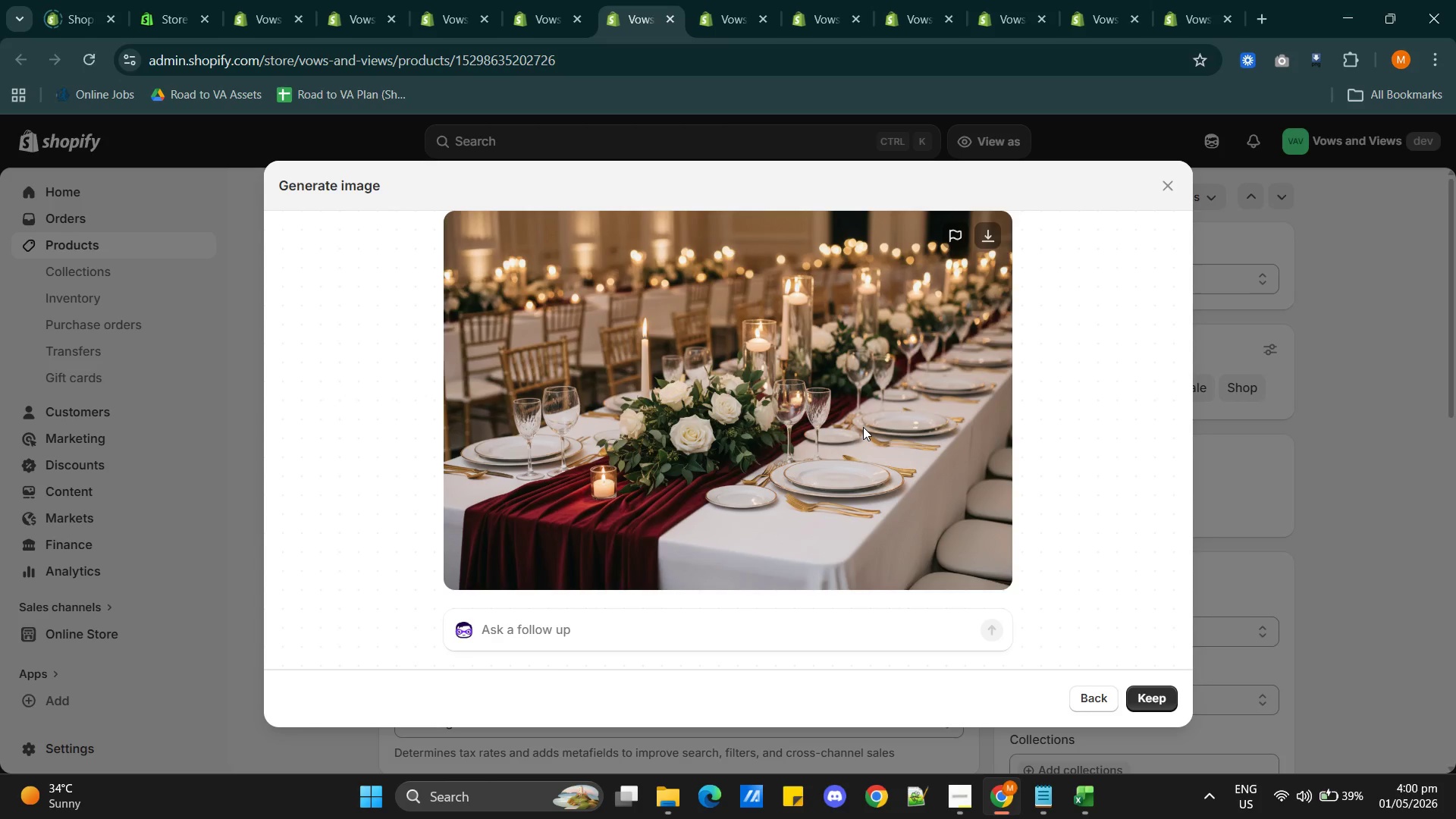 
wait(150.27)
 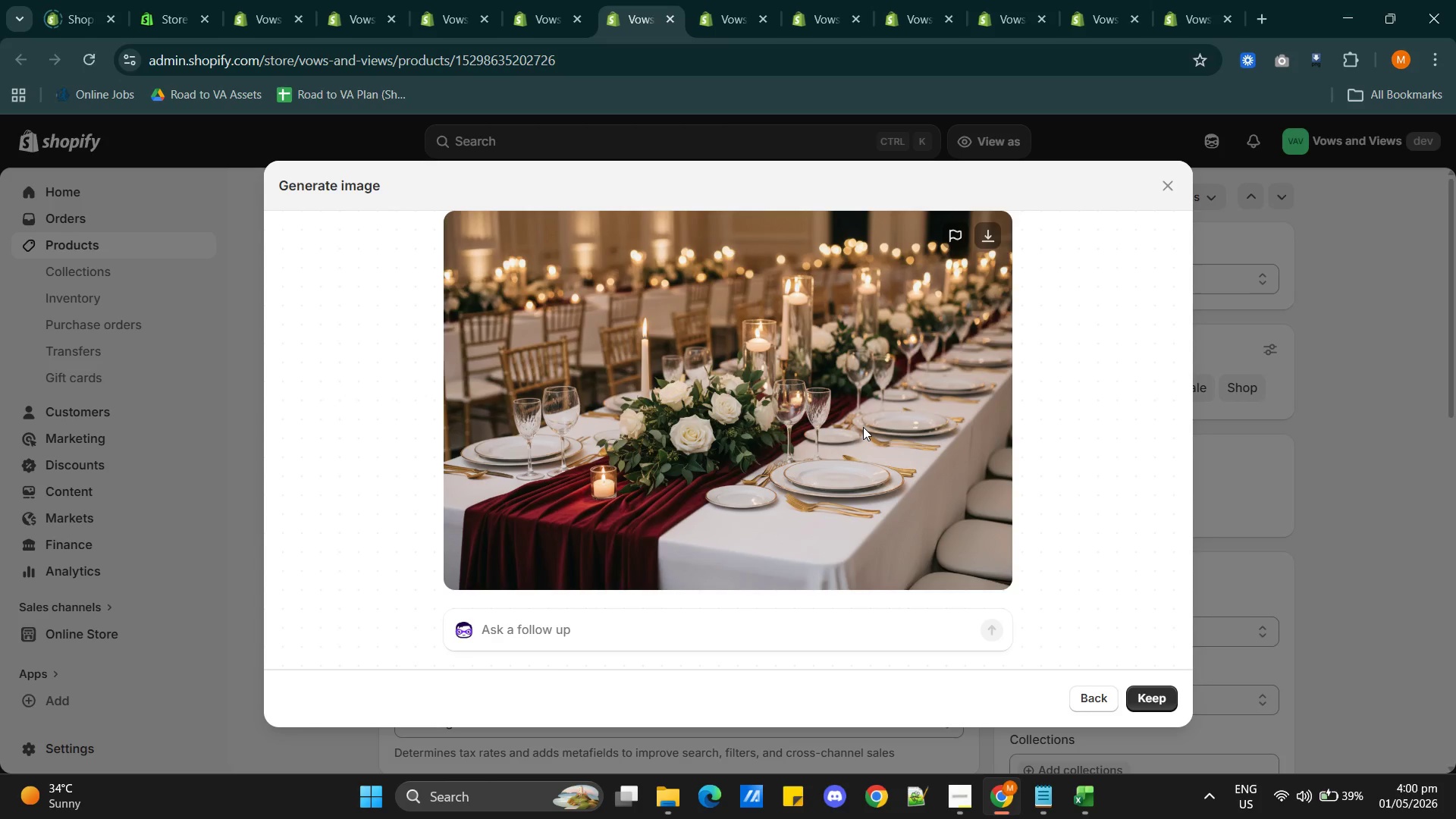 
left_click([1144, 693])
 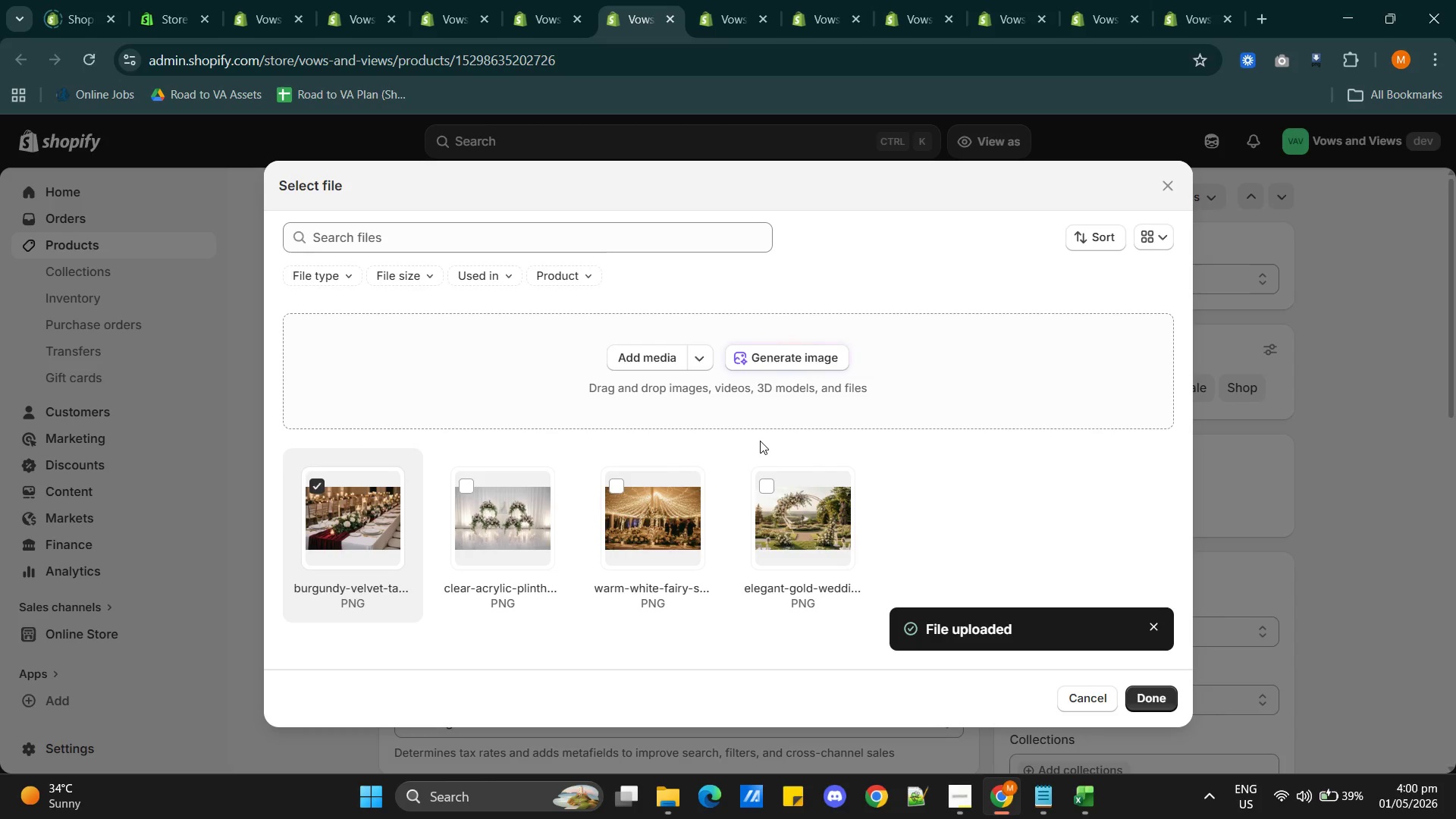 
wait(13.41)
 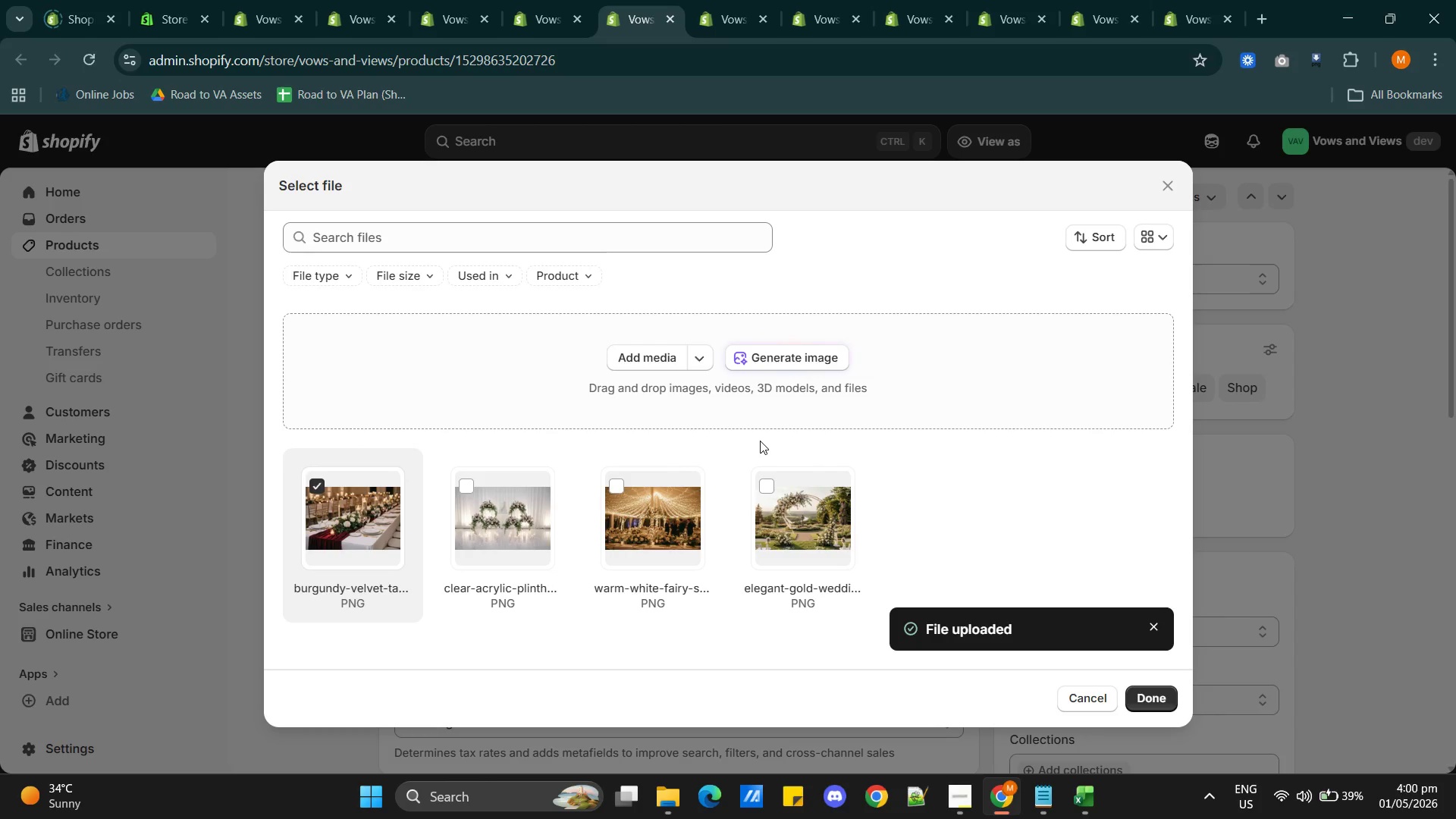 
left_click([1141, 697])
 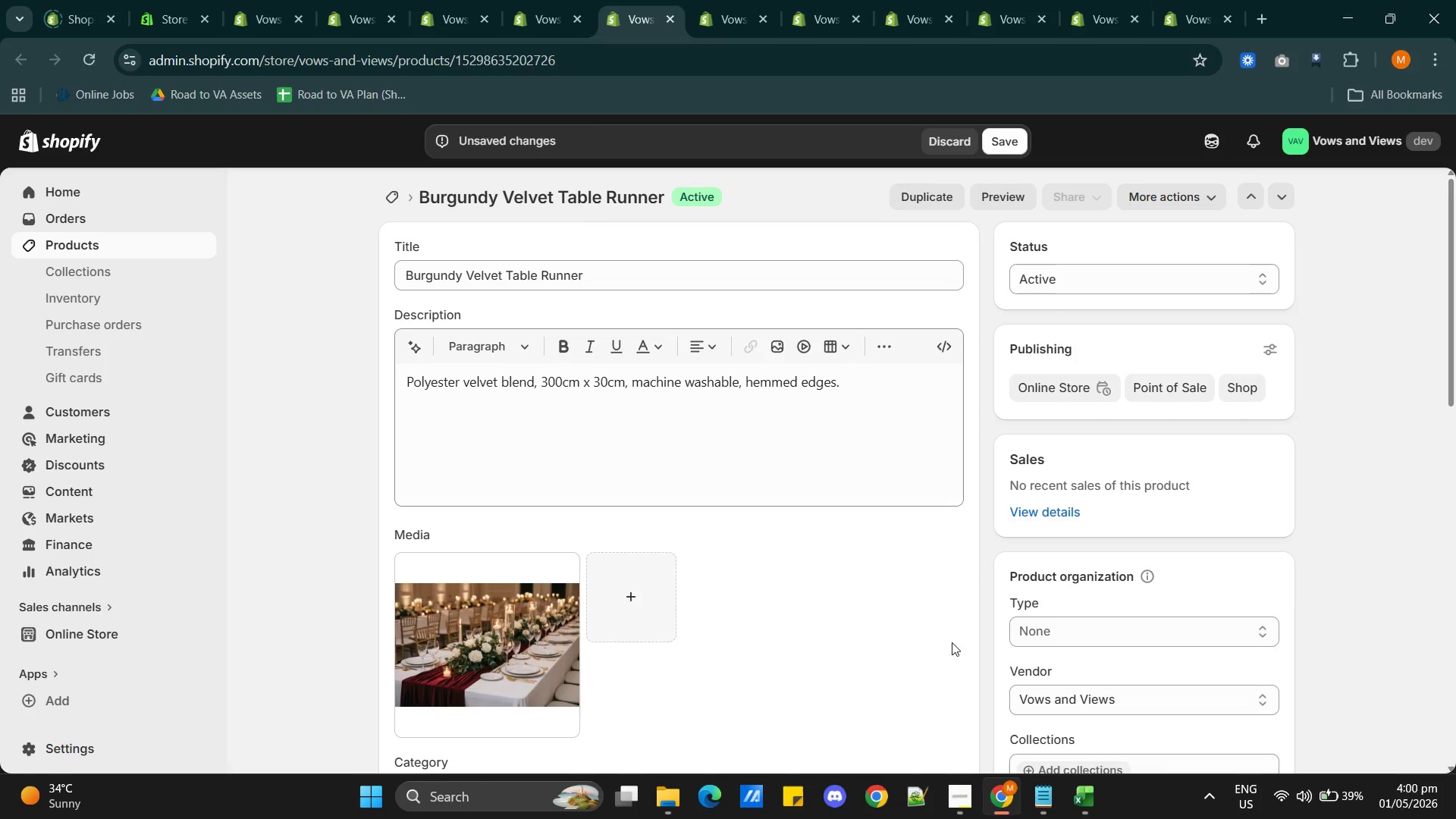 
left_click([509, 653])
 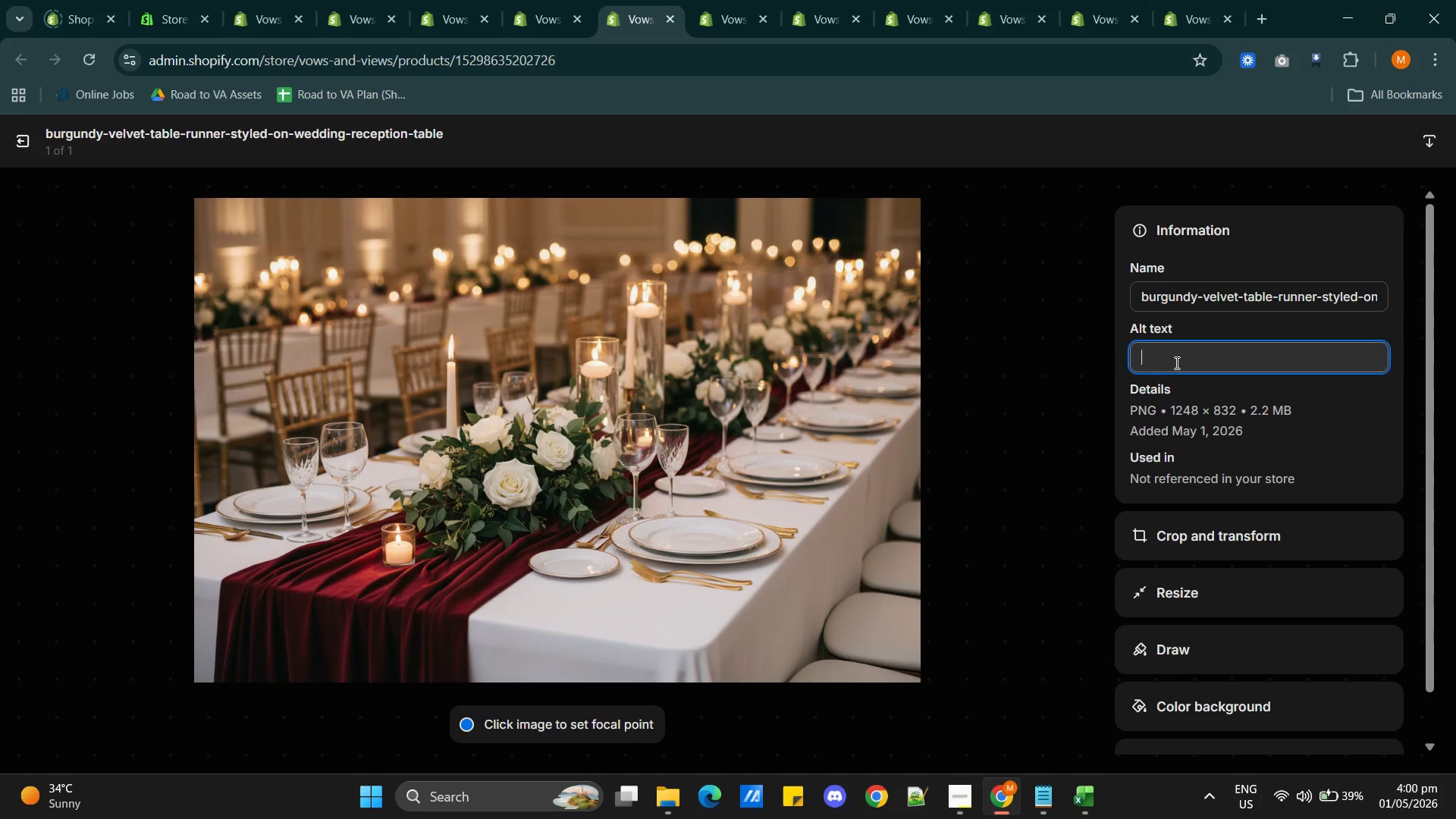 
wait(6.64)
 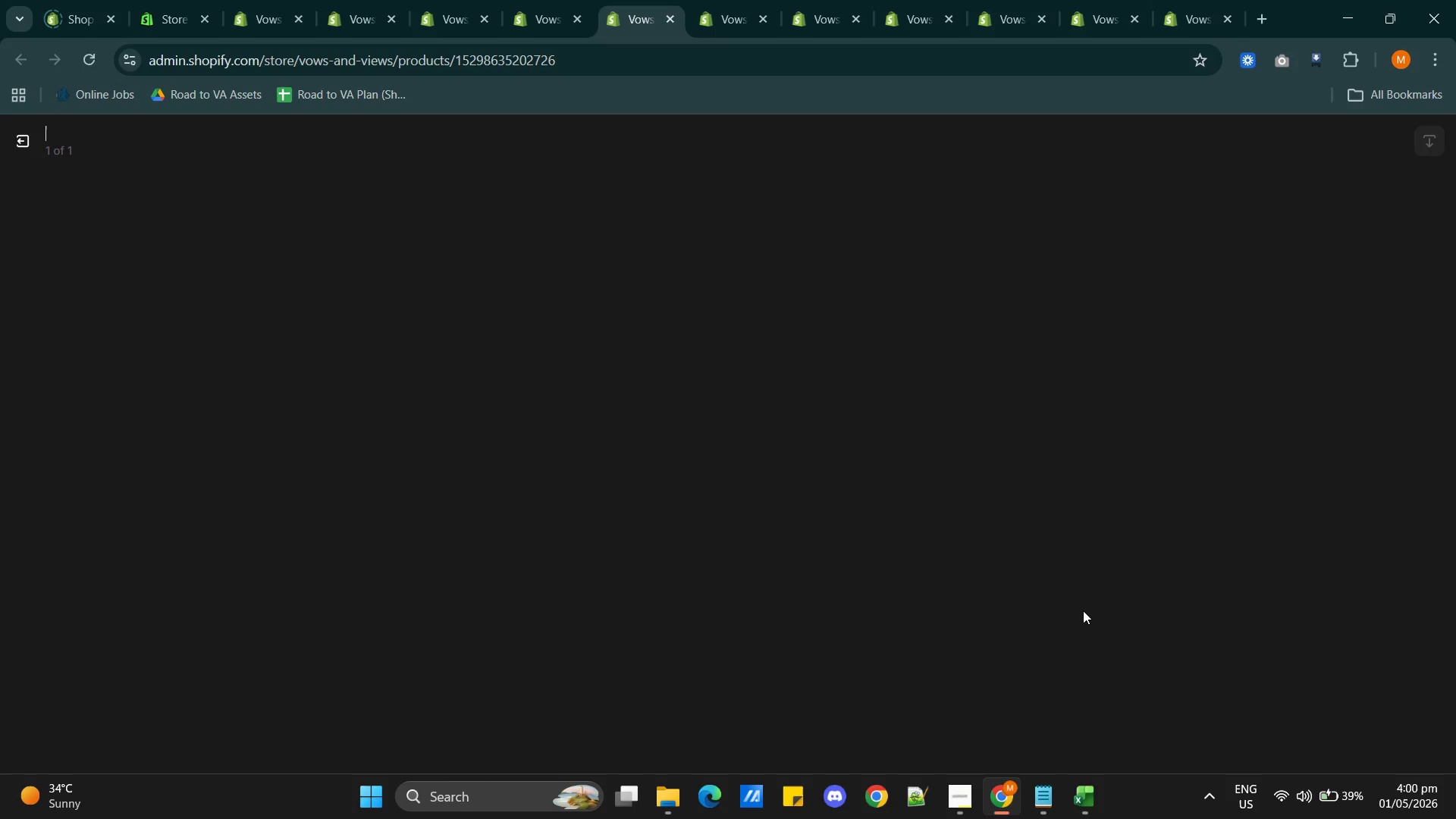 
type(Burgundy )
 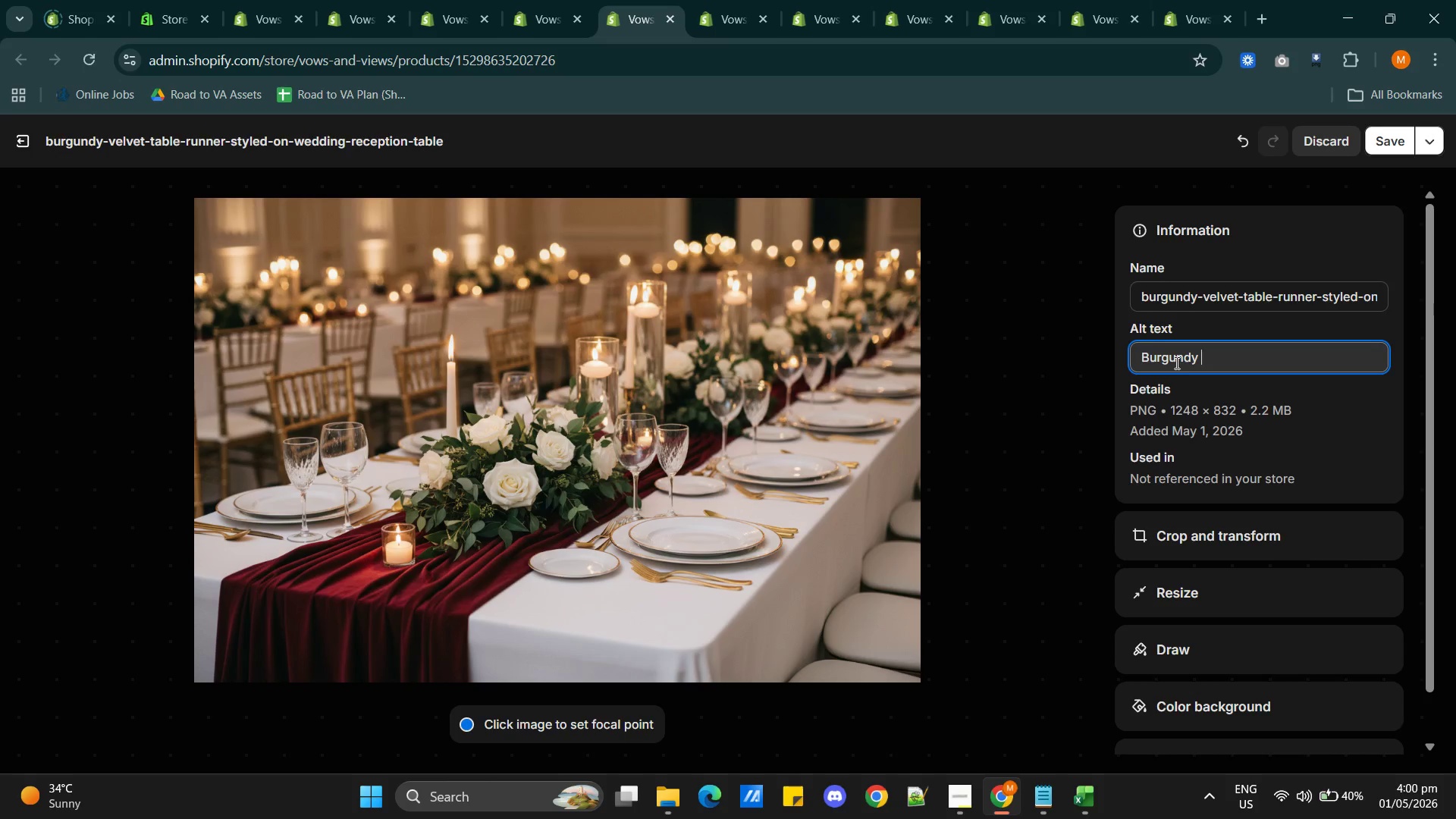 
wait(6.19)
 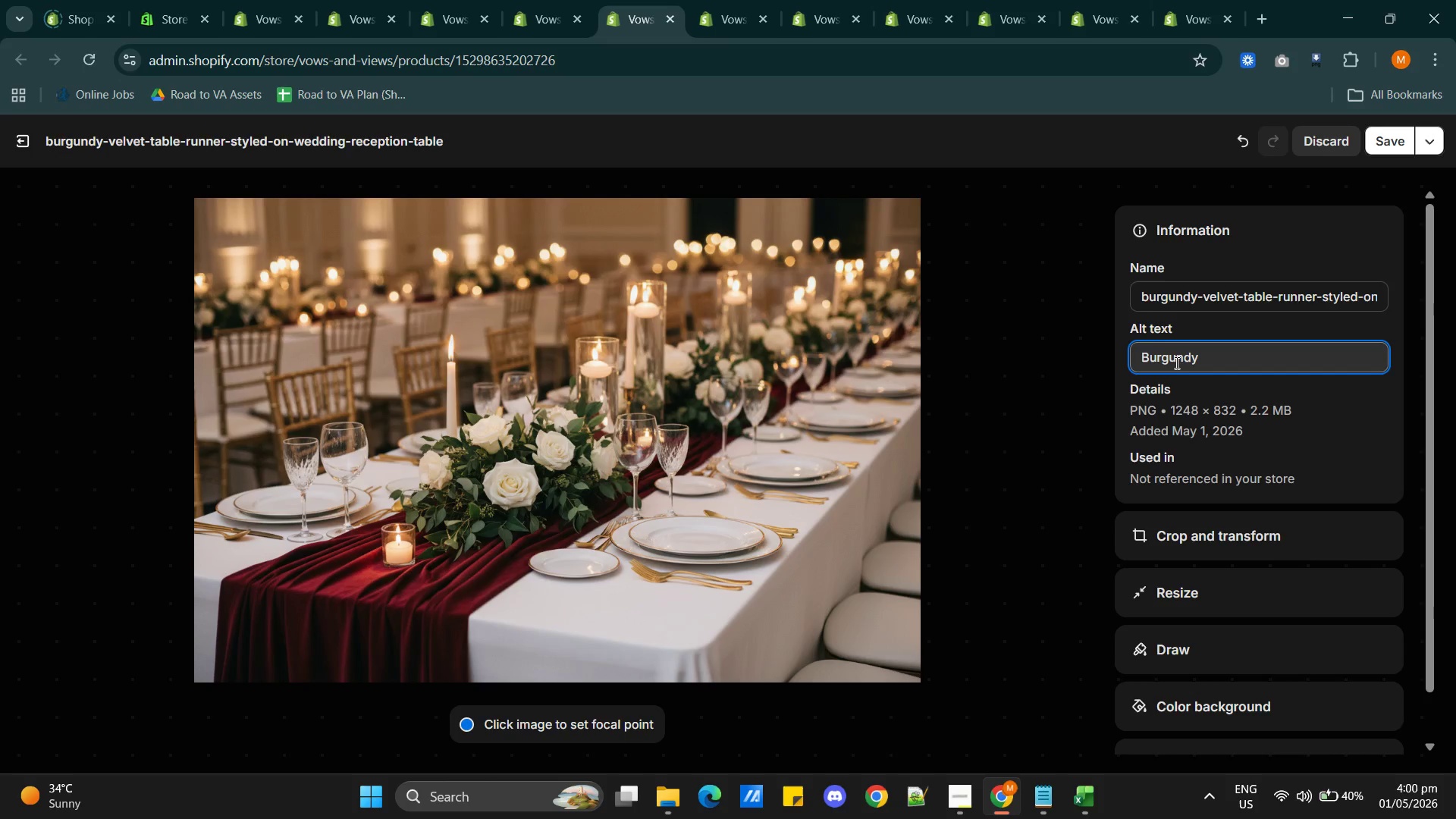 
type(velvet table runner )
 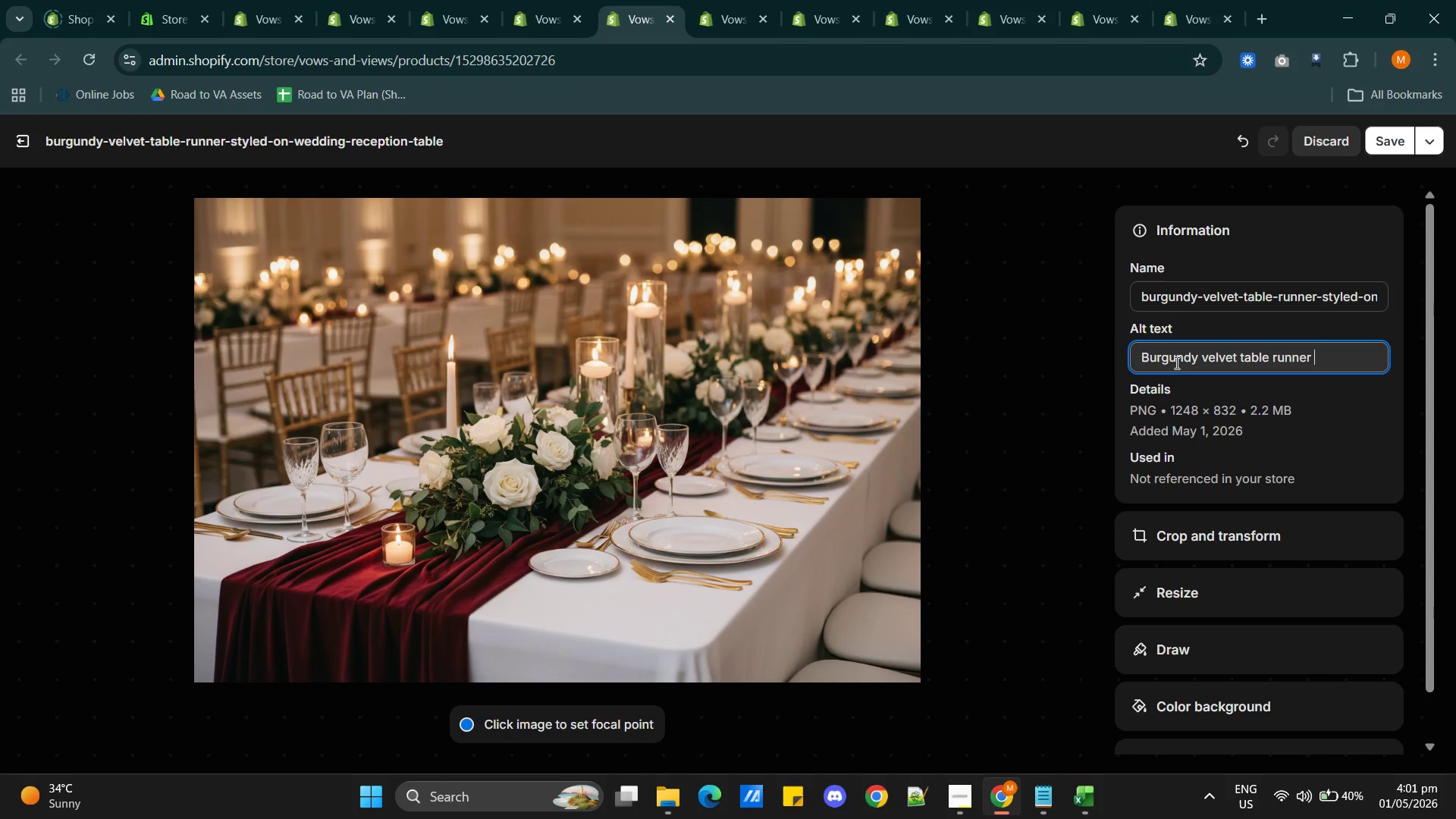 
type(styled on a wedding reception tabled )
 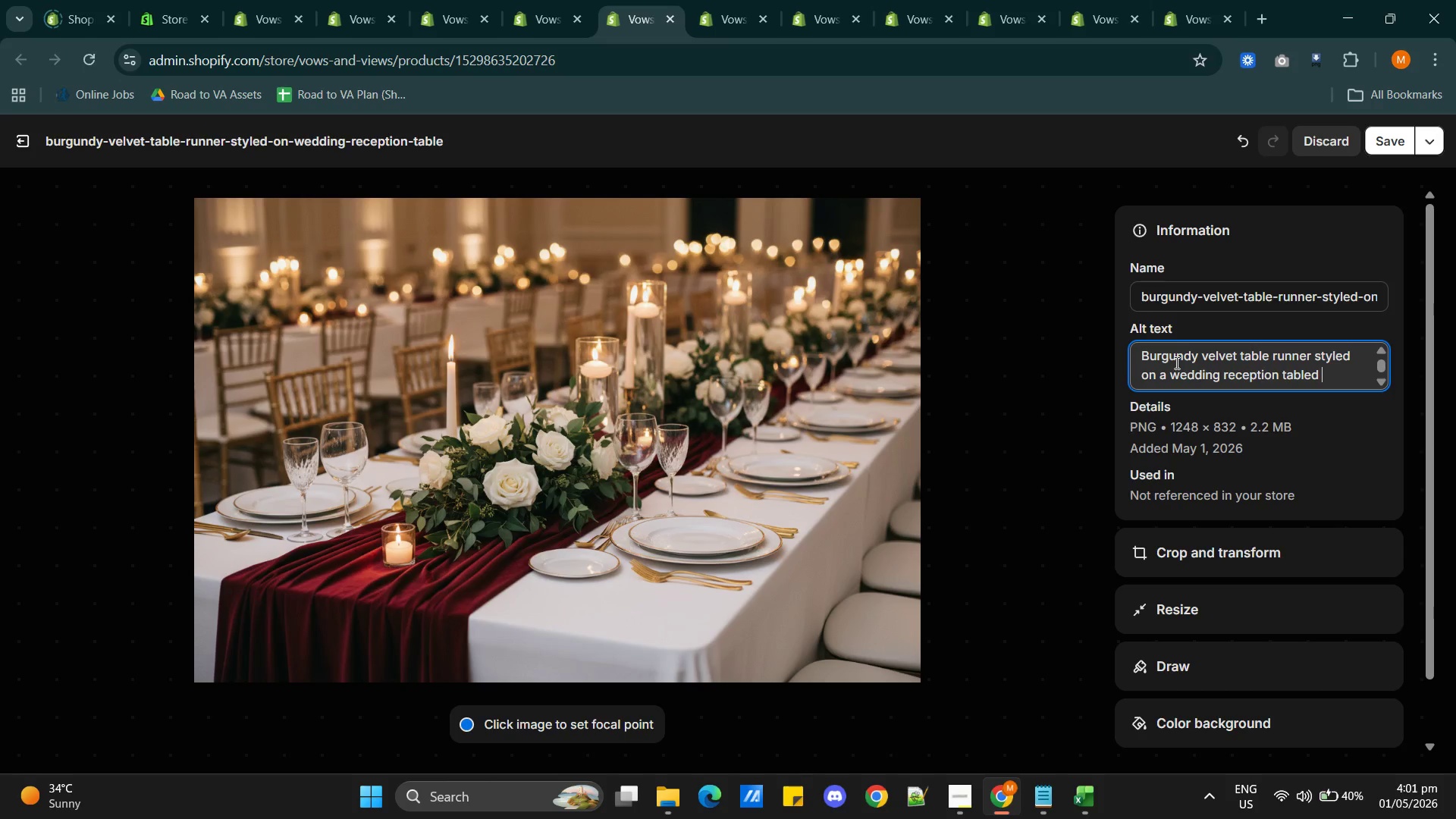 
wait(7.61)
 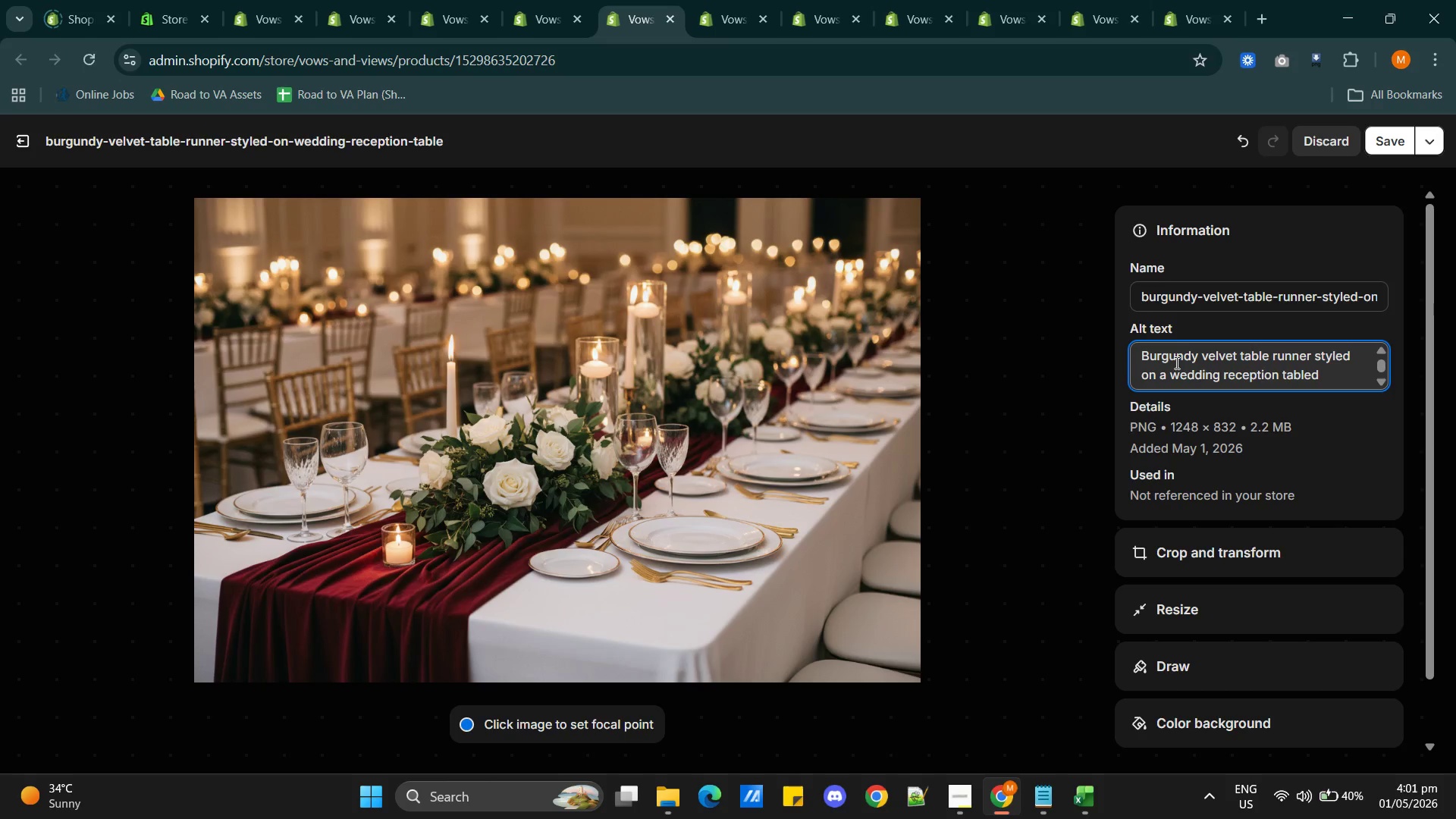 
type(decorated )
 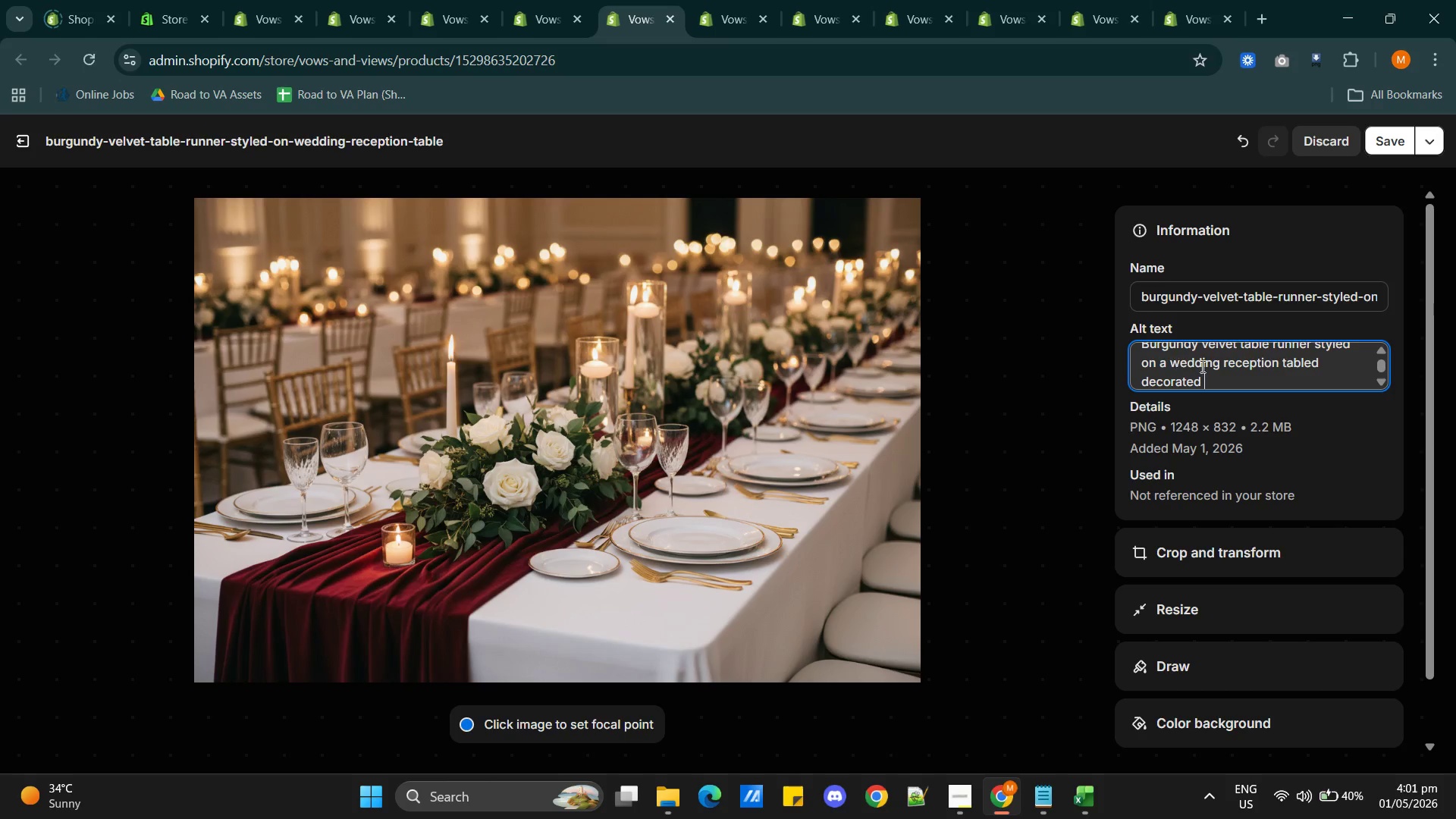 
left_click([1331, 369])
 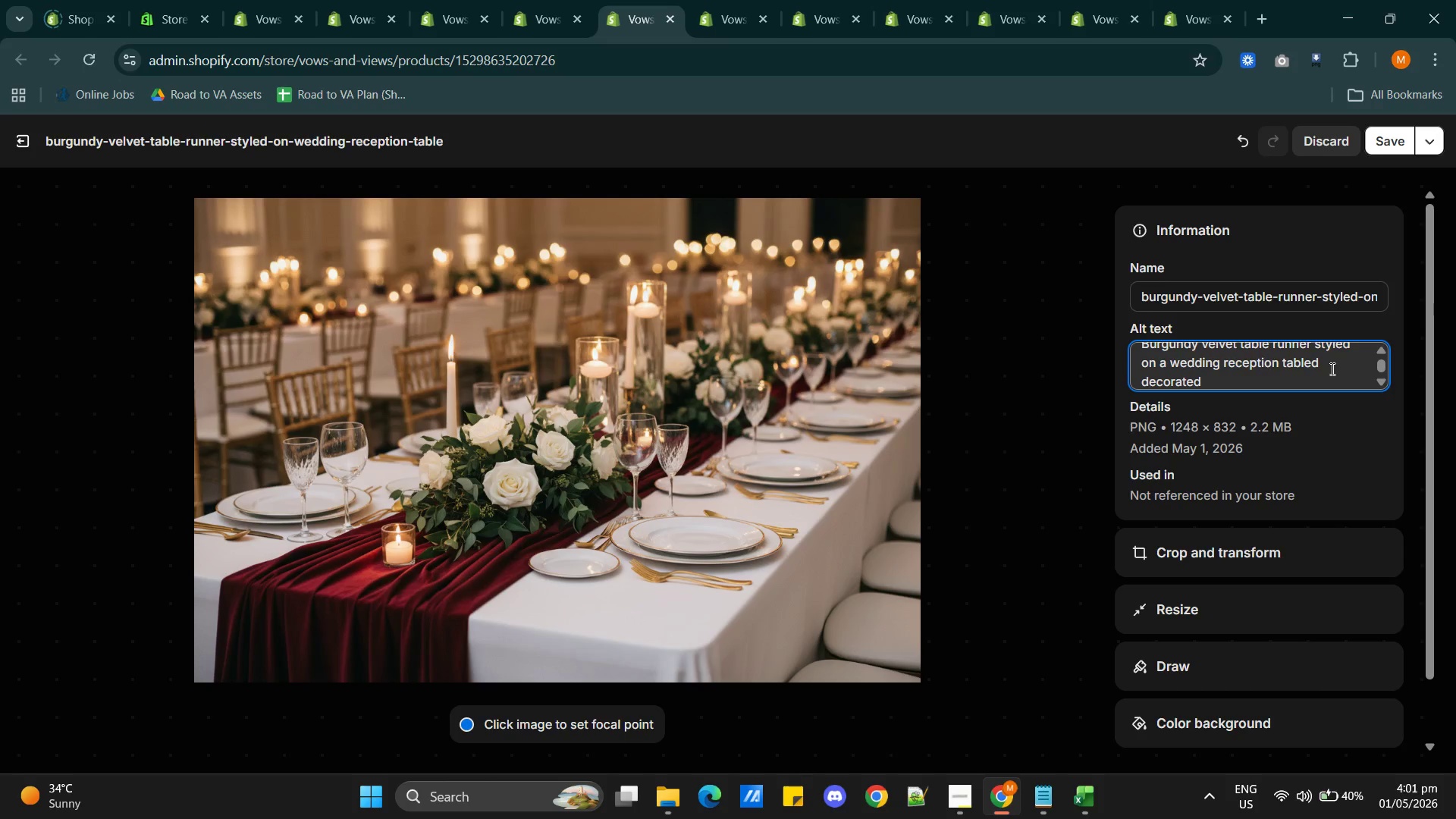 
key(Backspace)
 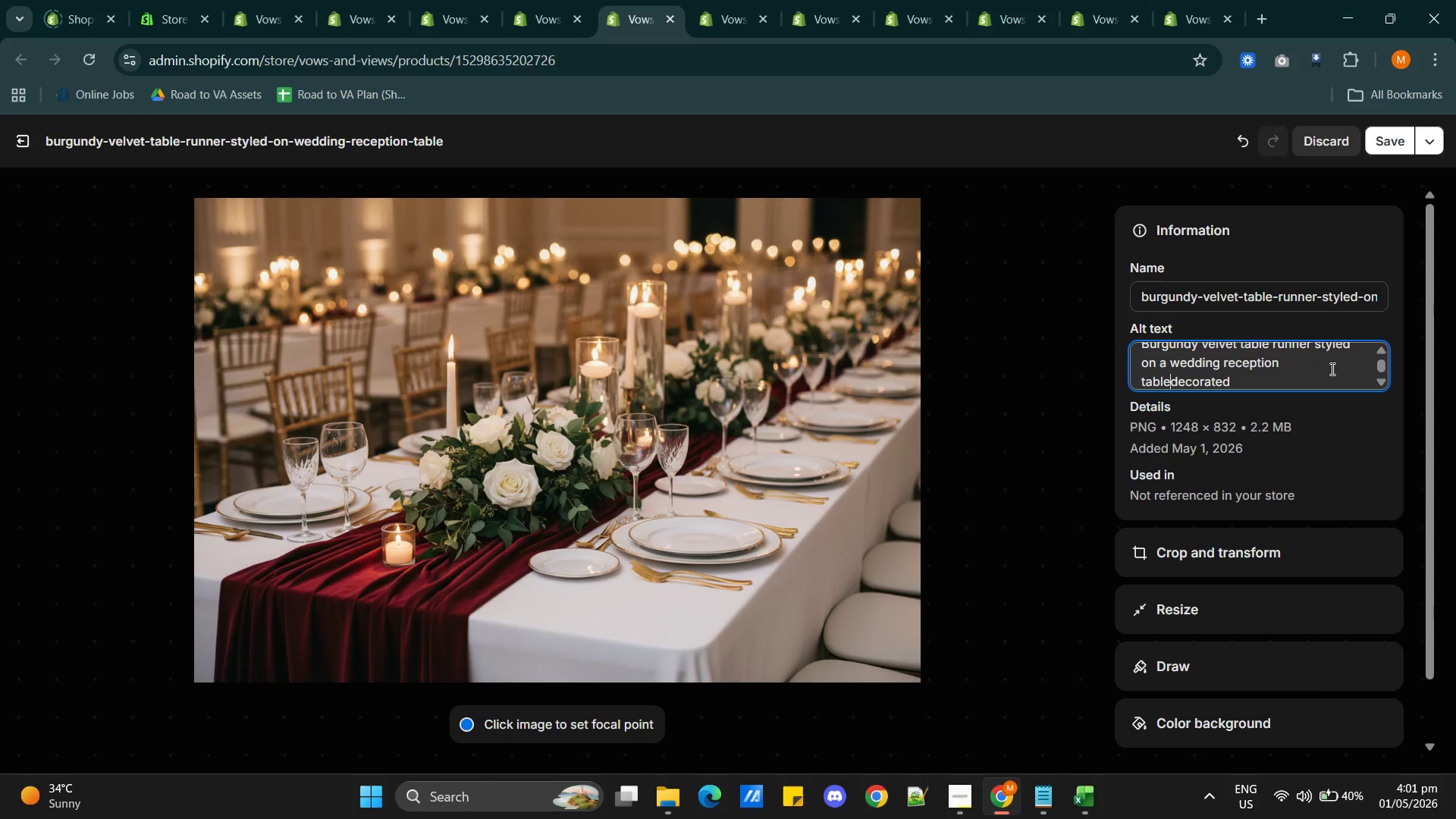 
key(Backspace)
 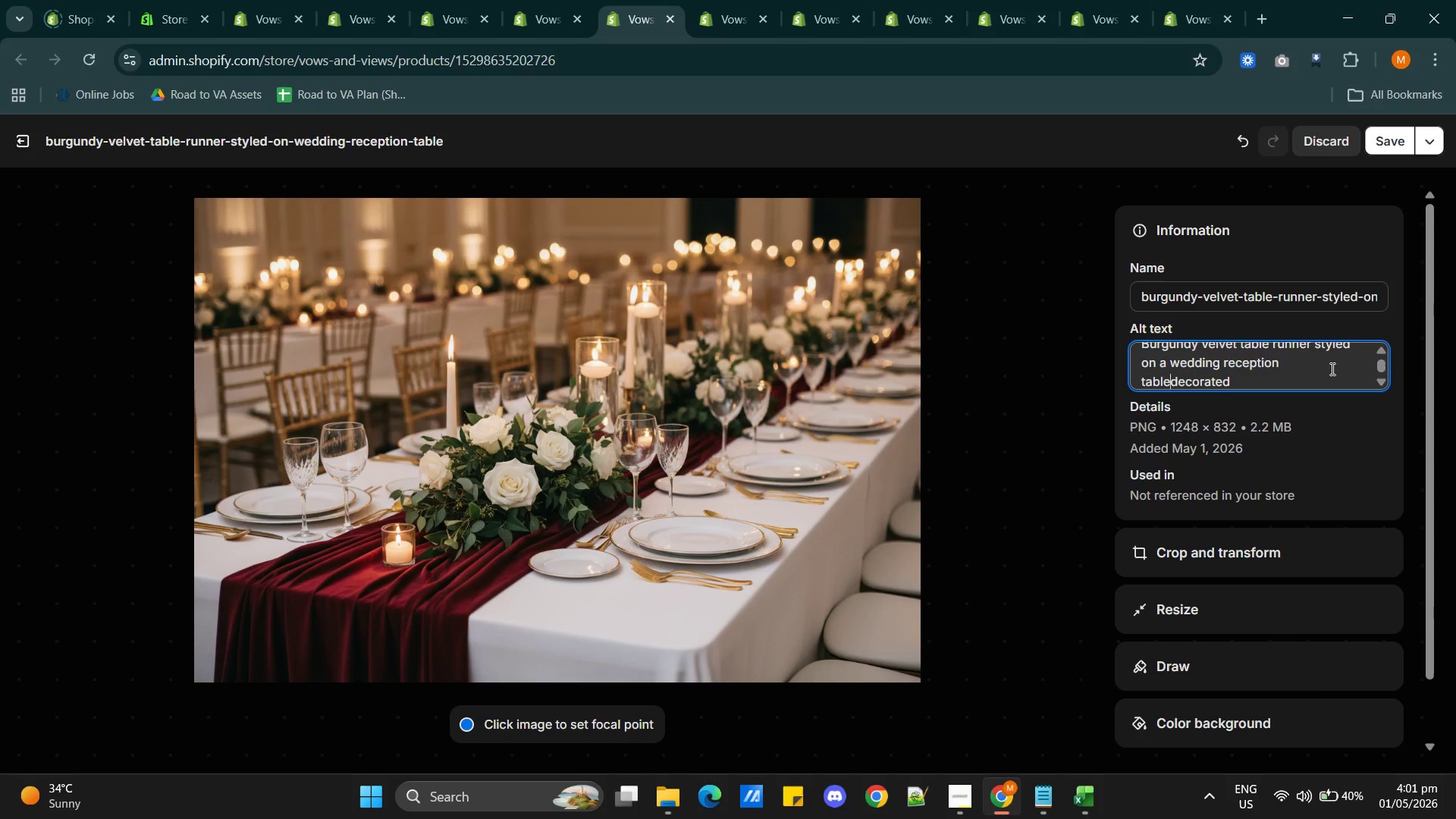 
key(Space)
 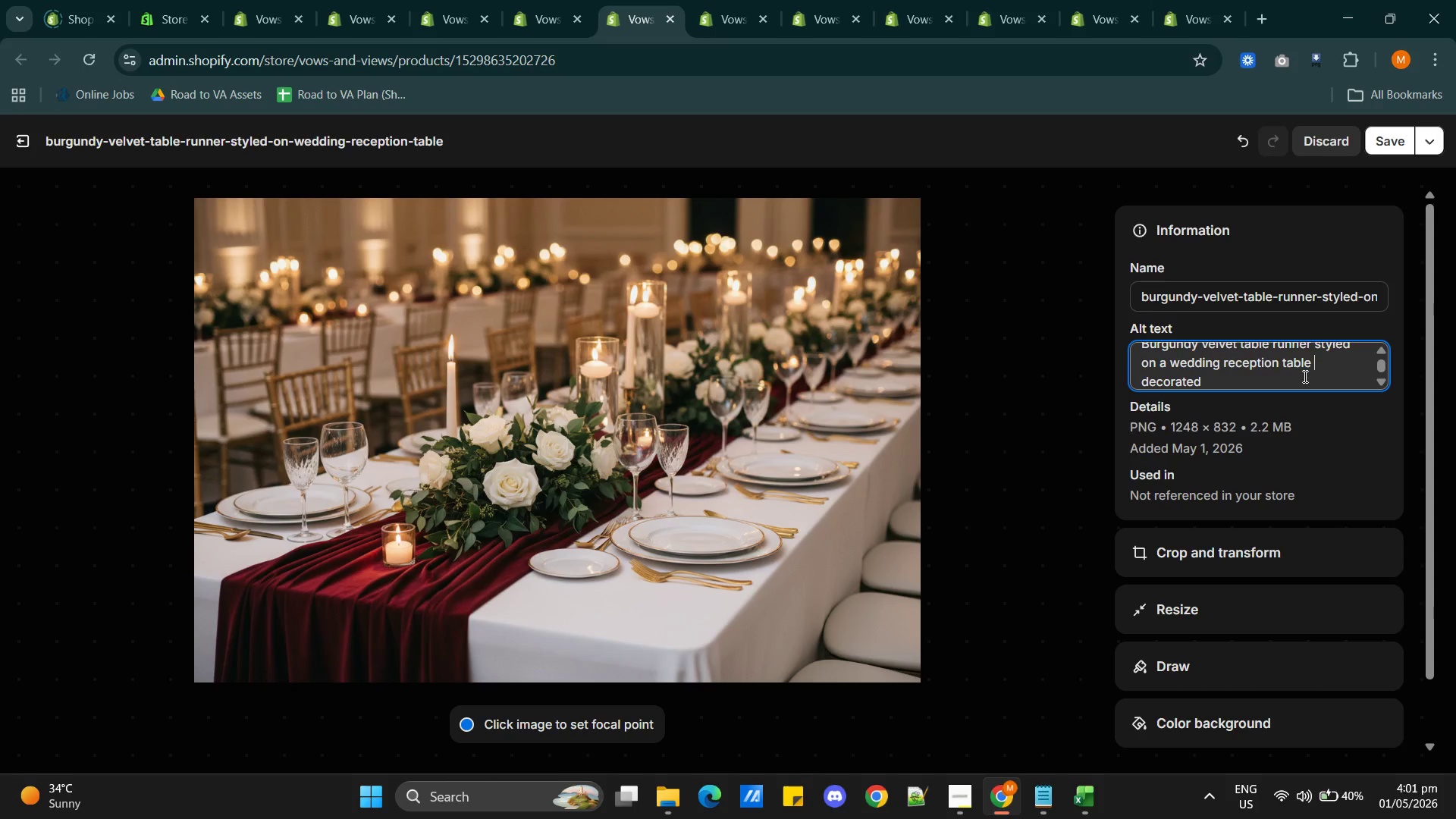 
left_click([1304, 376])
 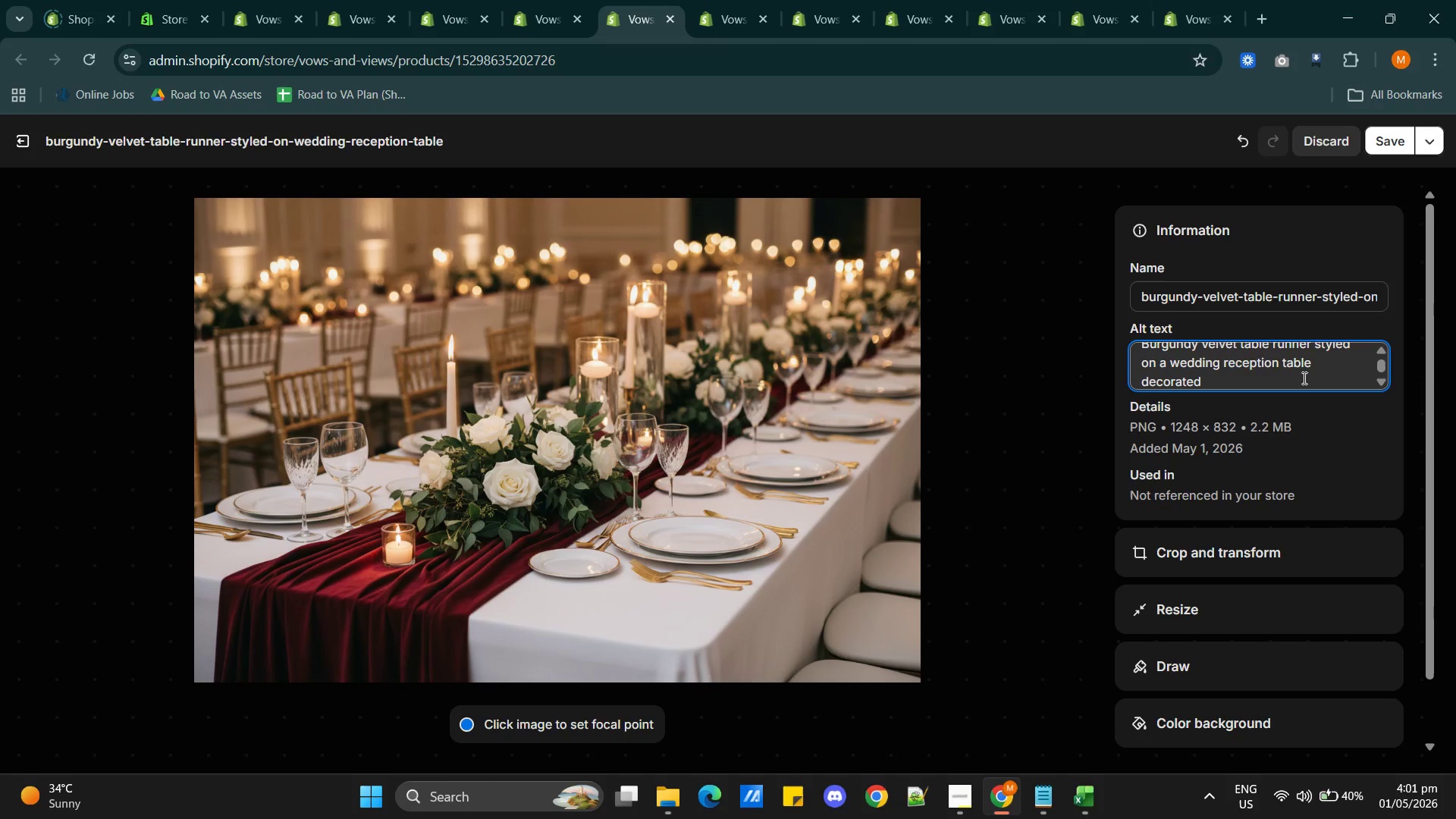 
type(with white roses bouquet and )
 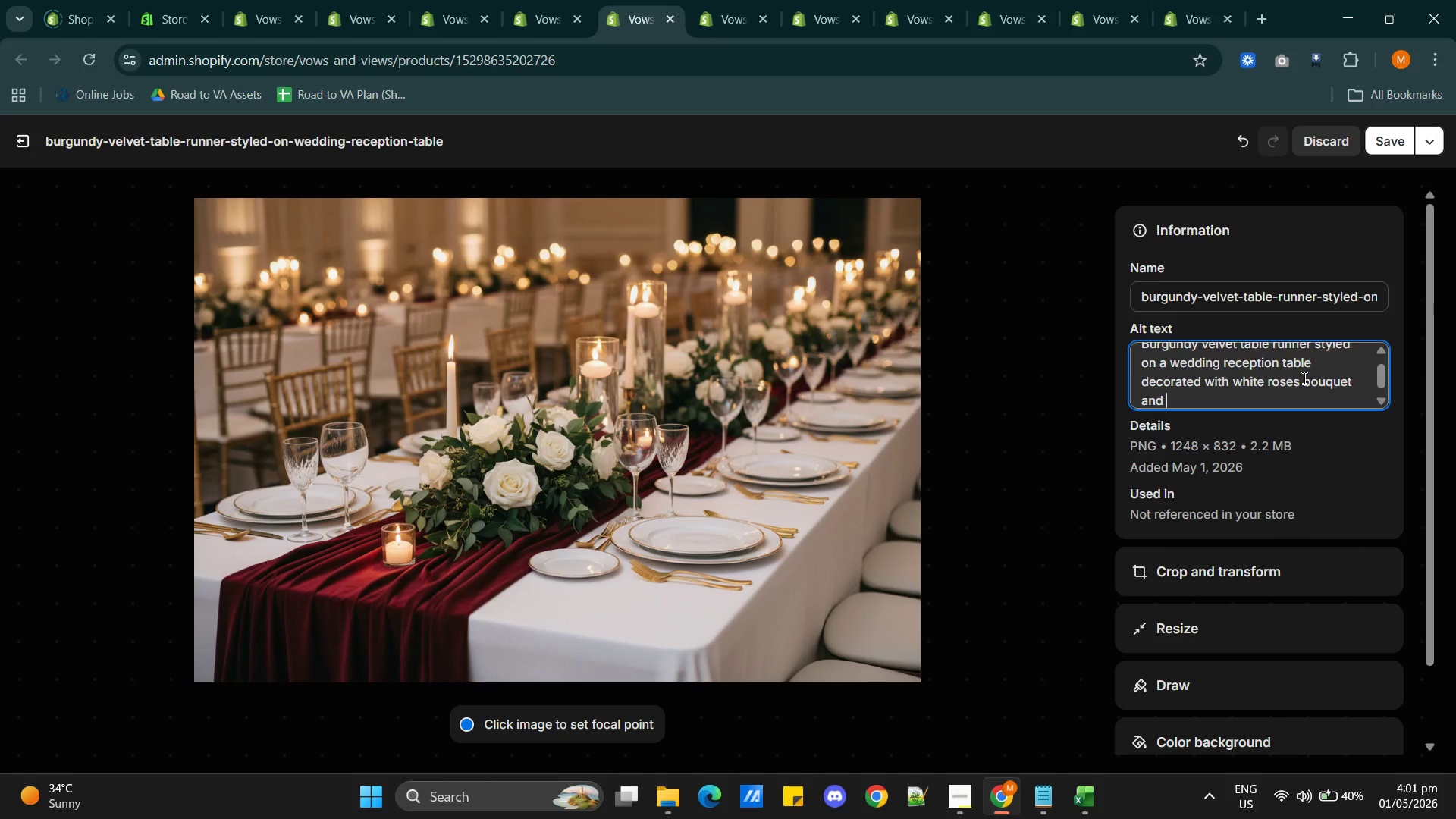 
wait(10.22)
 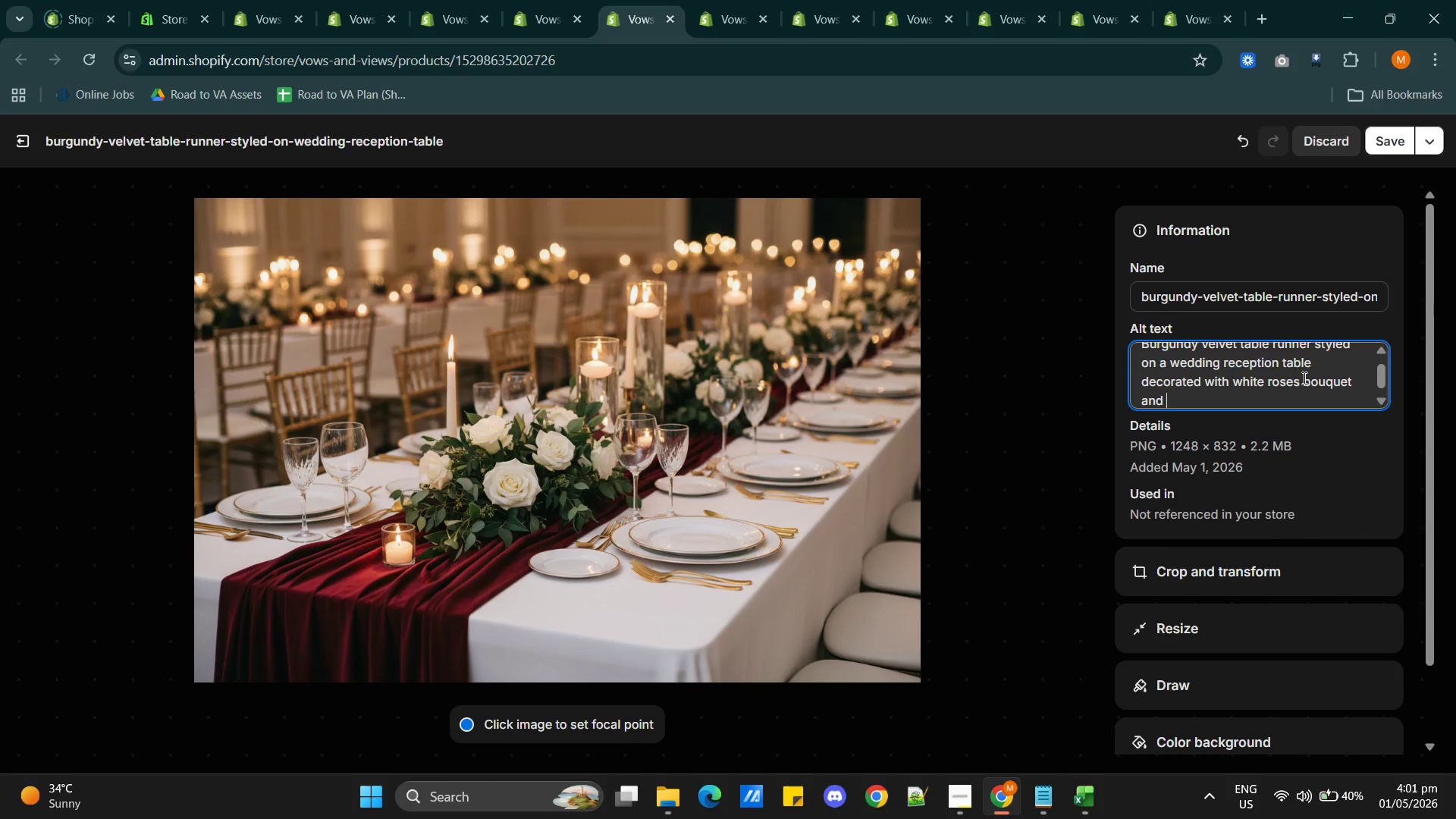 
type(wedding utensils)
 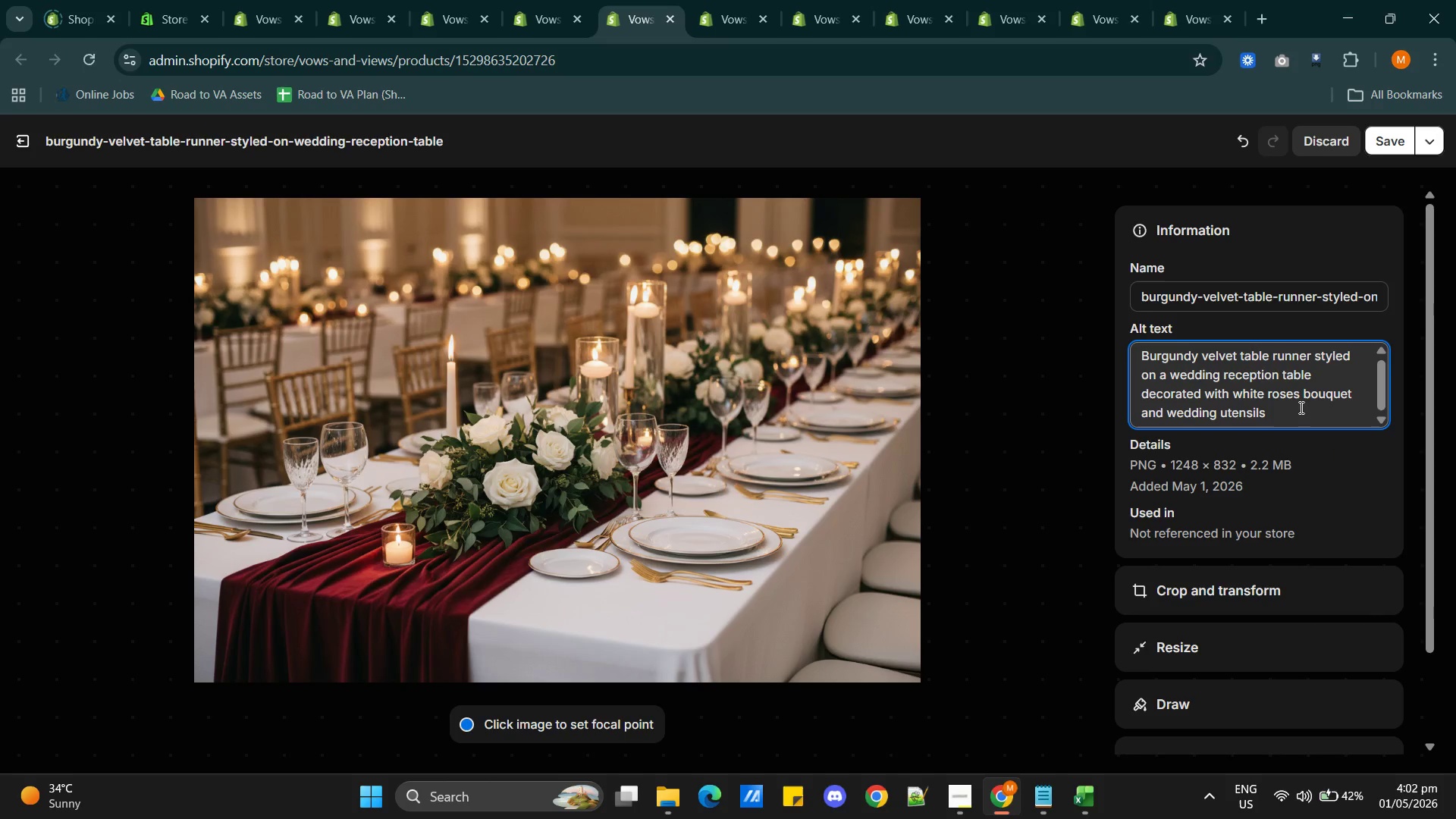 
wait(7.06)
 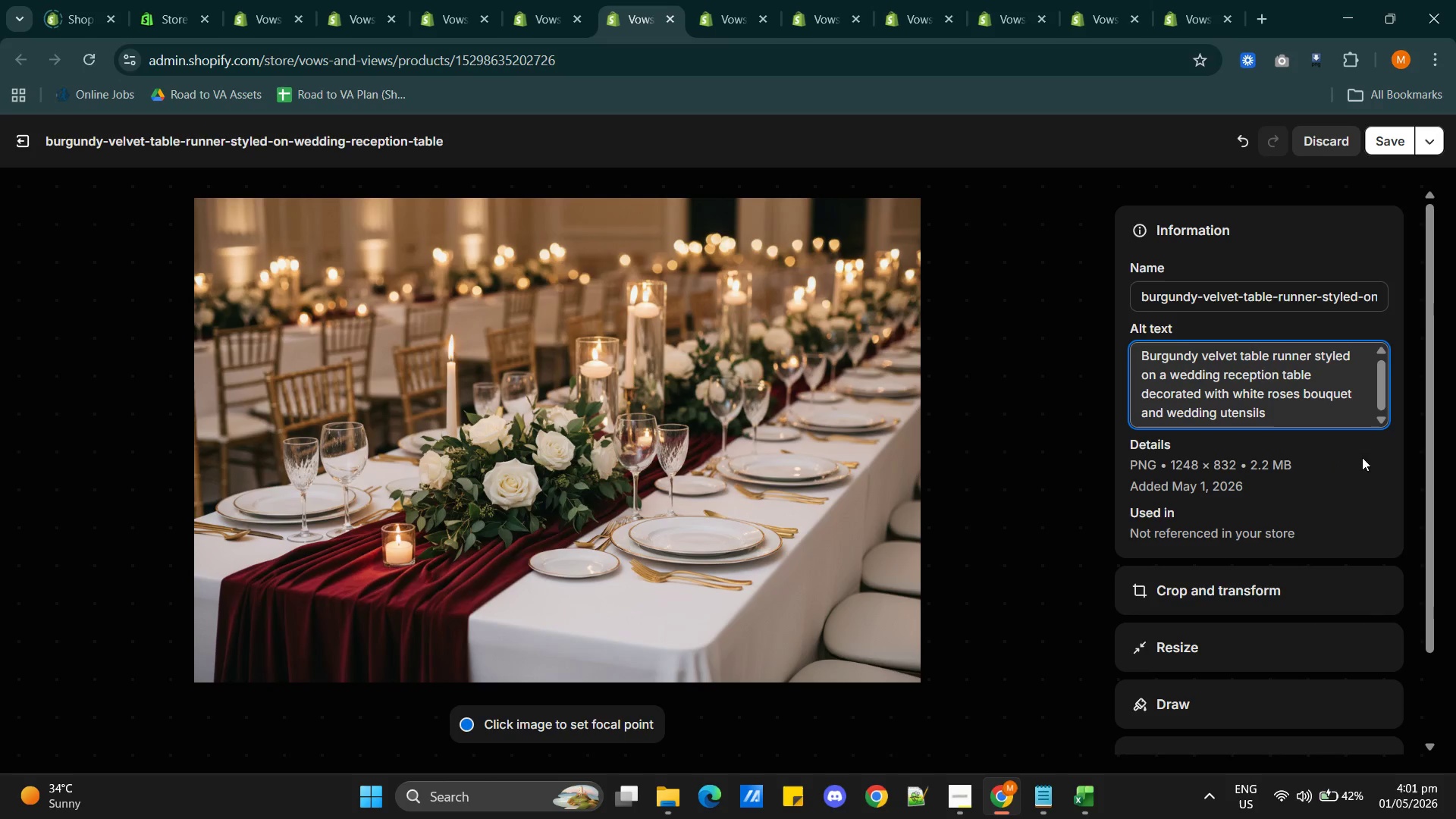 
left_click([1174, 413])
 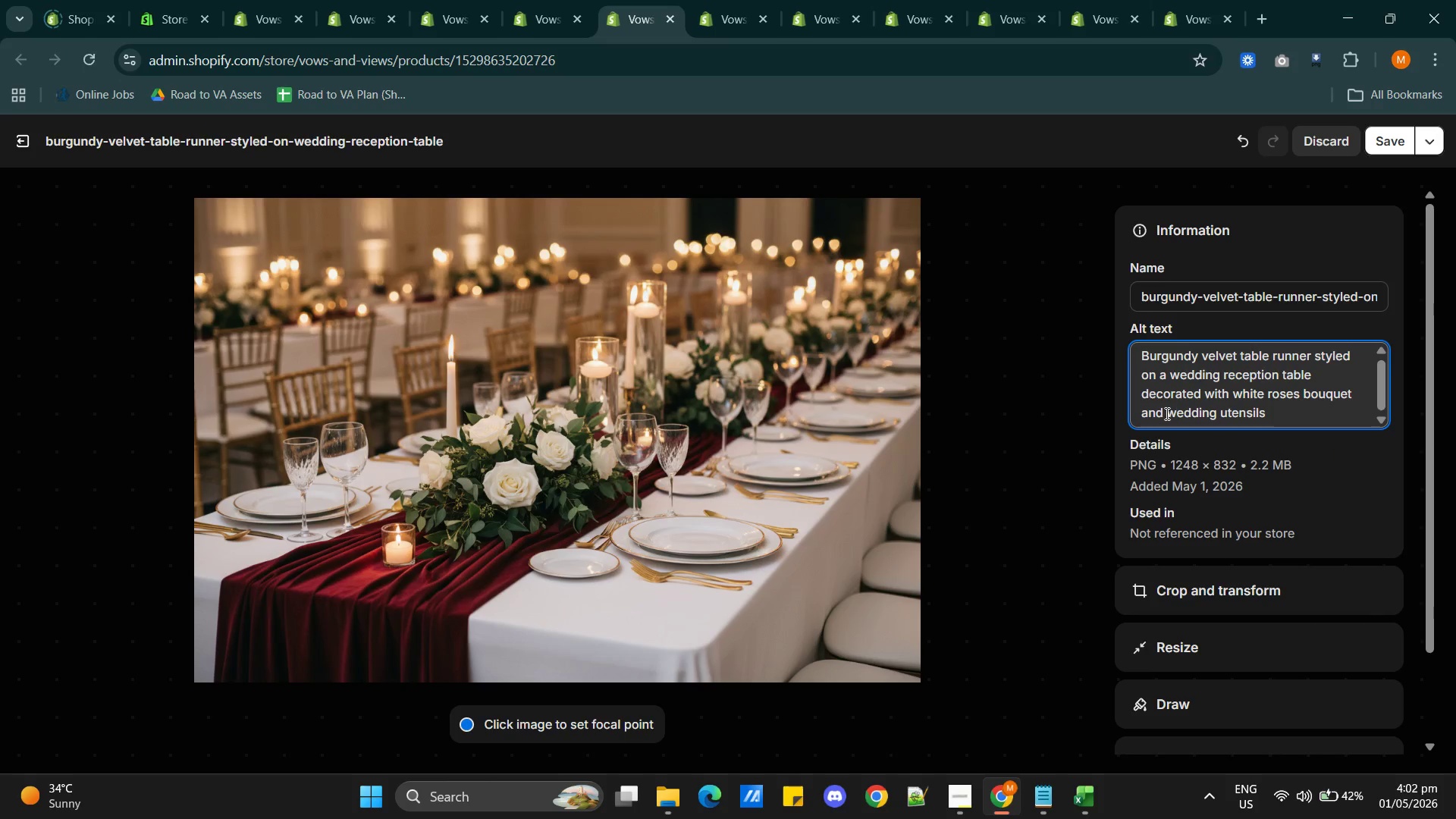 
left_click([1166, 413])
 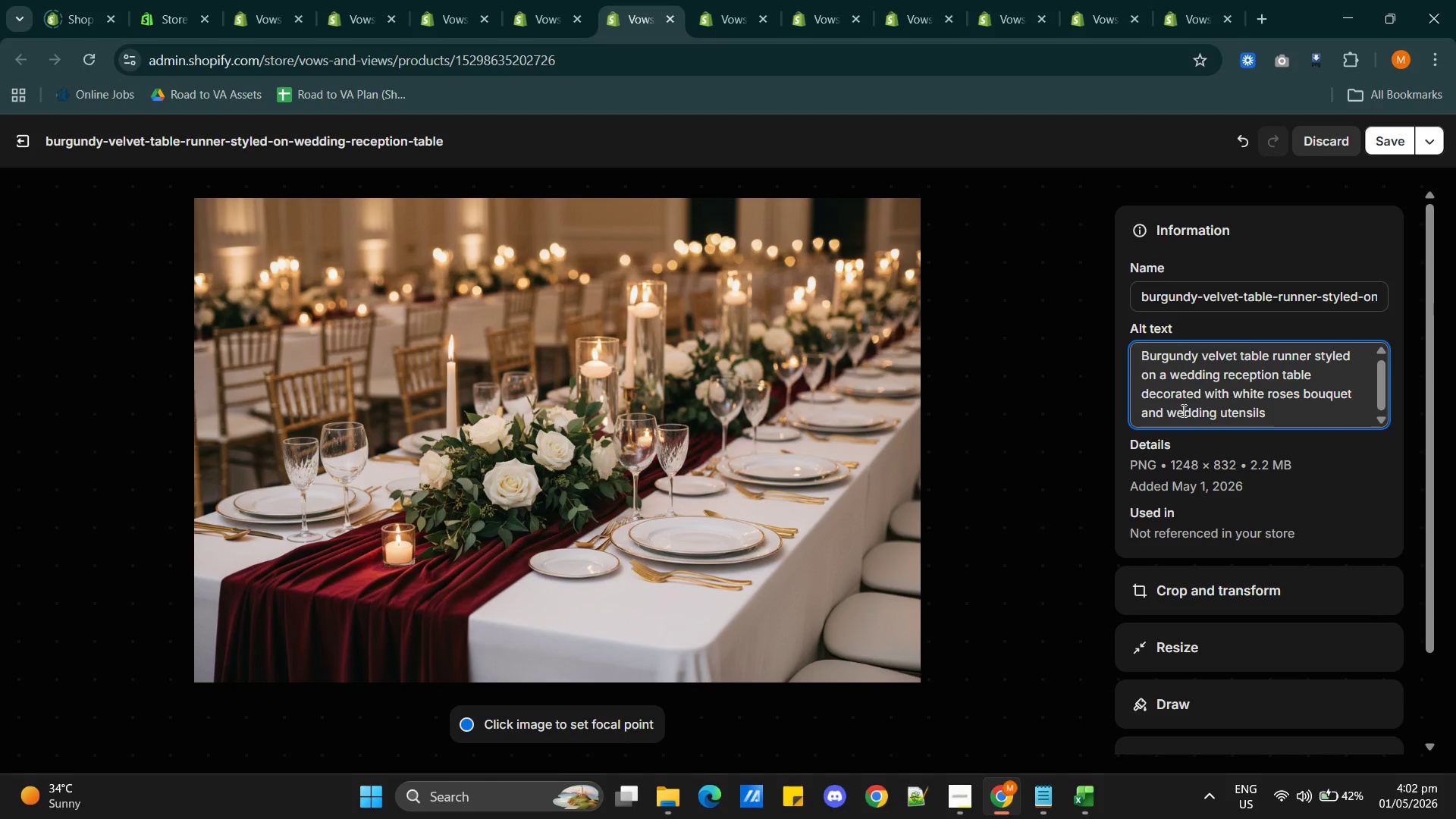 
key(Backspace)
 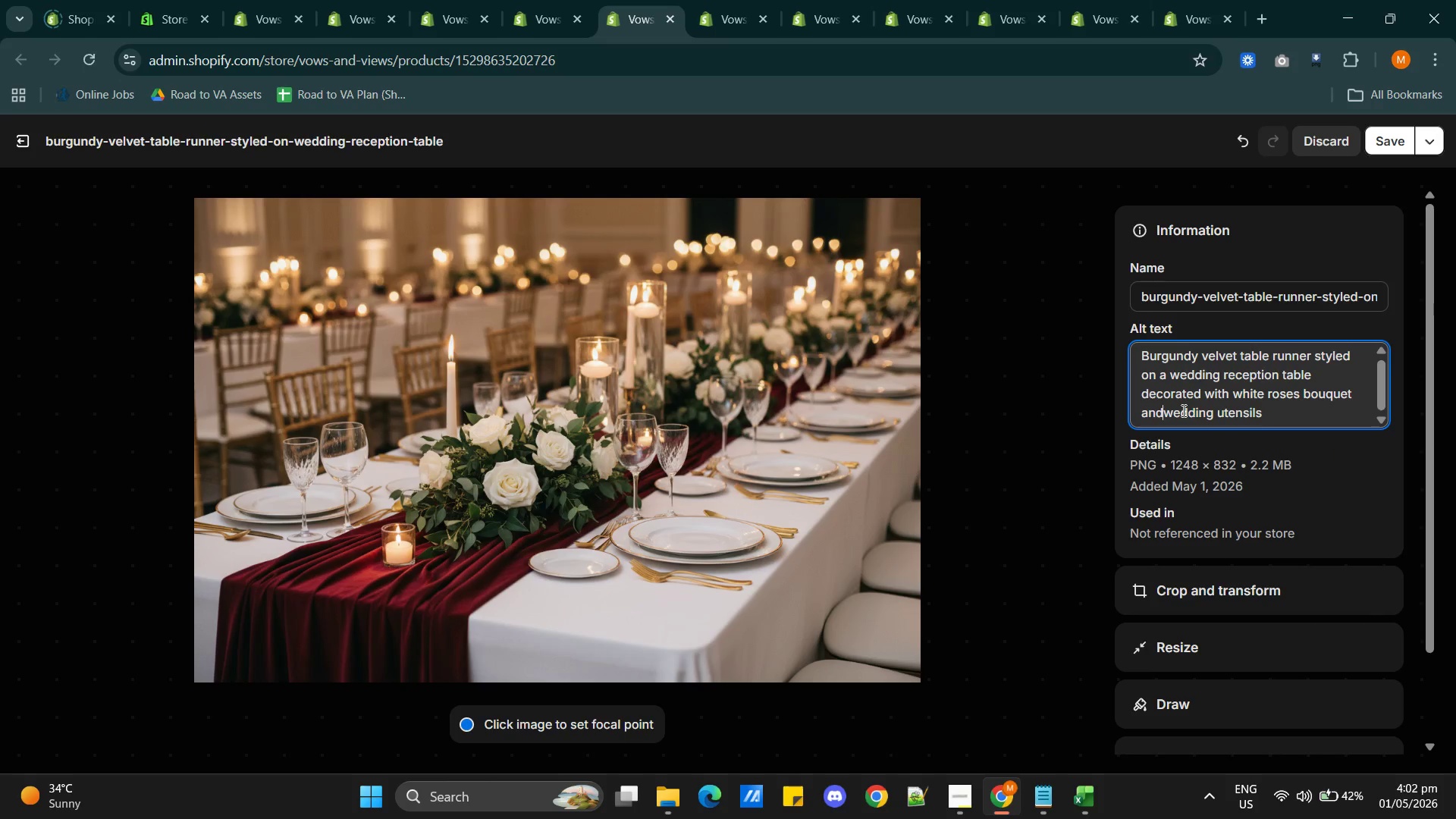 
key(Backspace)
 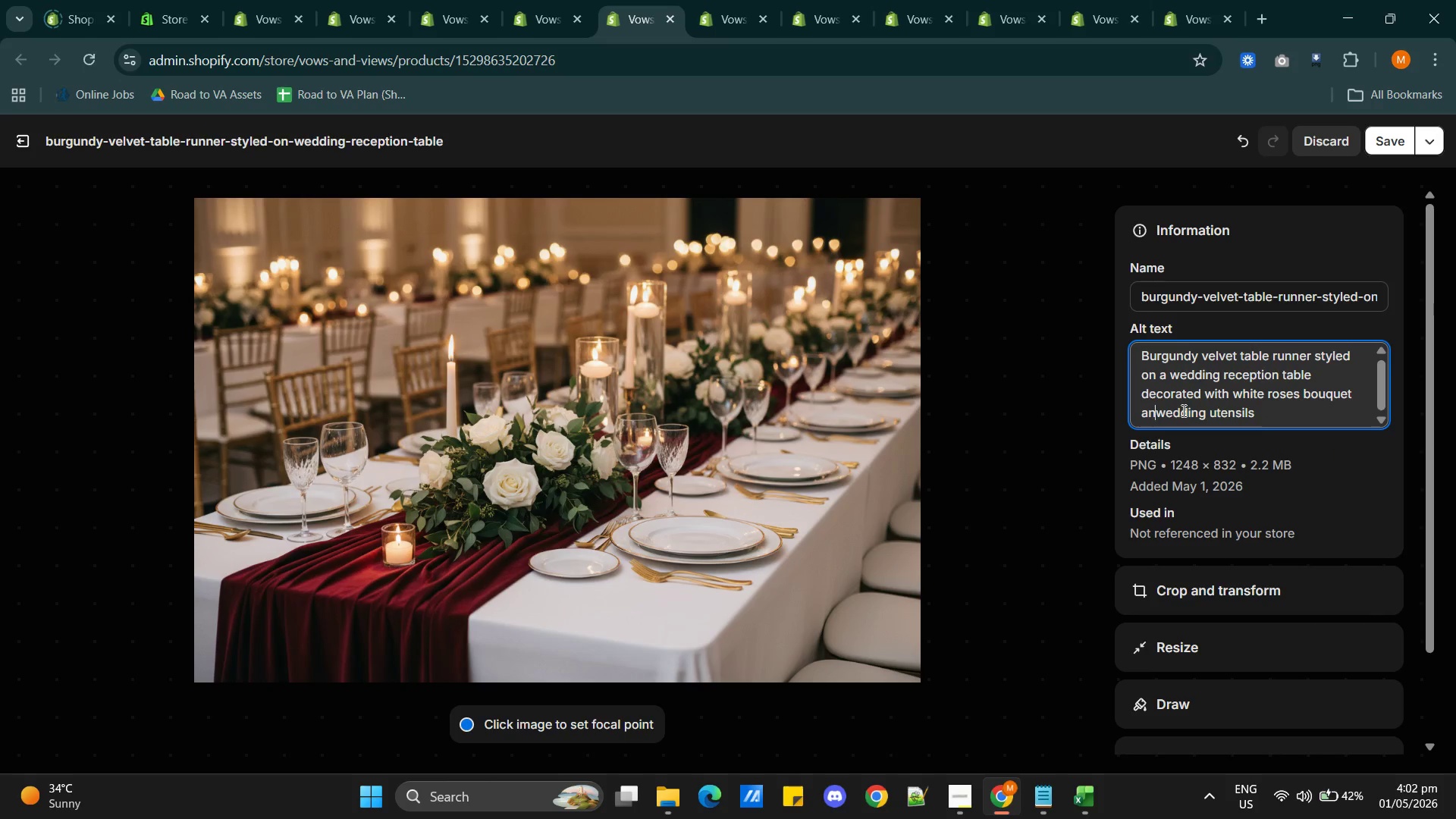 
key(Backspace)
 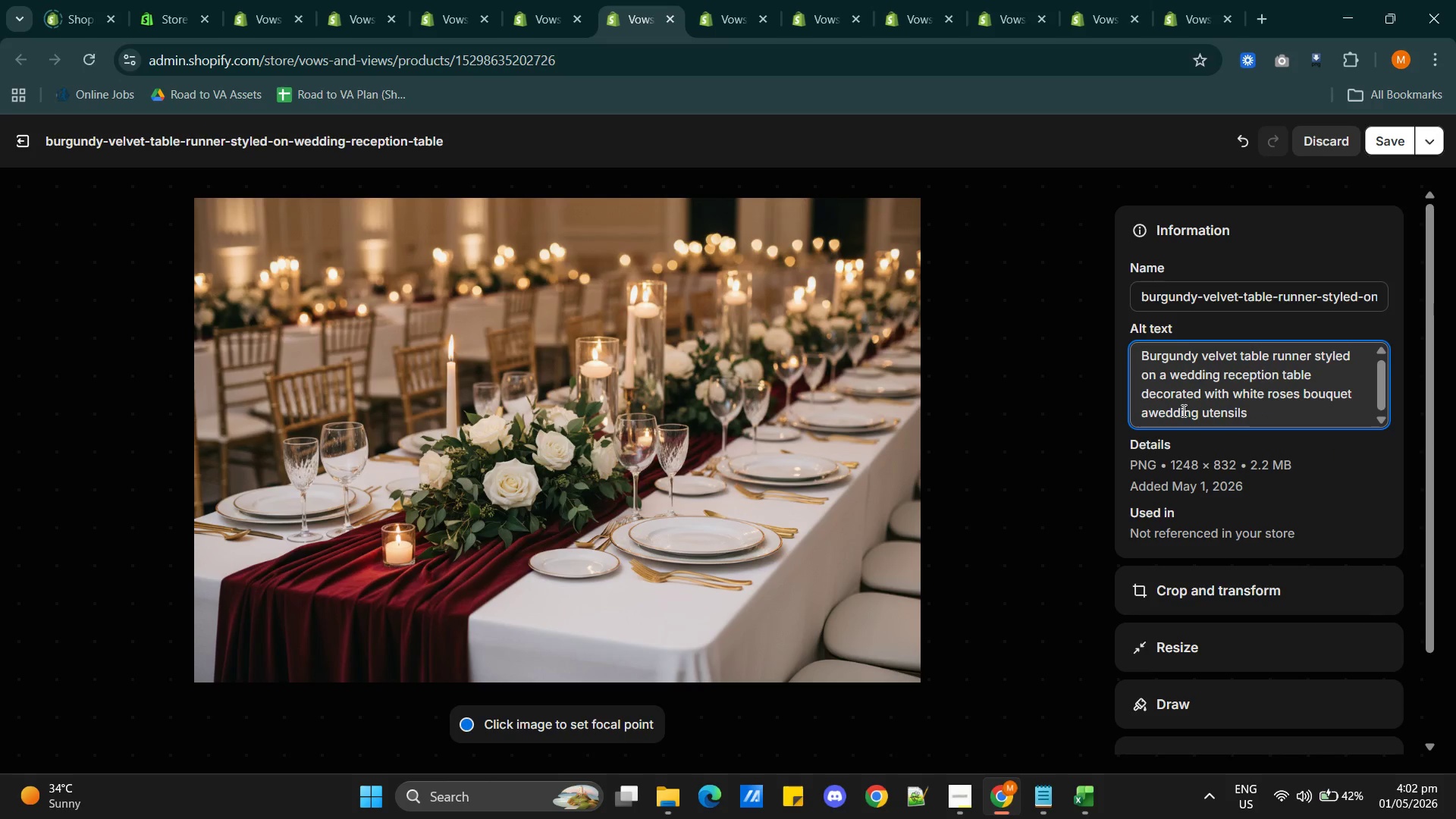 
key(Backspace)
 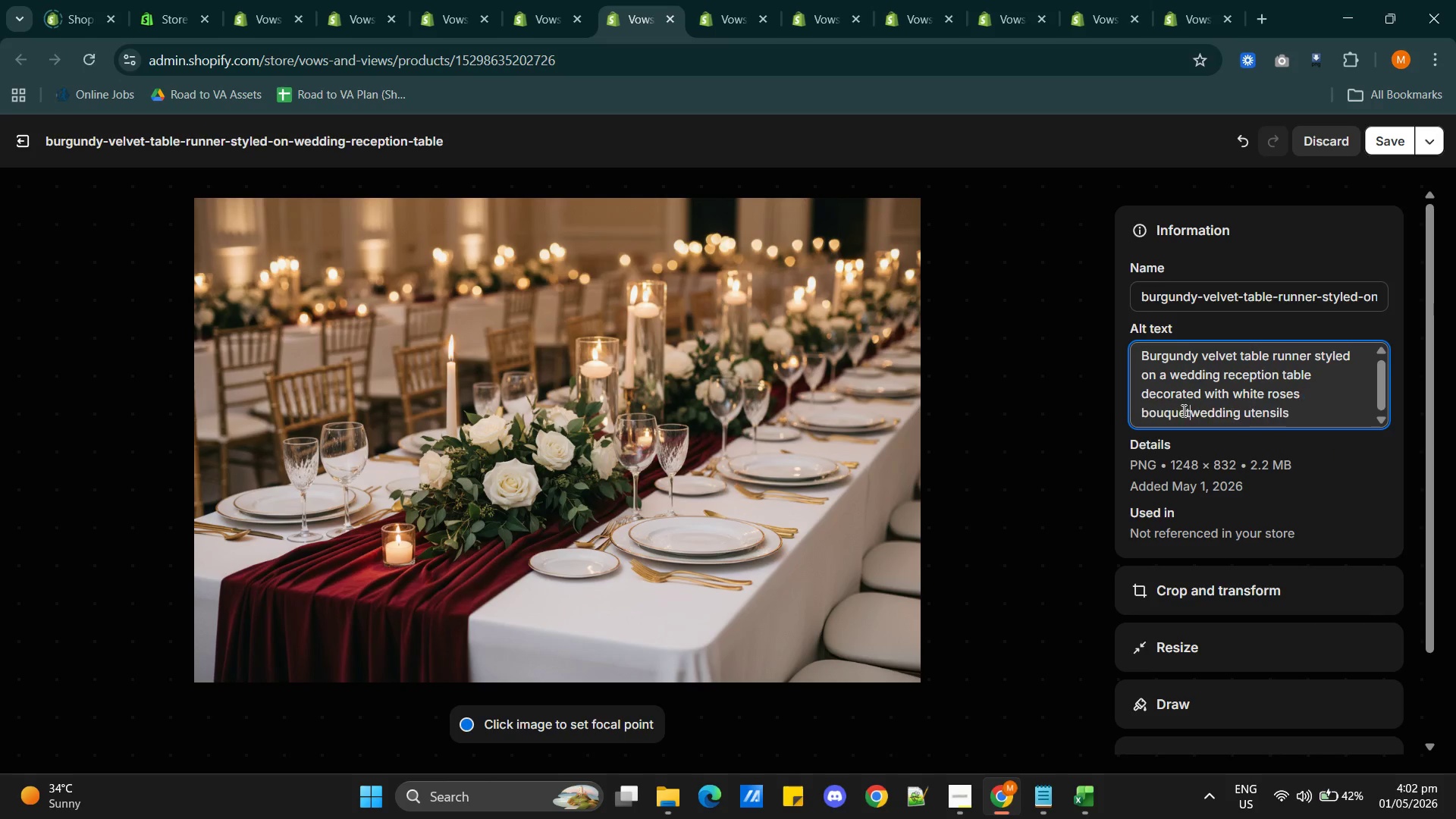 
key(Backspace)
 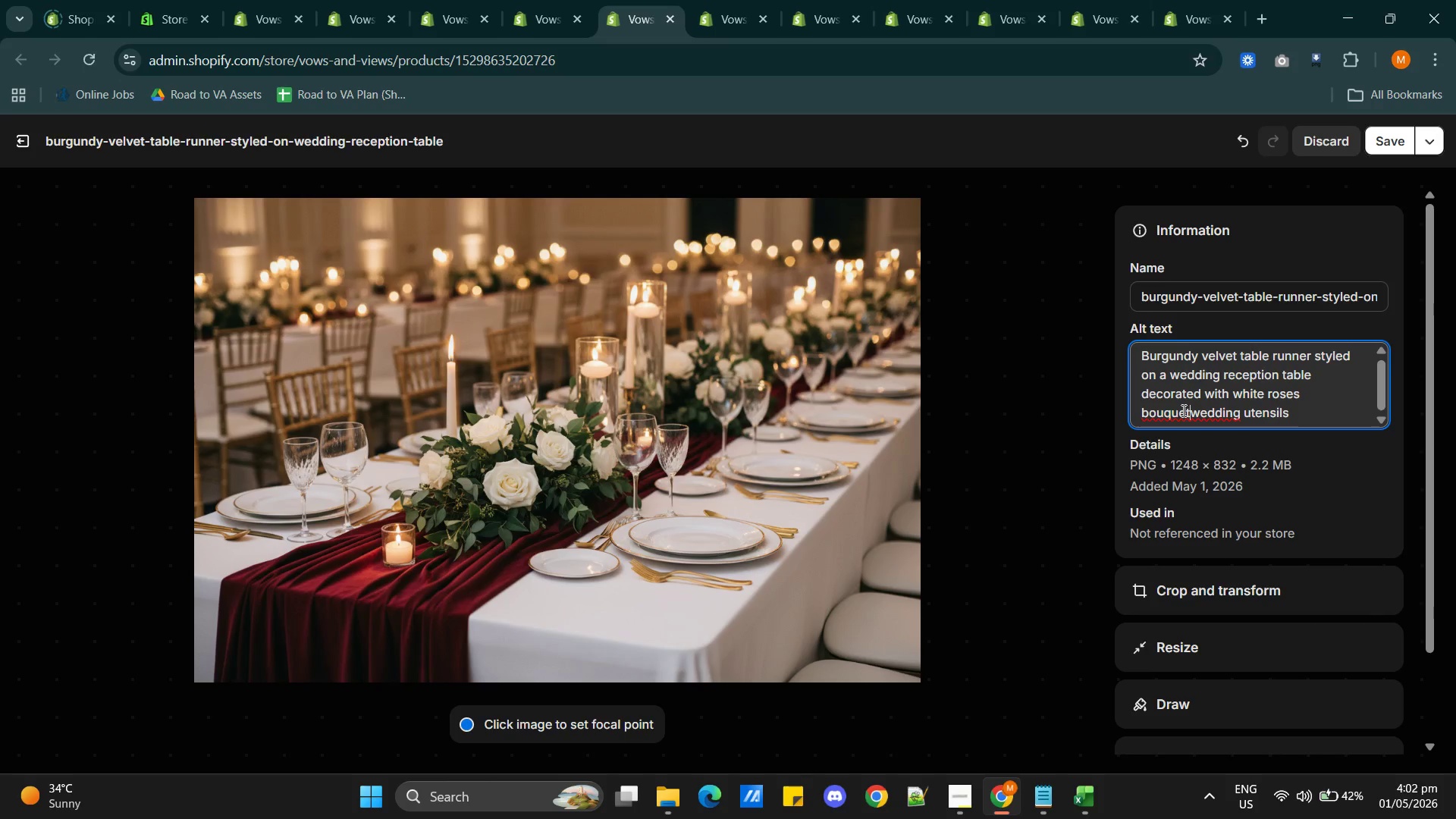 
key(Comma)
 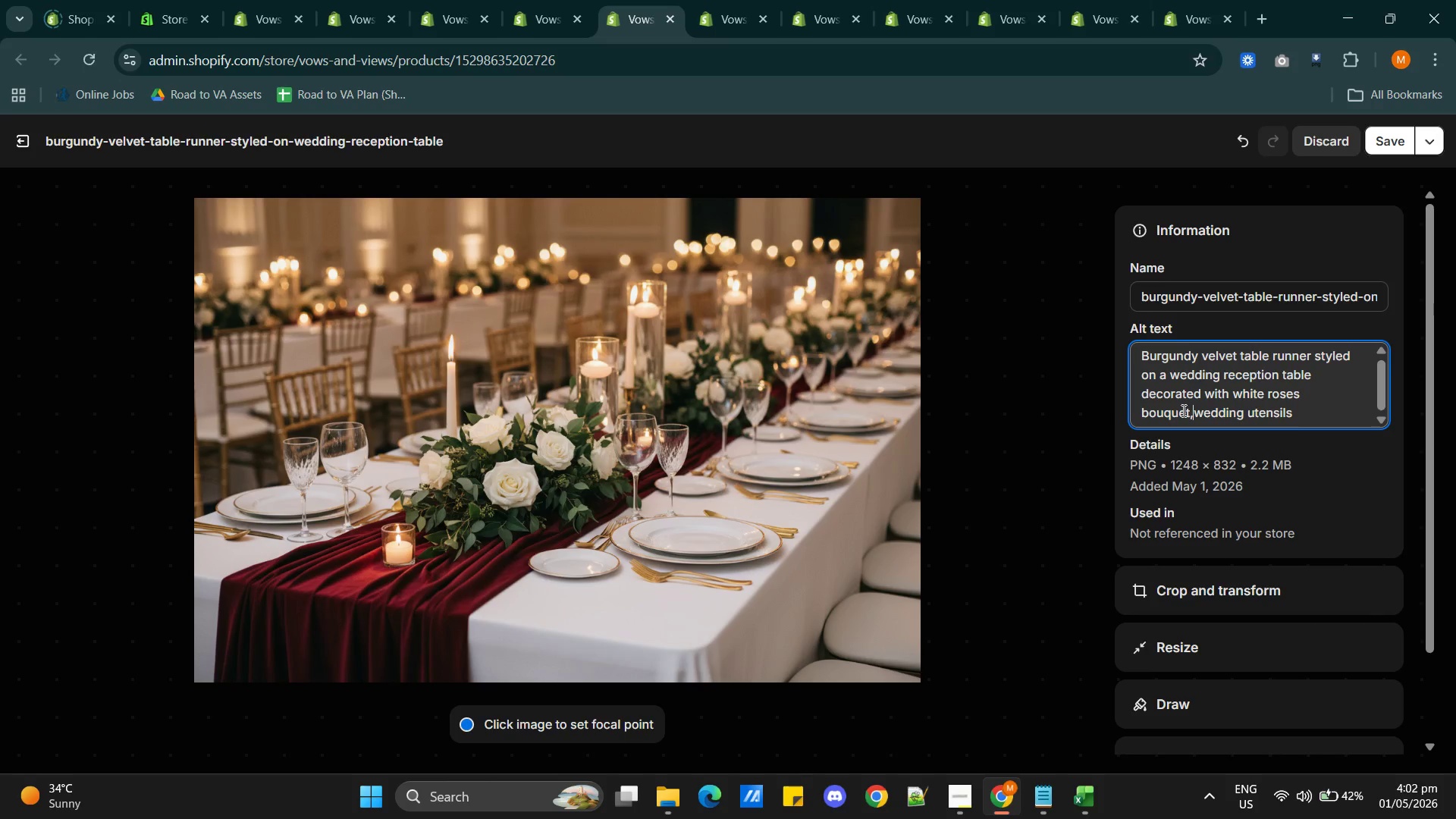 
key(Space)
 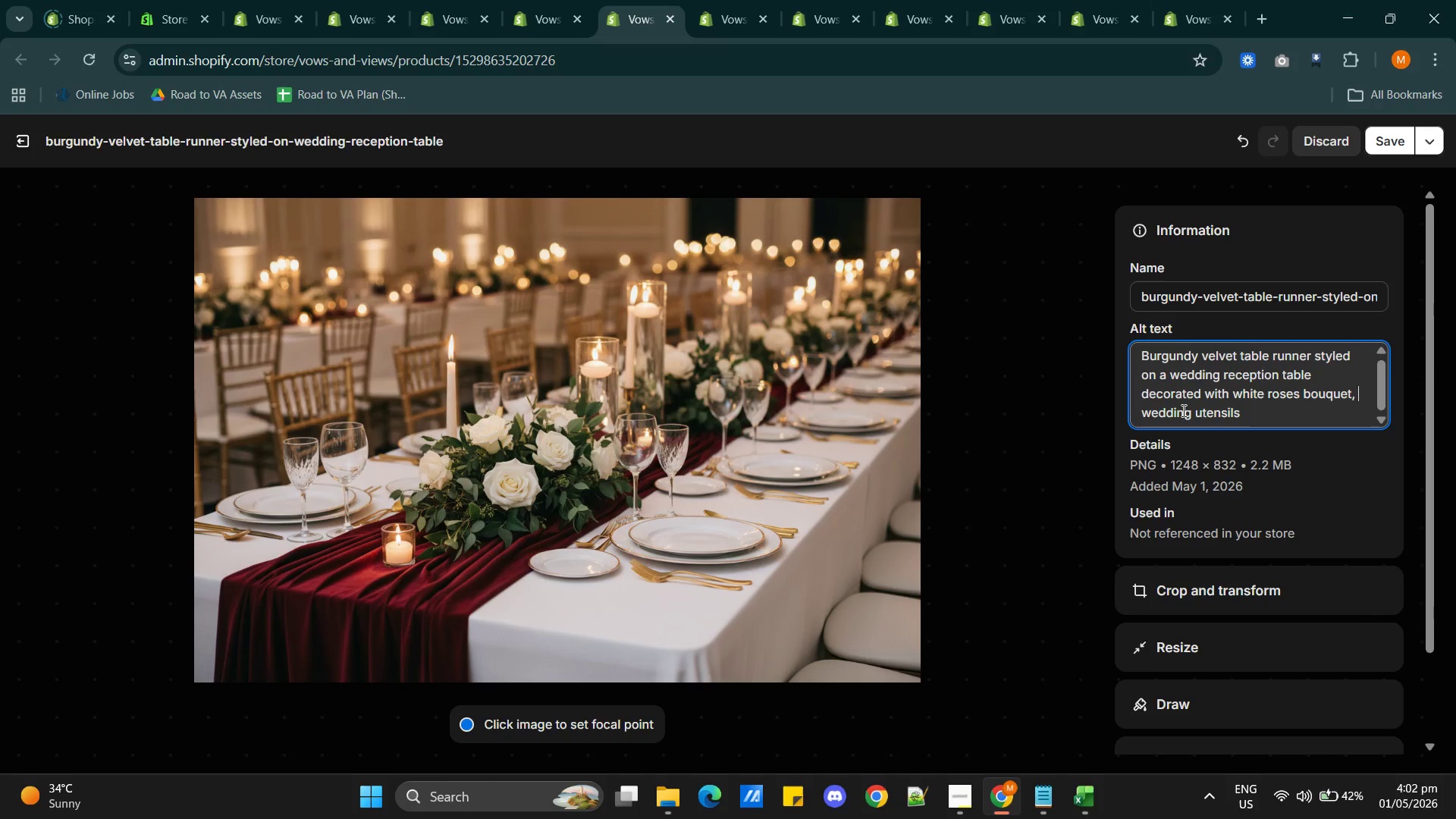 
key(ArrowRight)
 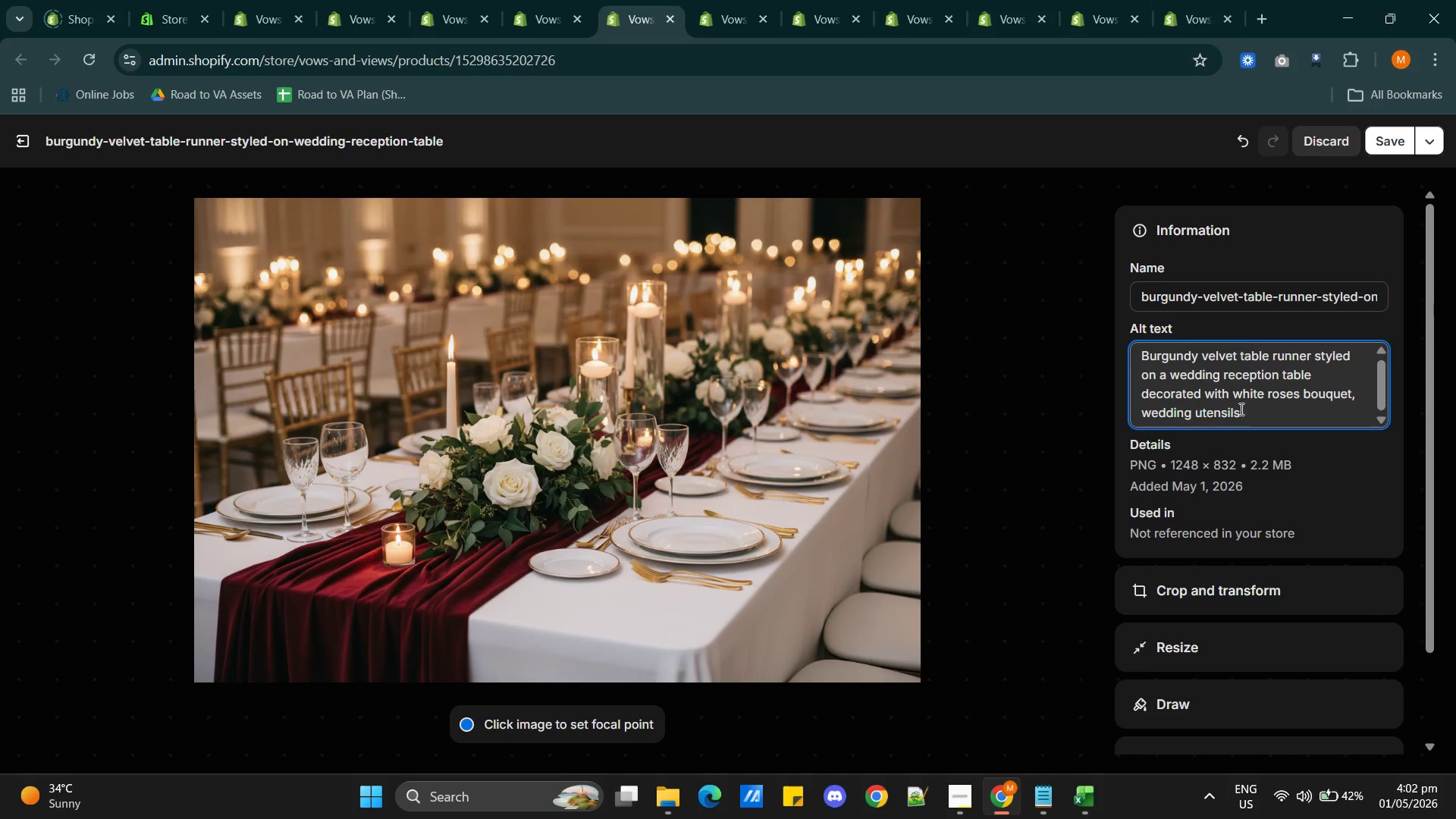 
left_click([1260, 418])
 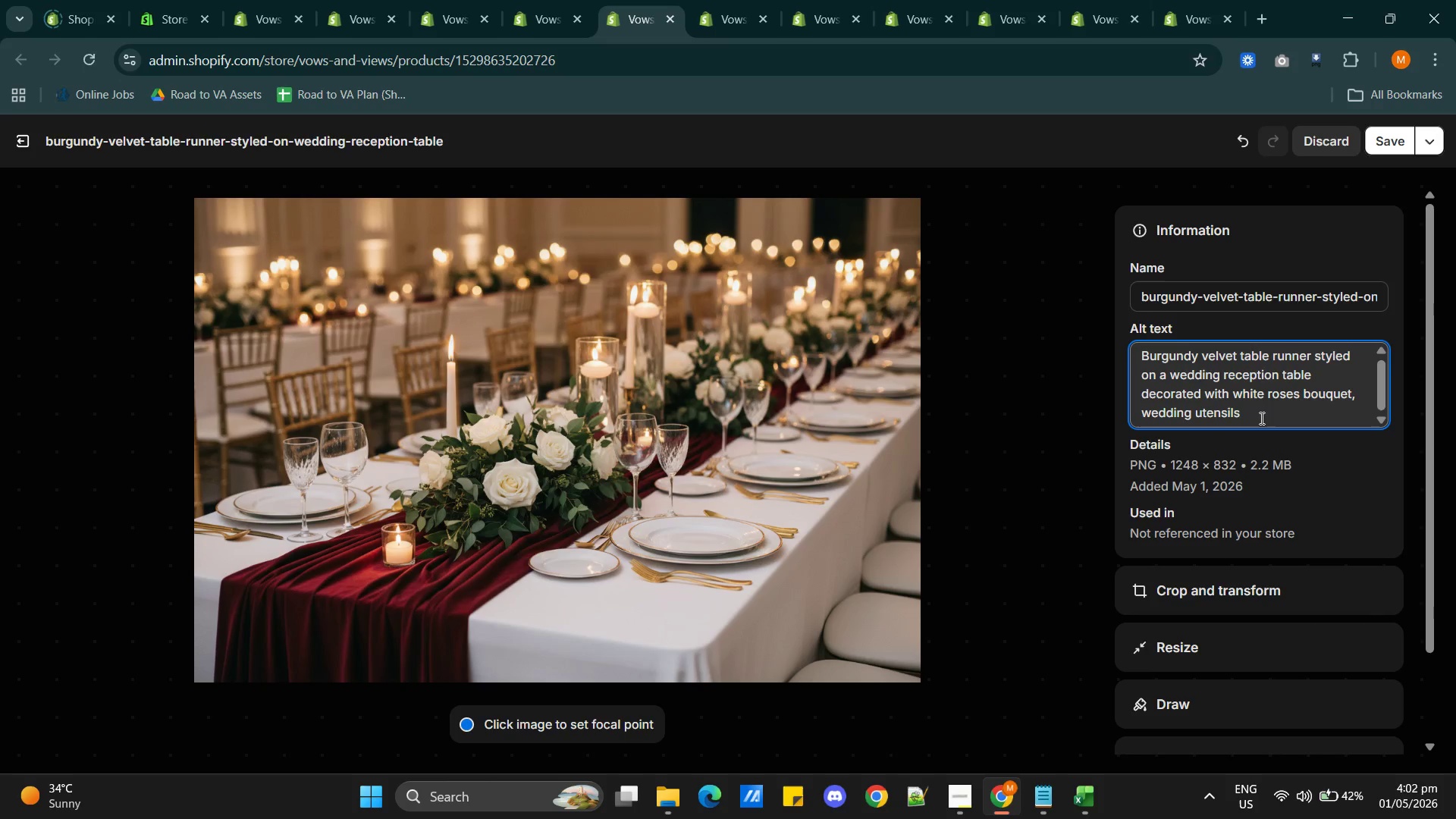 
type( and lighted candles)
 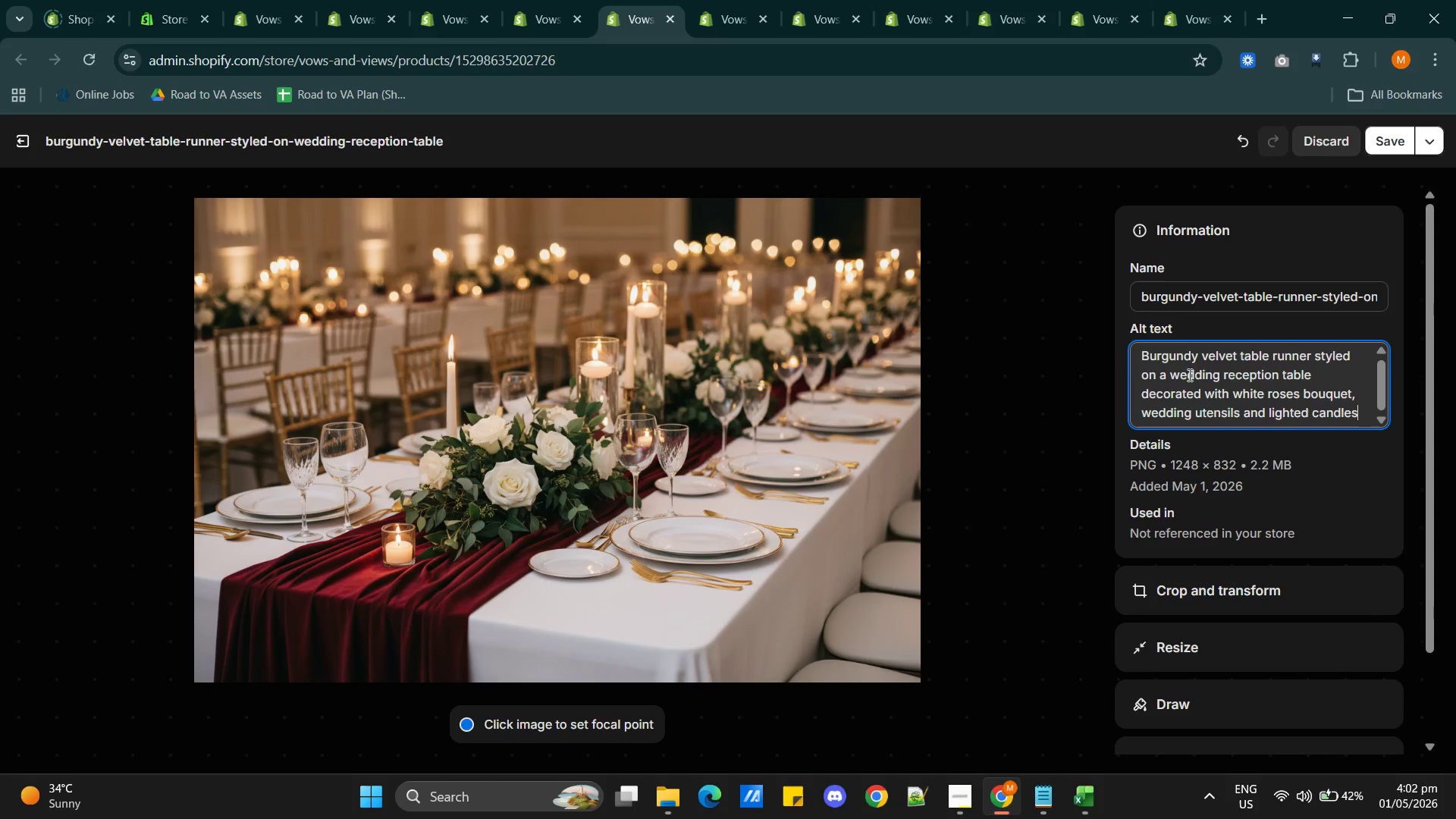 
left_click([1388, 143])
 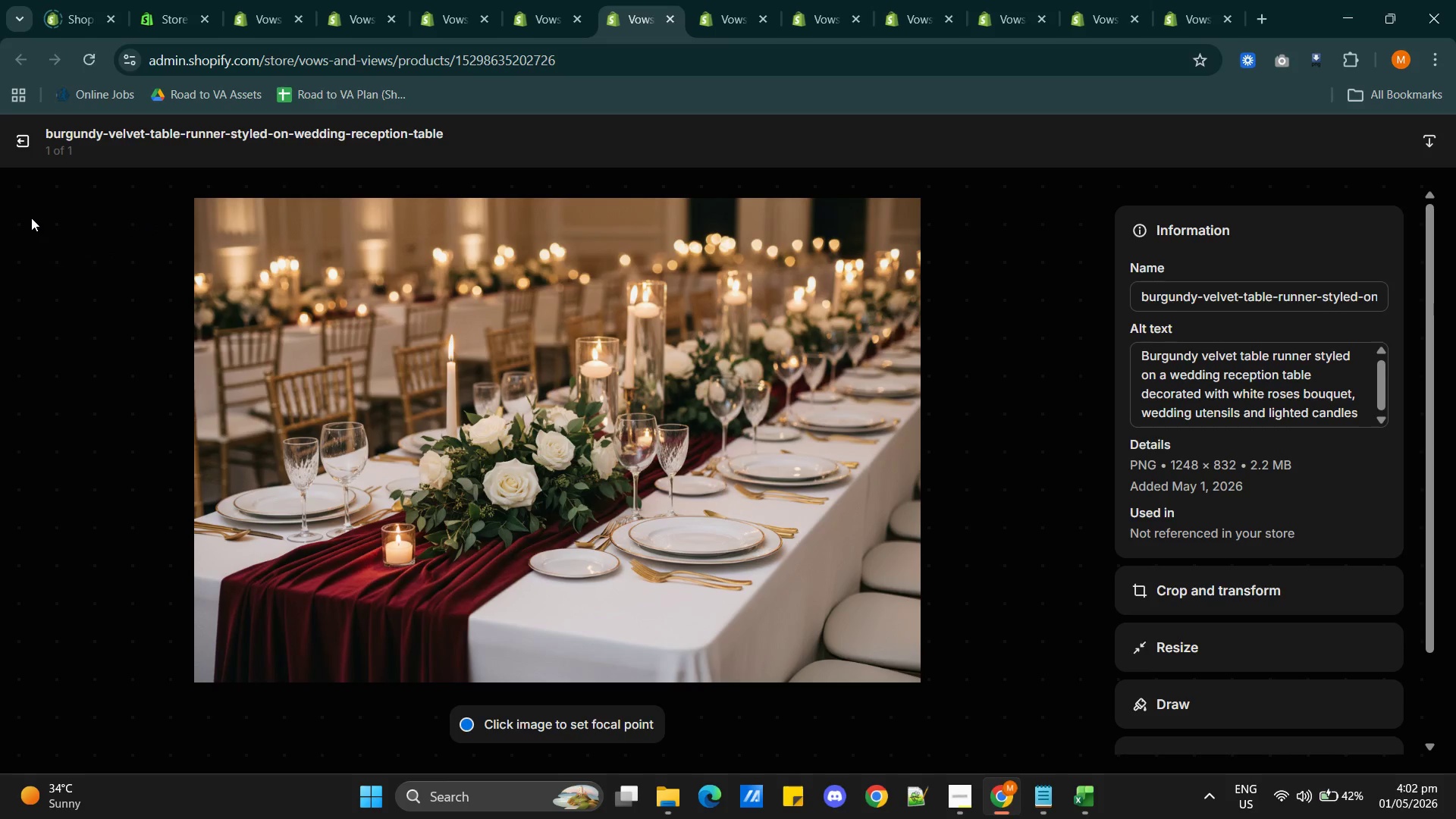 
wait(5.05)
 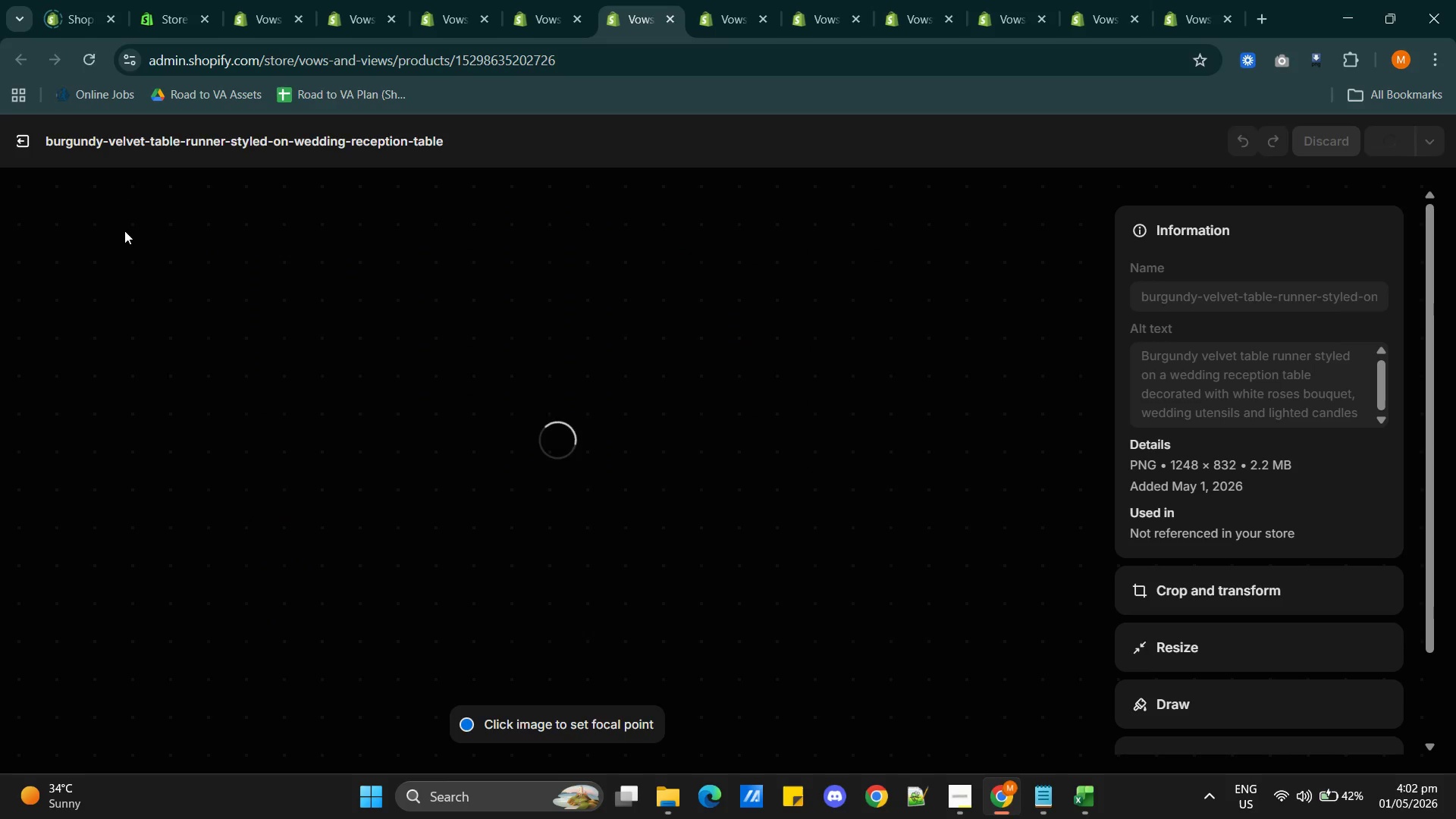 
left_click([26, 146])
 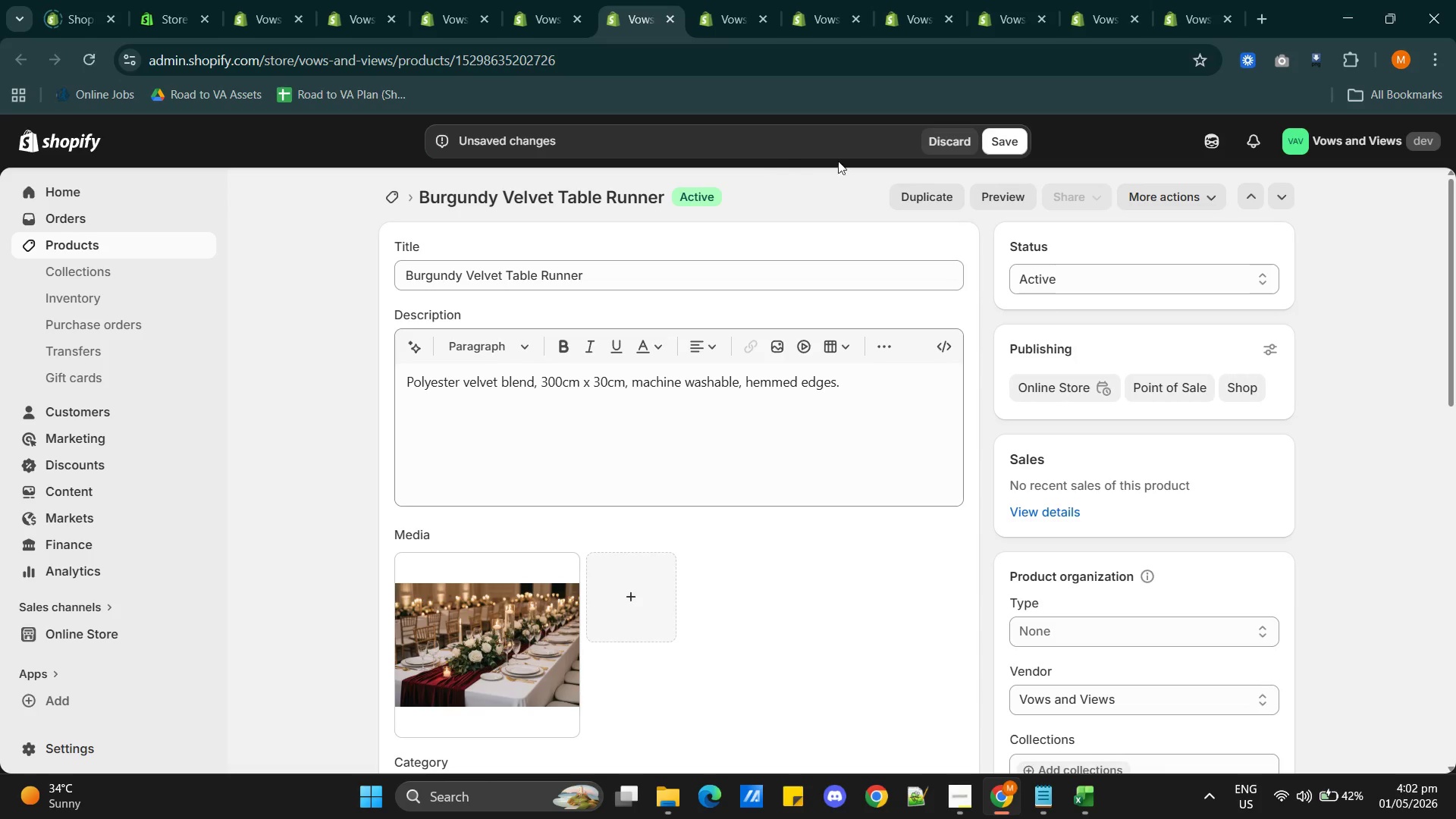 
left_click([1007, 146])
 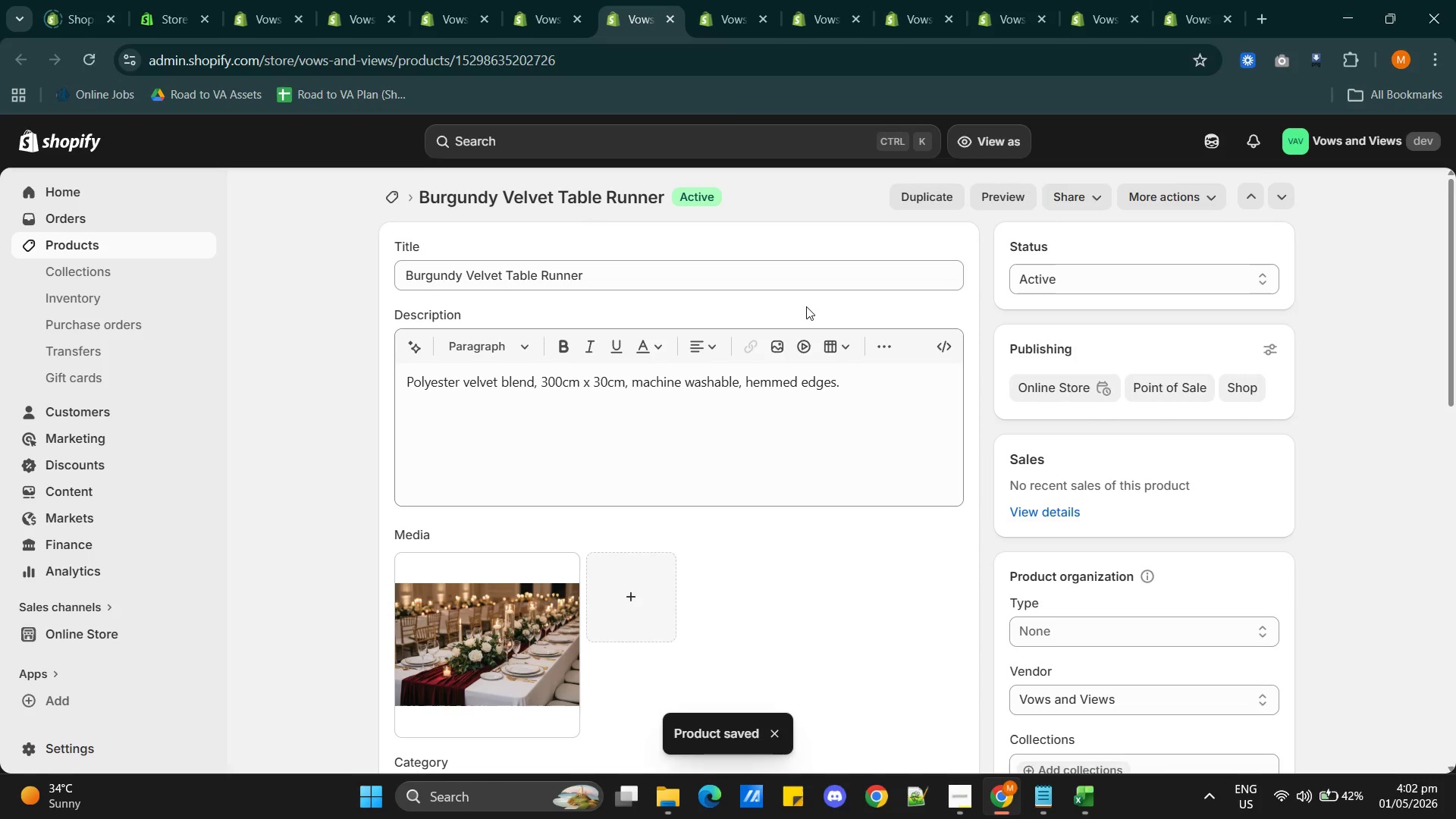 
wait(9.84)
 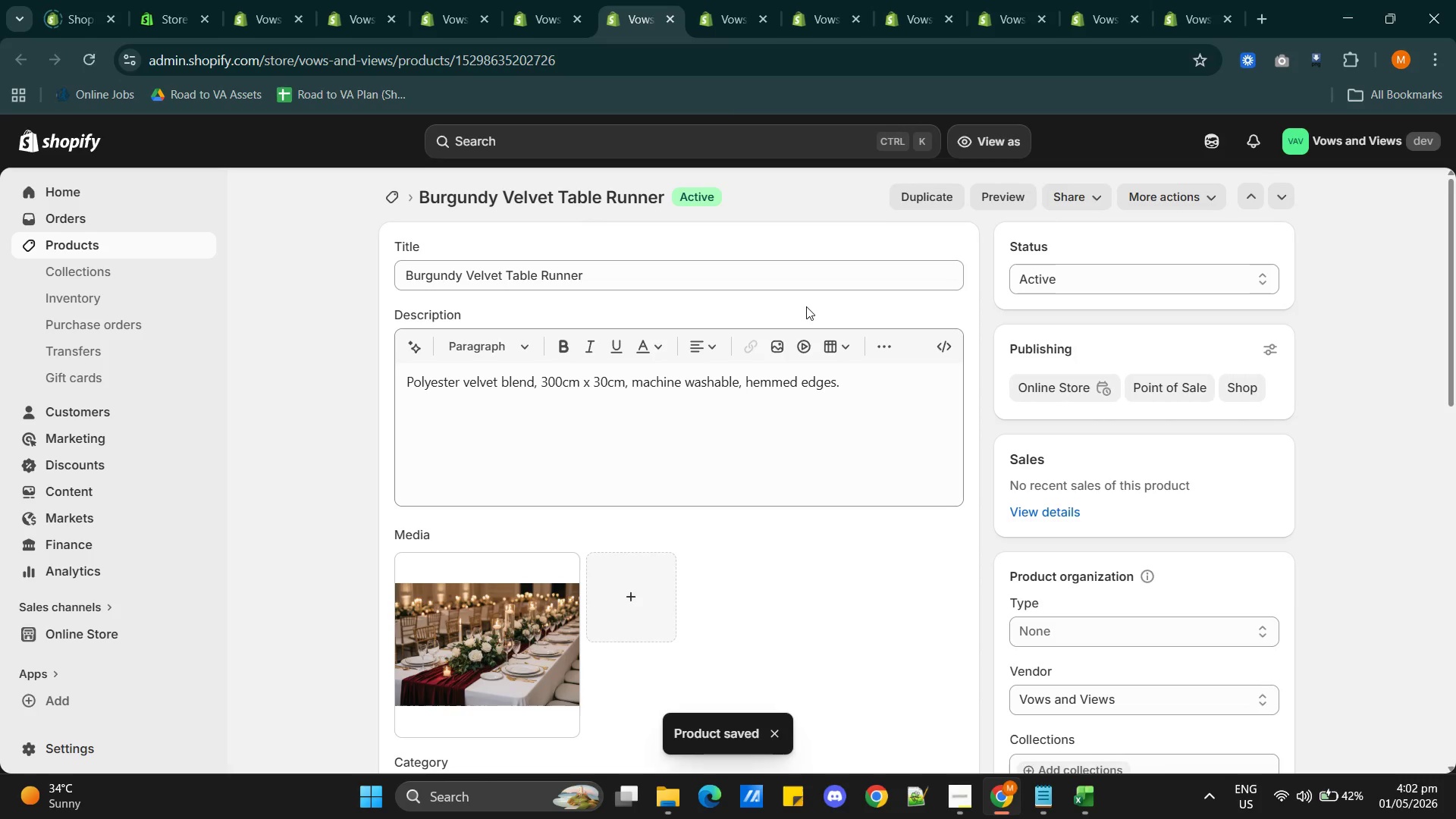 
left_click([721, 21])
 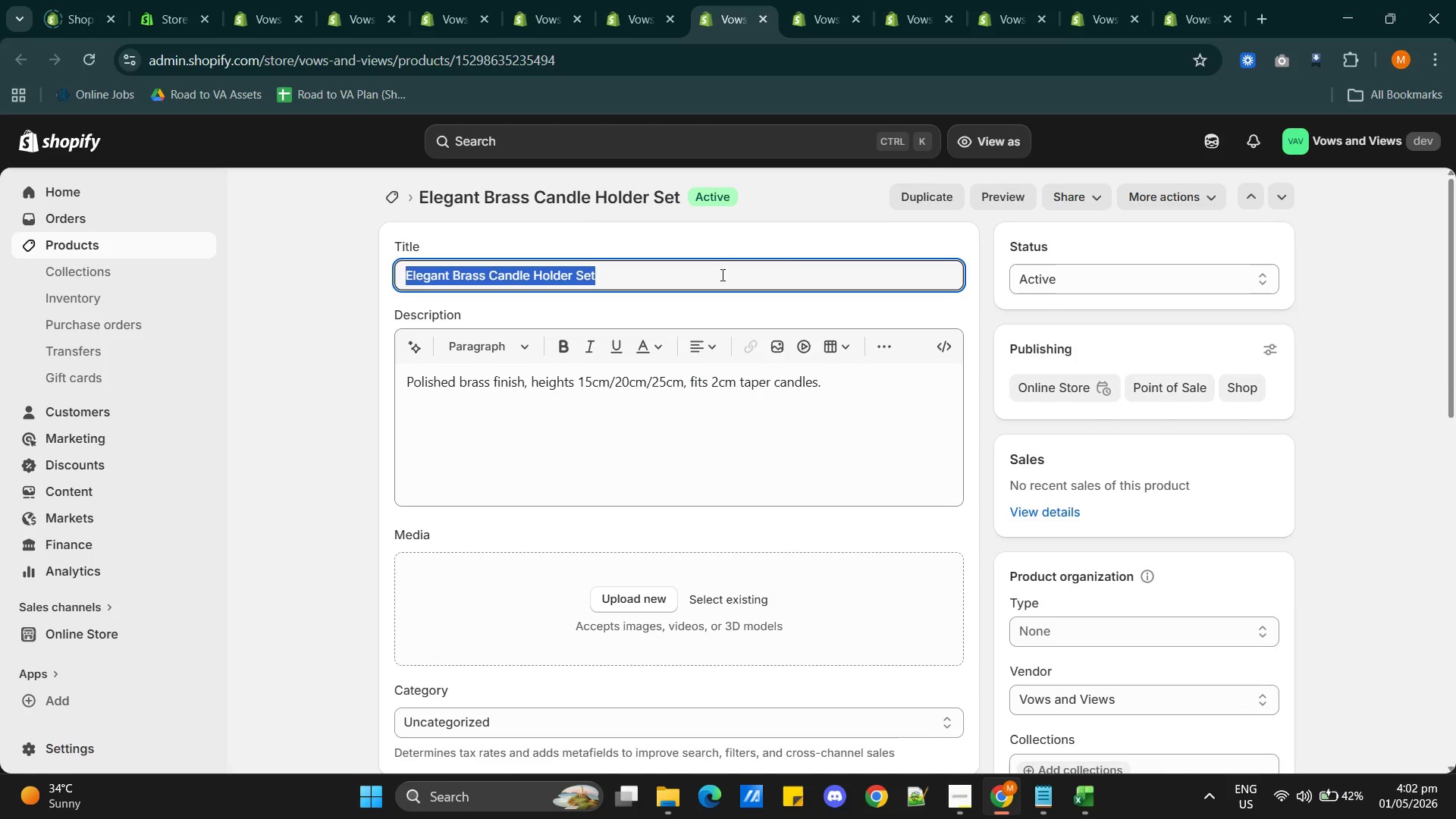 
wait(13.2)
 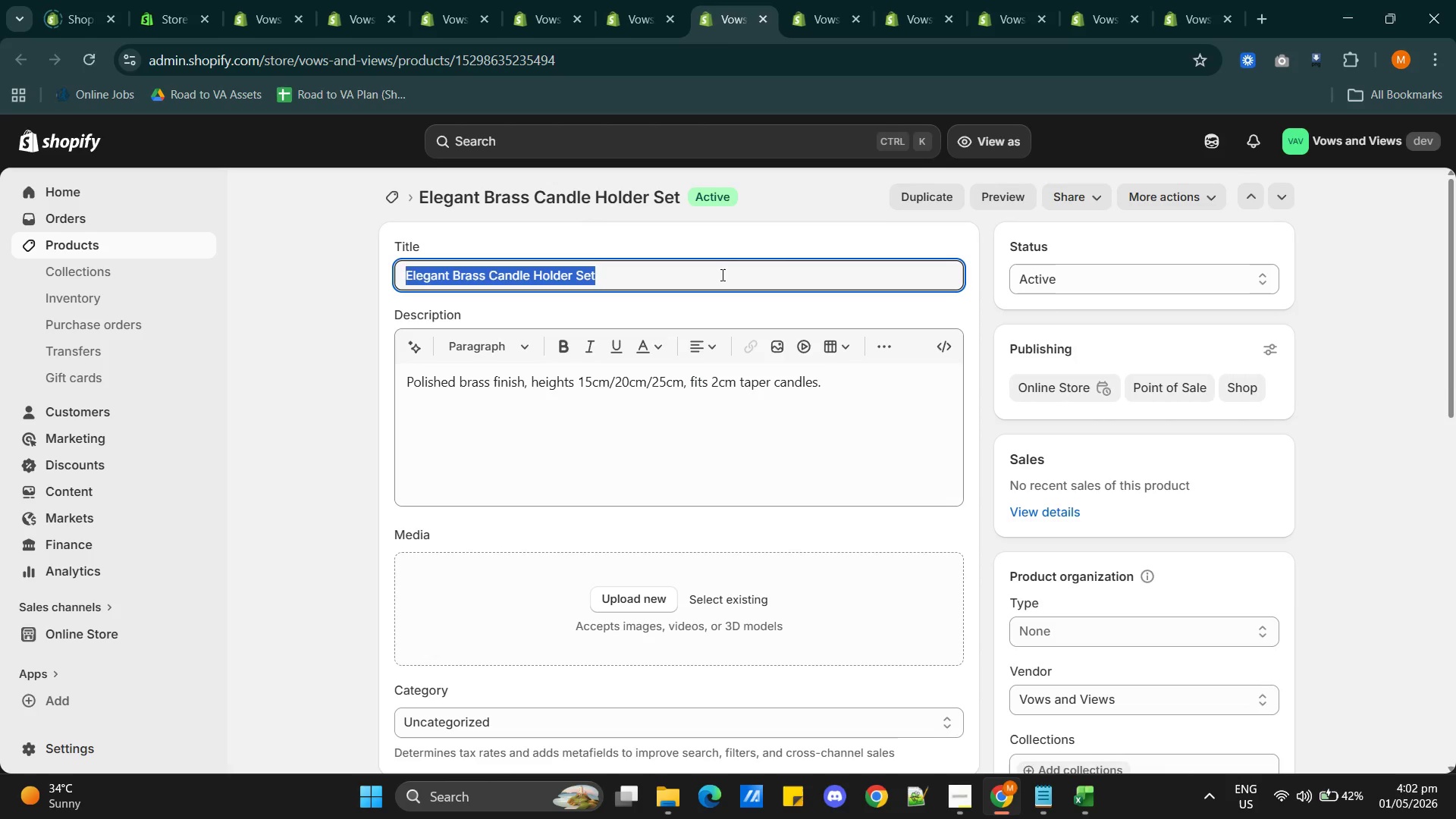 
left_click([623, 23])
 